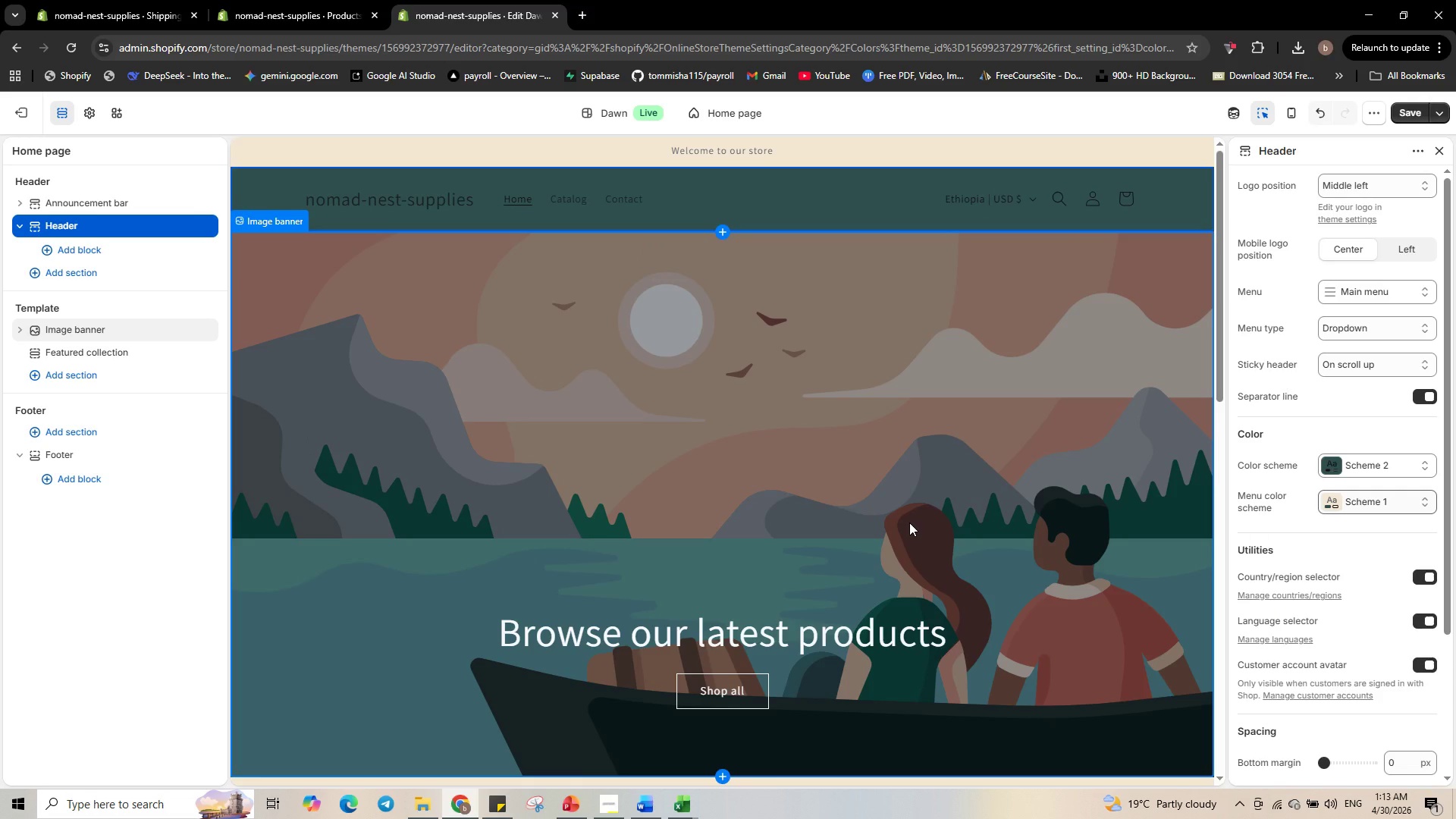 
wait(5.59)
 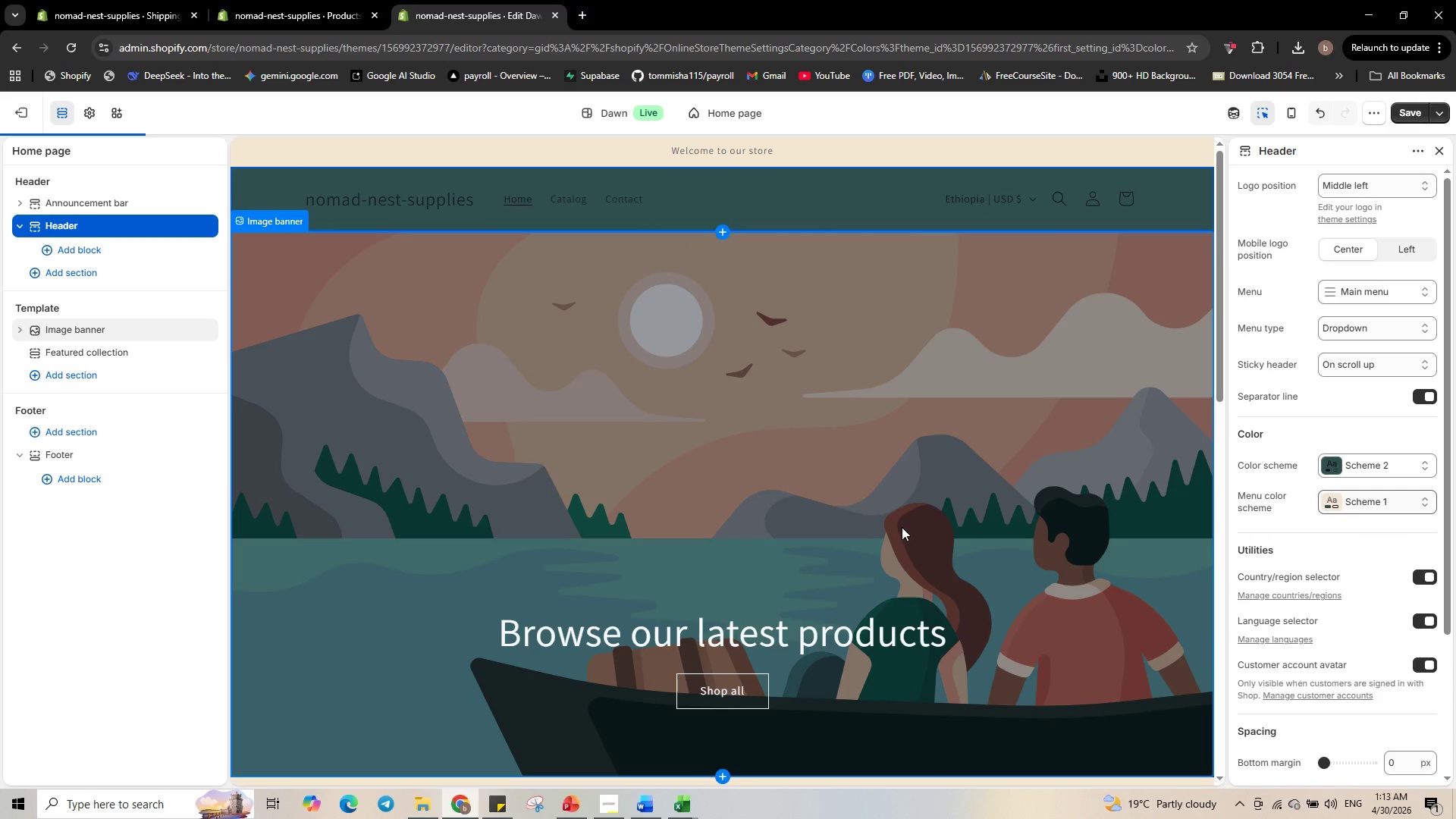 
scroll: coordinate [909, 522], scroll_direction: down, amount: 1.0
 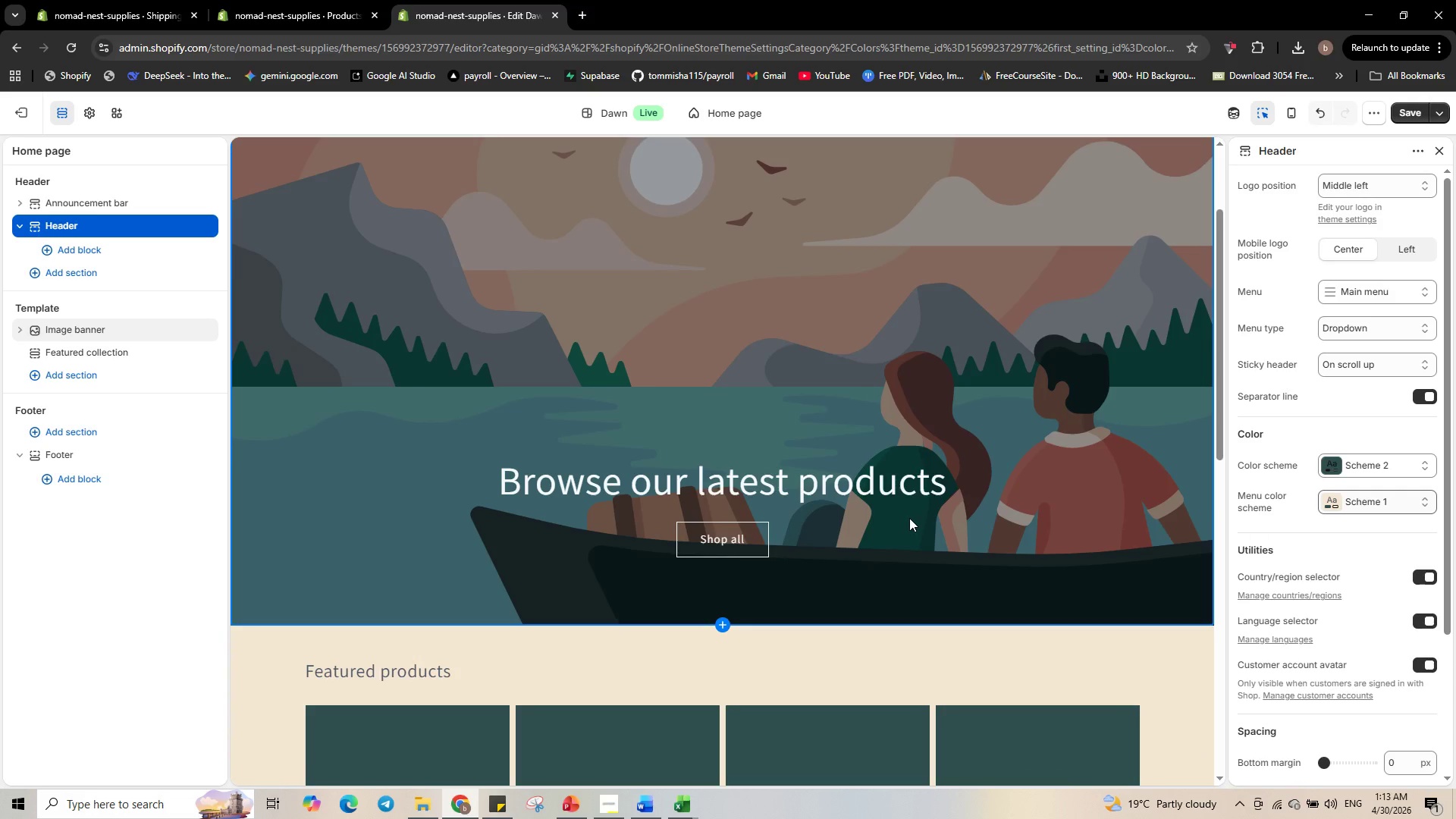 
scroll: coordinate [884, 503], scroll_direction: up, amount: 6.0
 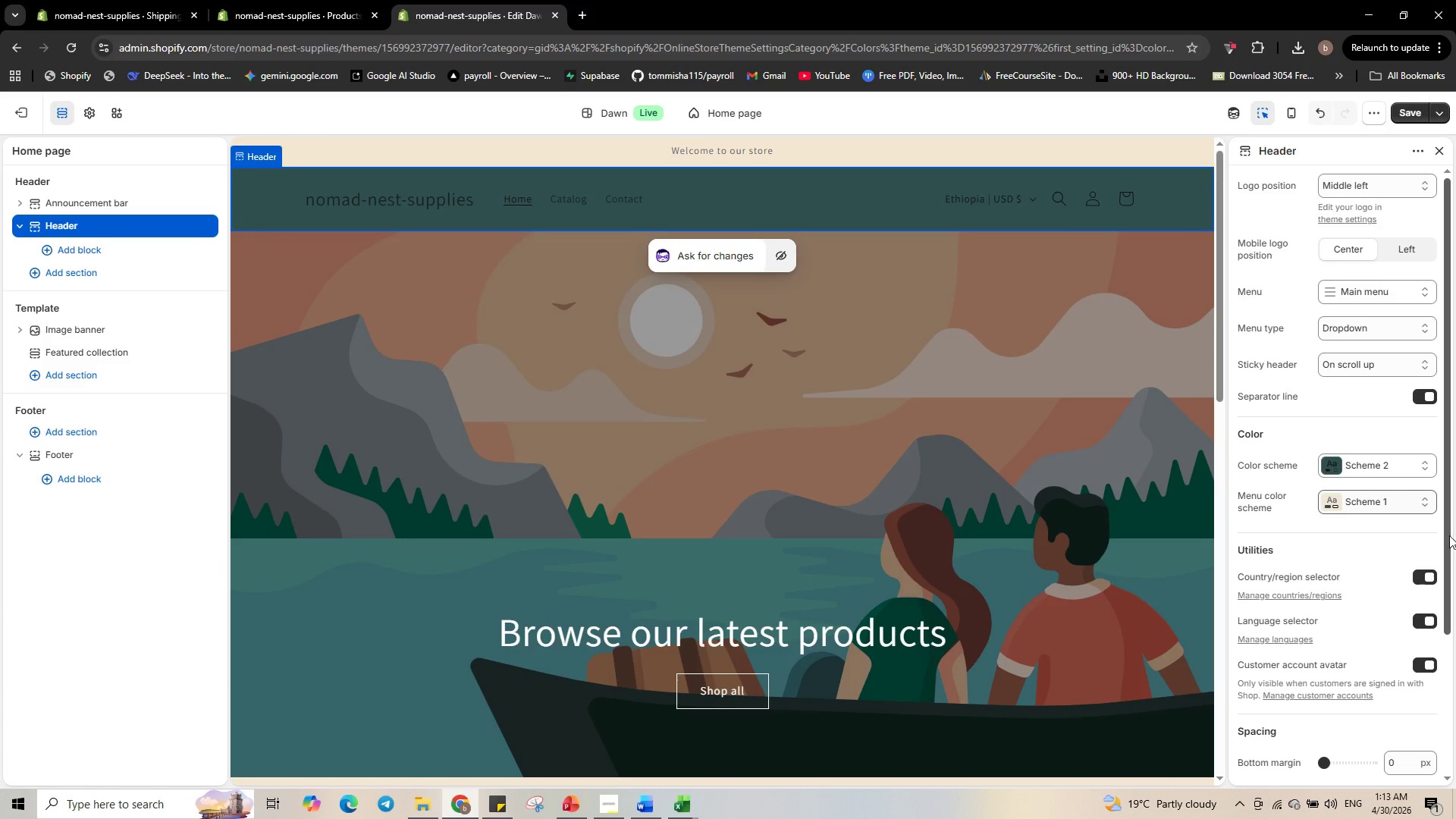 
left_click([1403, 468])
 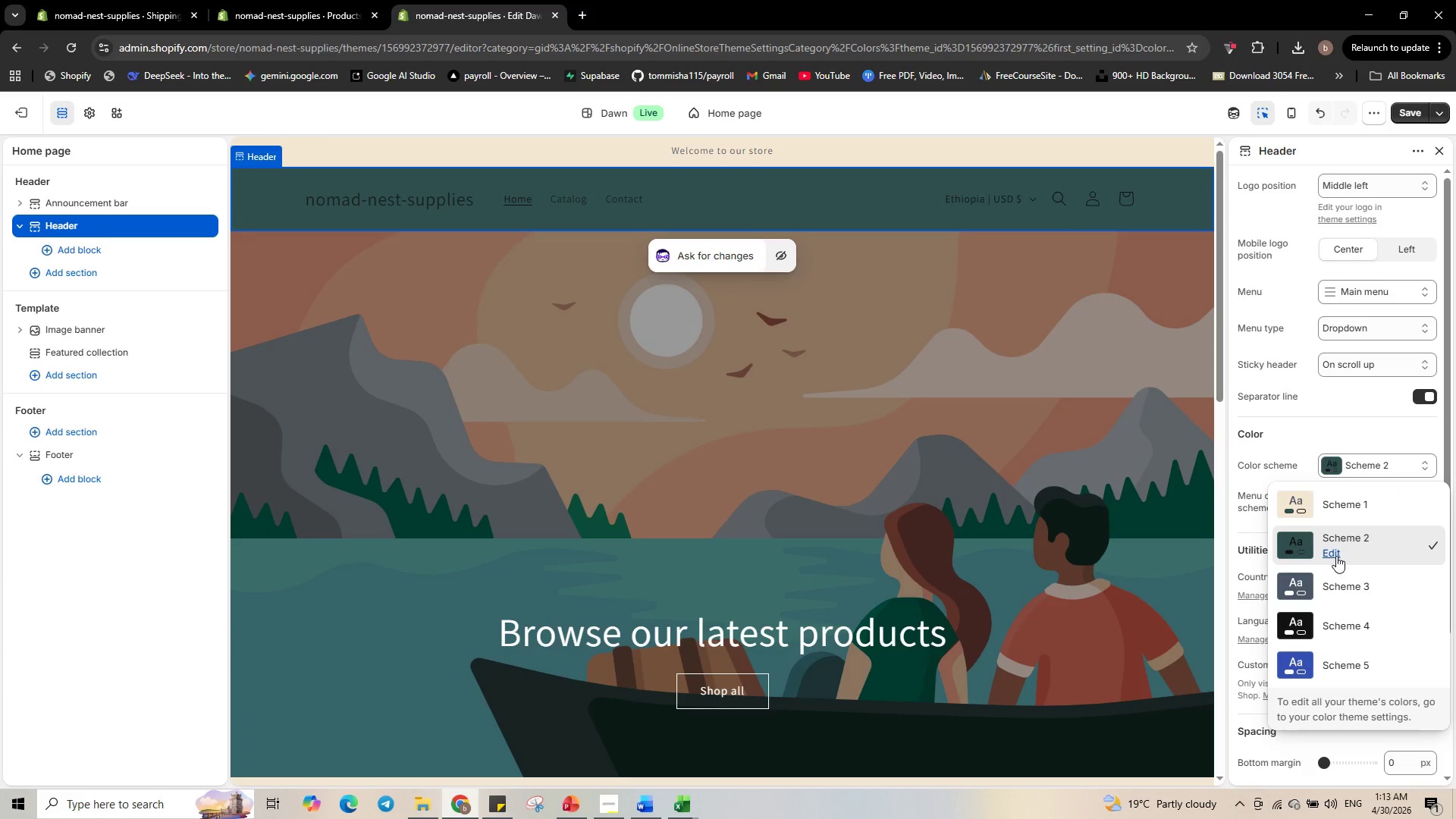 
left_click([1334, 550])
 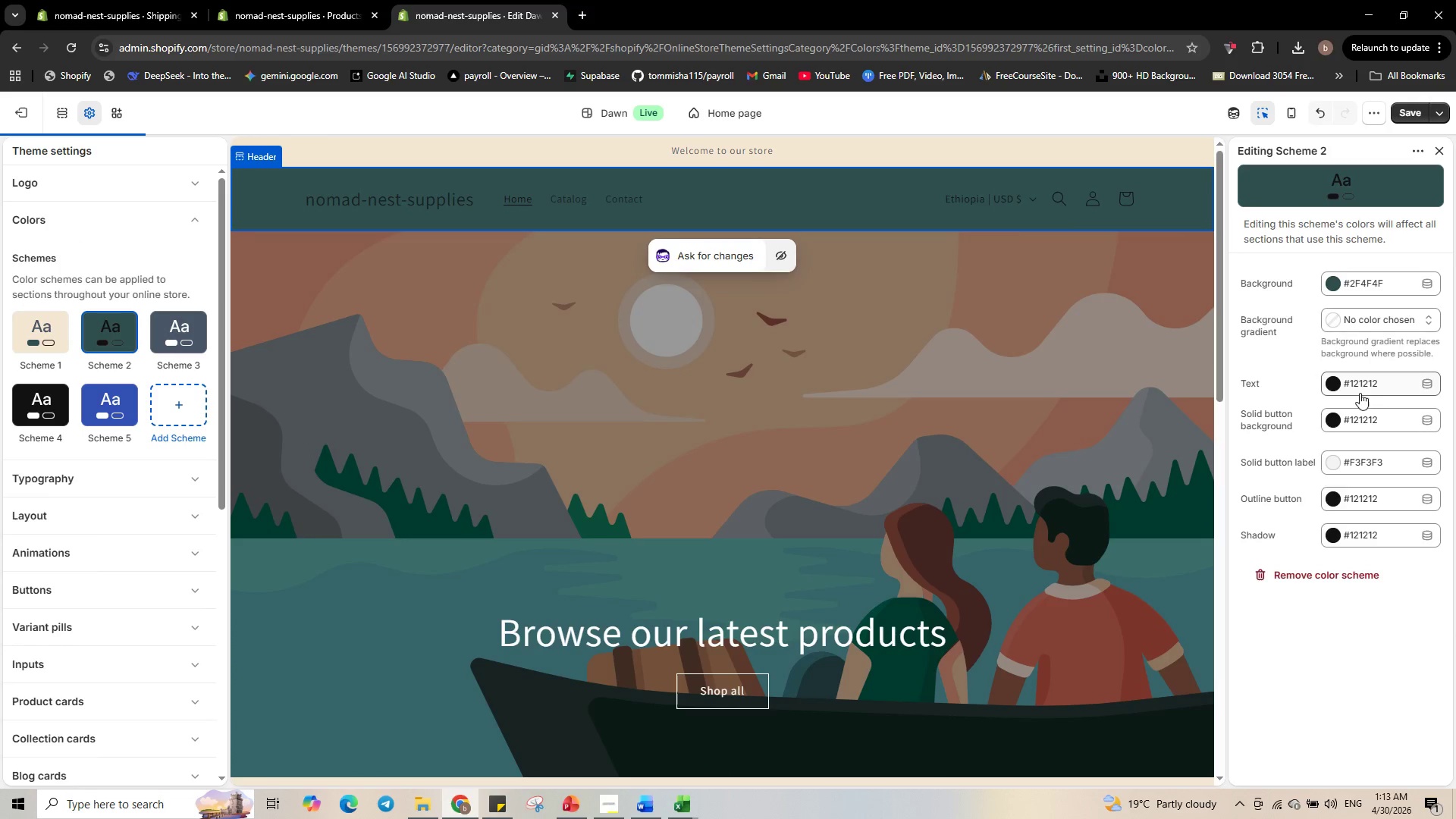 
left_click([1387, 381])
 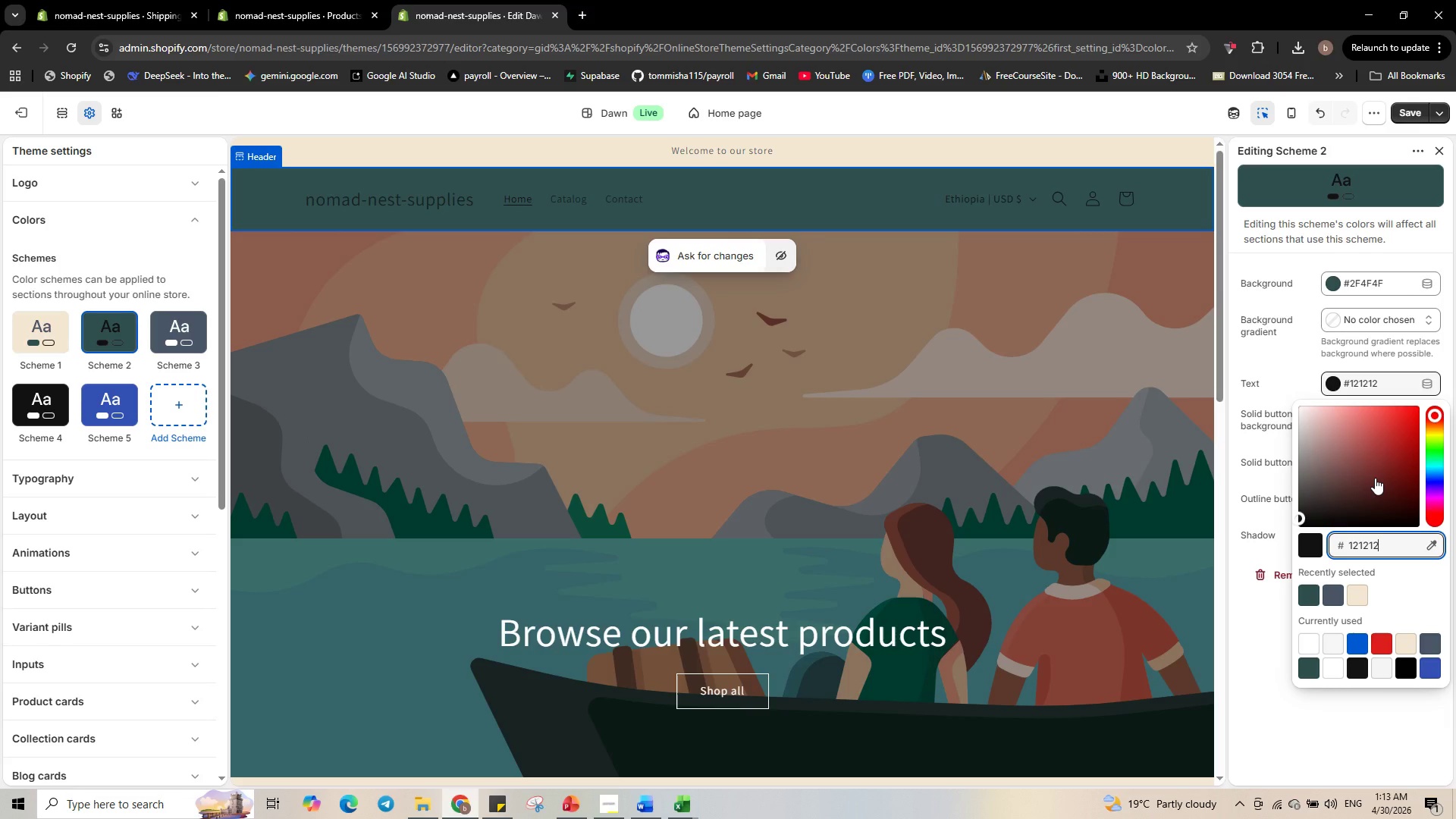 
wait(7.3)
 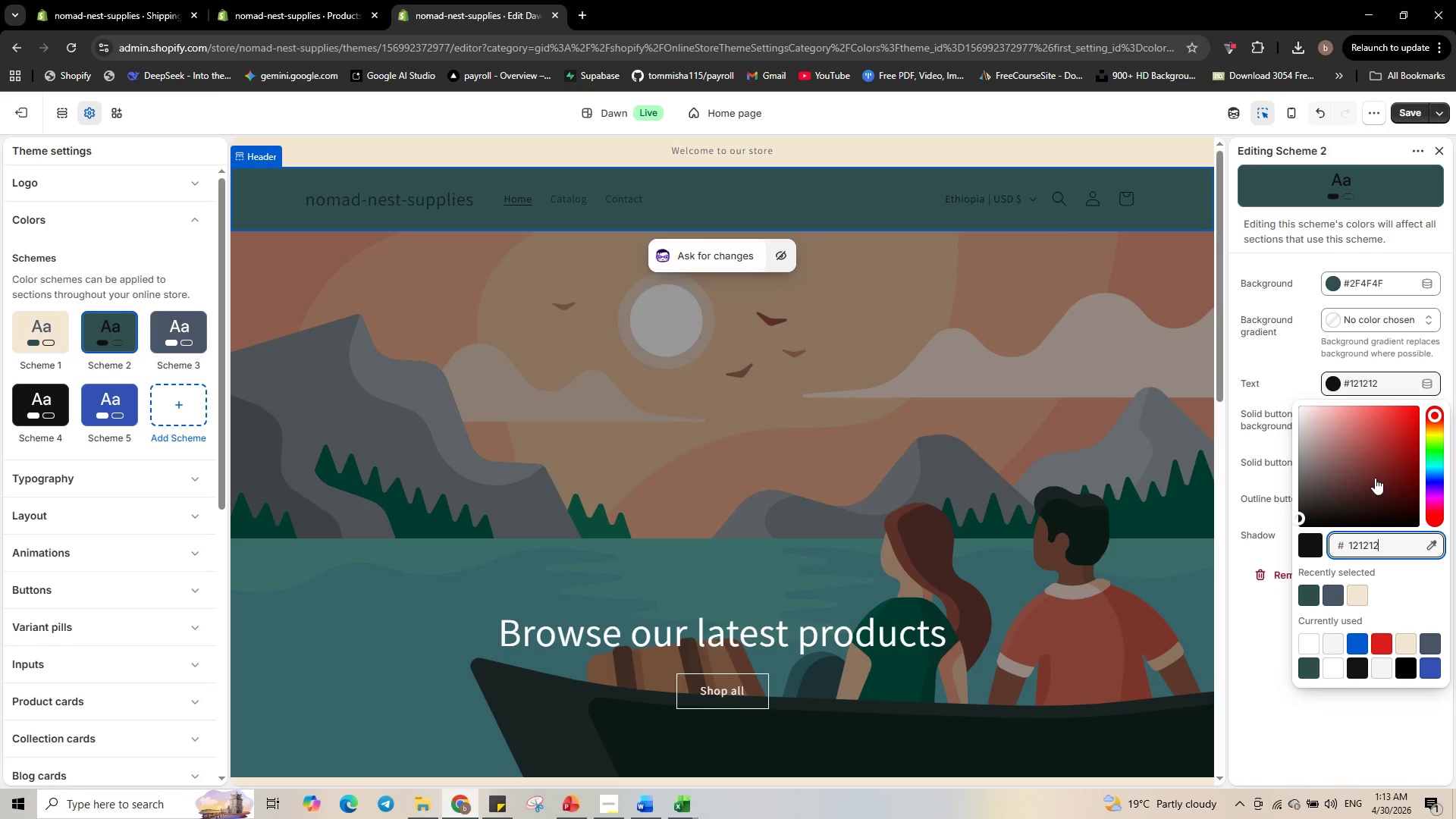 
type(4A5568)
 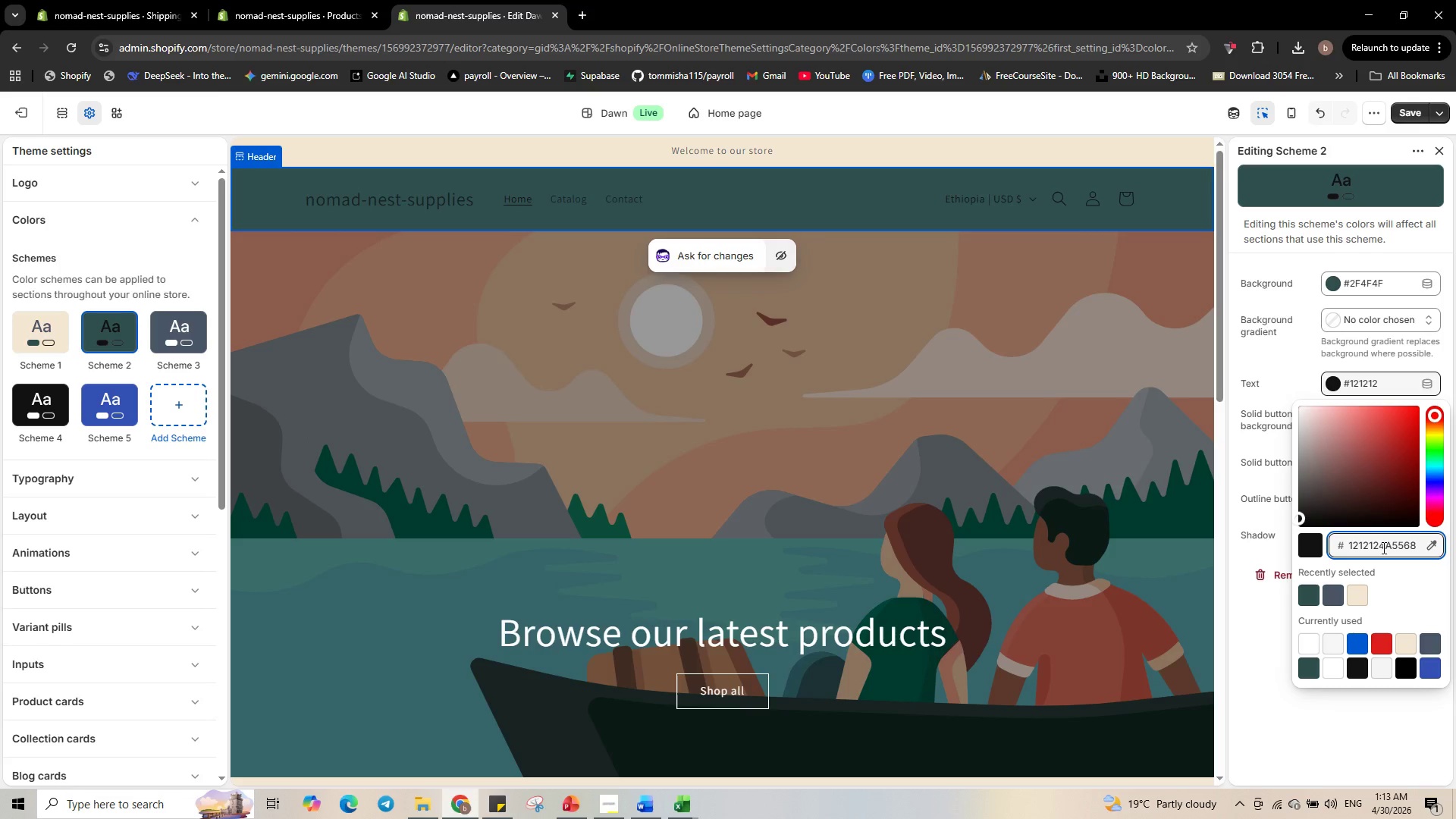 
left_click_drag(start_coordinate=[1381, 547], to_coordinate=[1289, 555])
 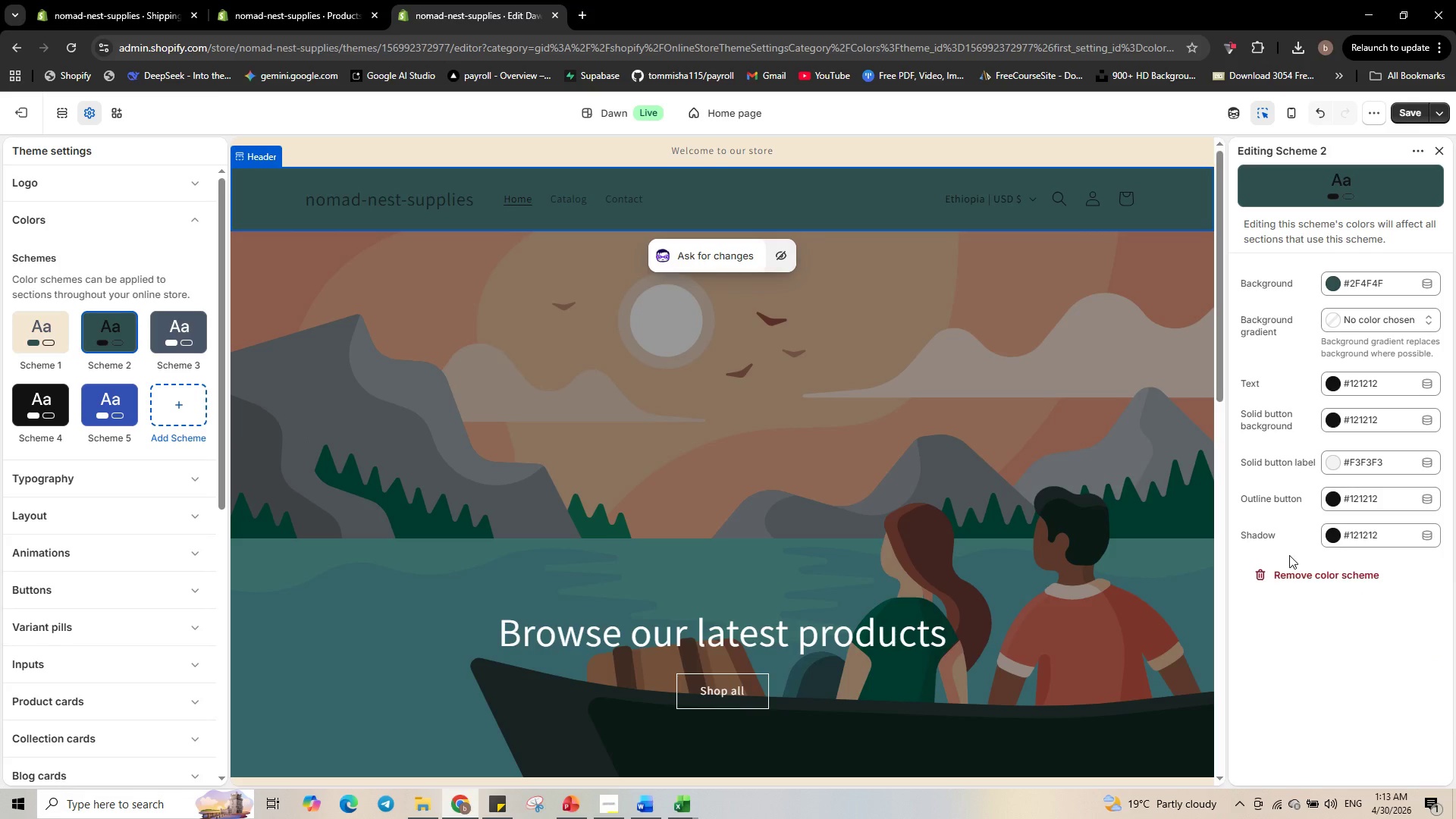 
key(Backspace)
 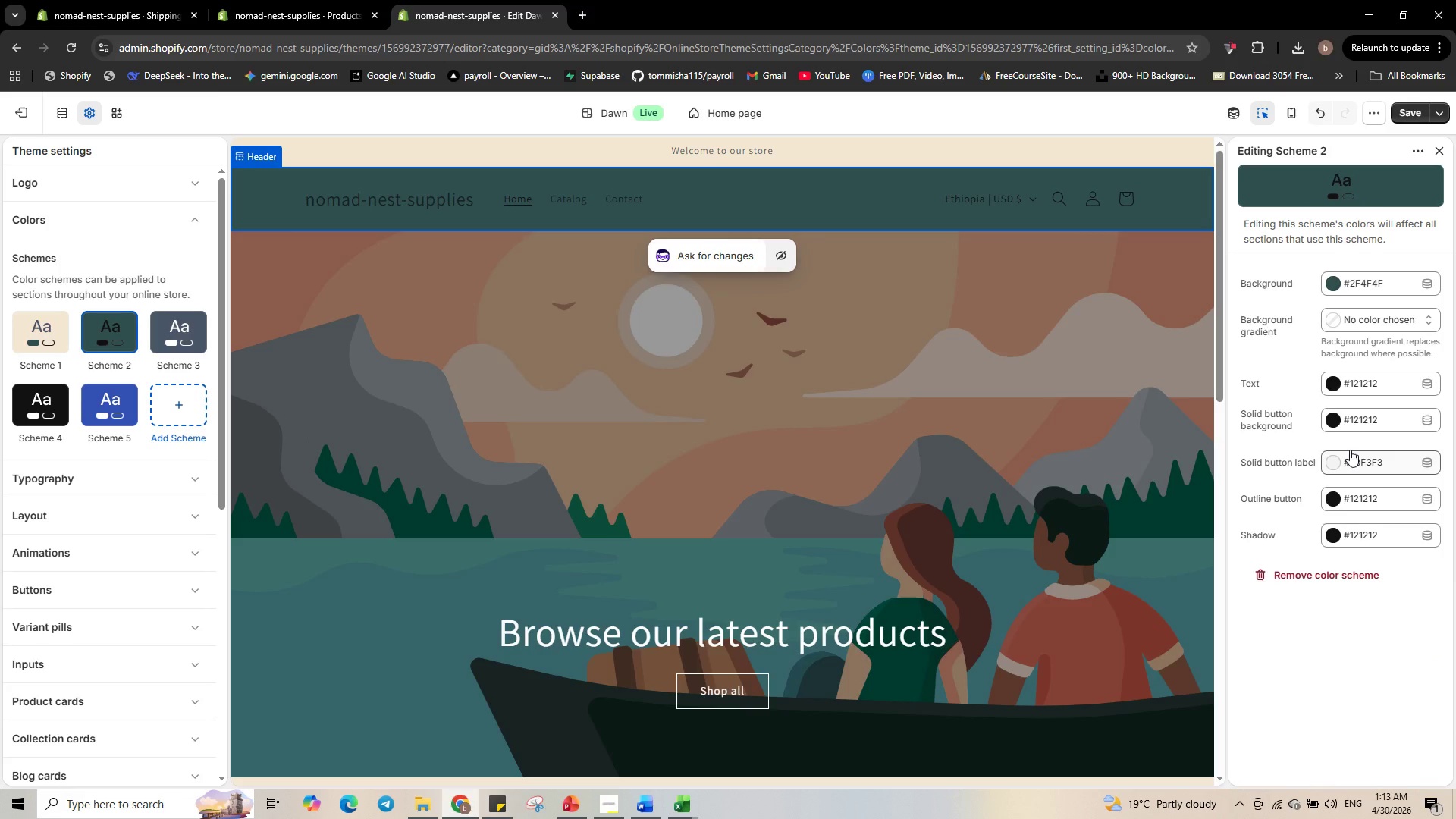 
left_click([1359, 391])
 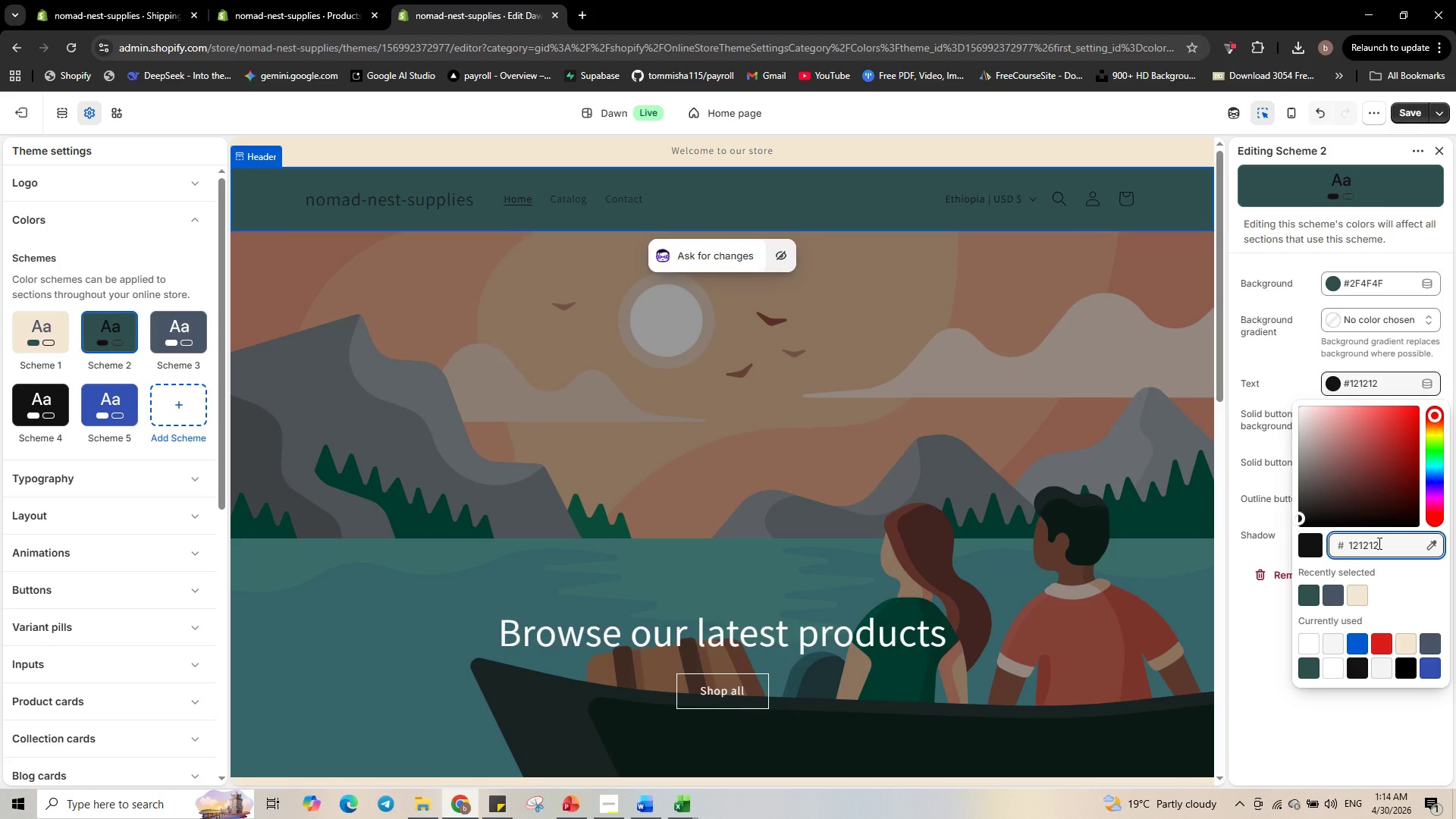 
left_click_drag(start_coordinate=[1379, 543], to_coordinate=[1326, 545])
 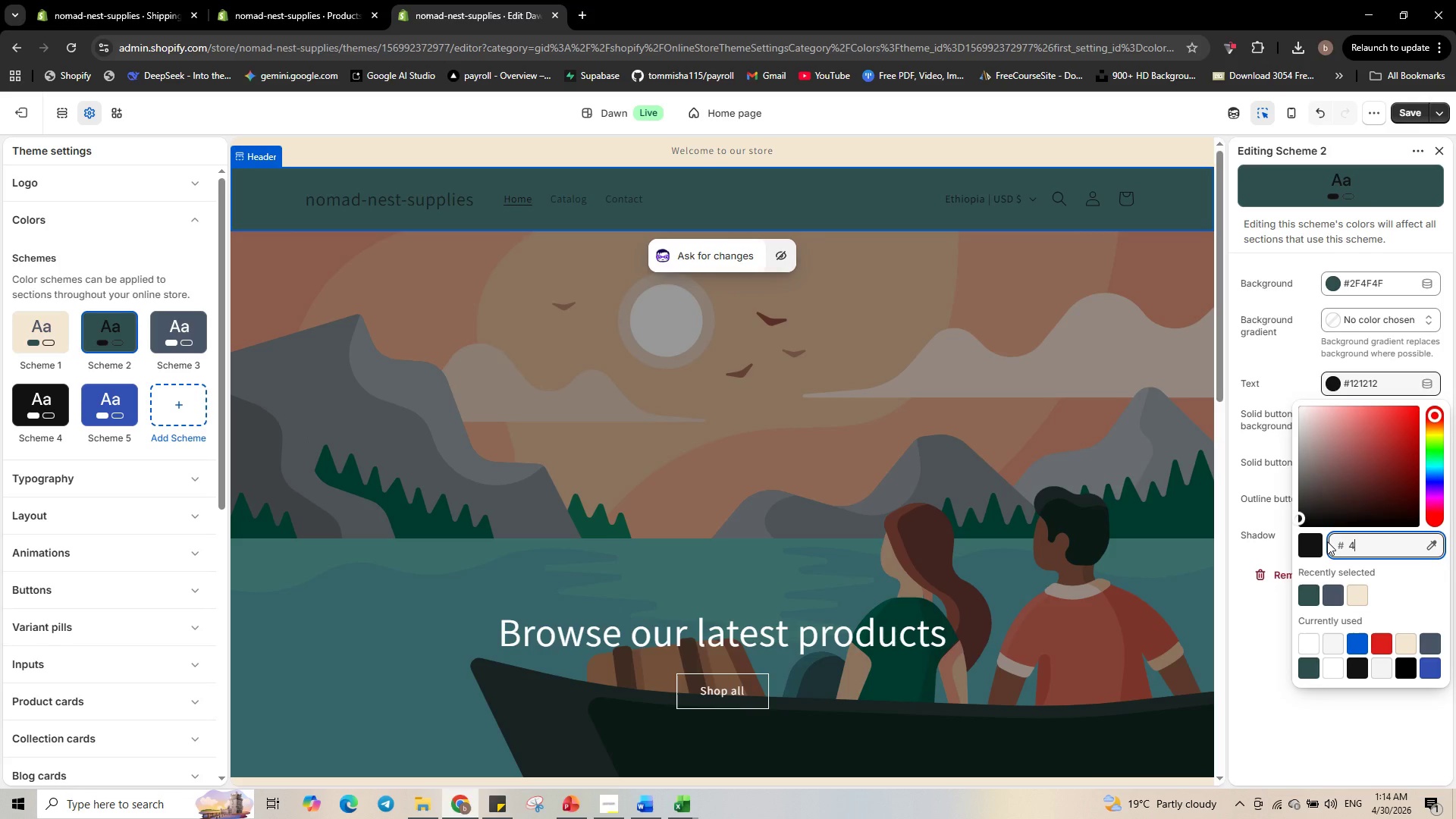 
type(4A5568)
 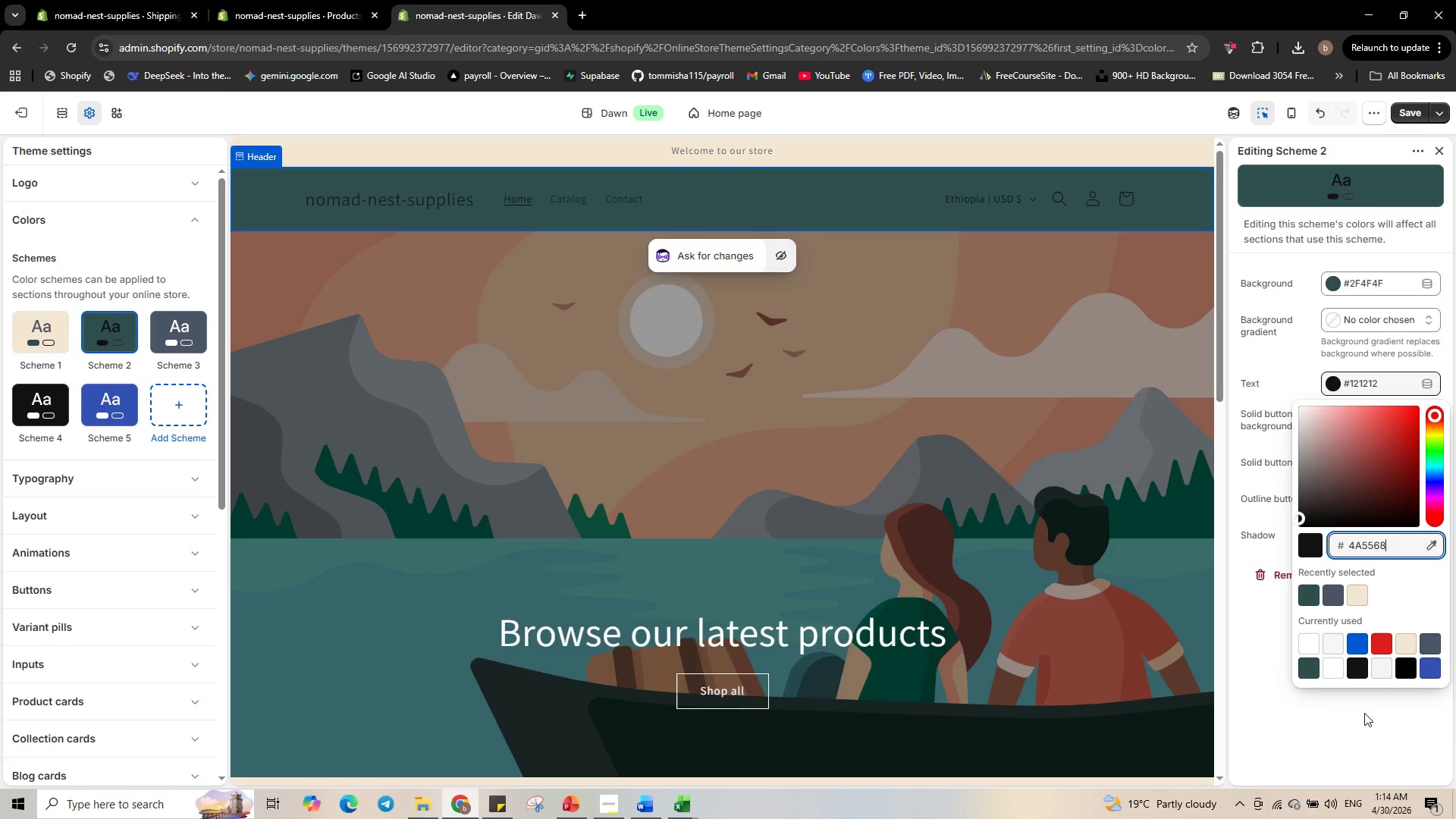 
left_click([1361, 723])
 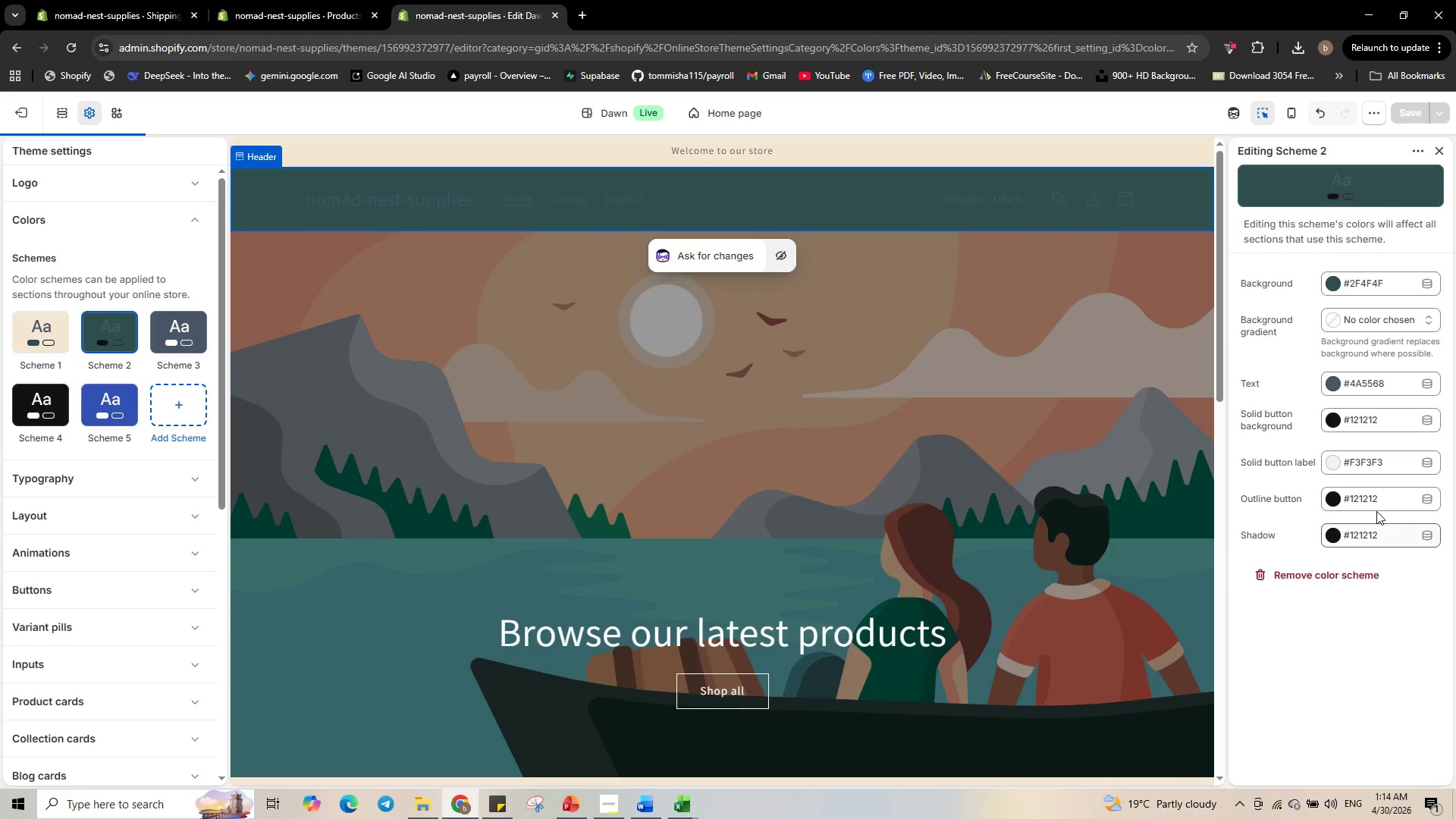 
left_click([1394, 381])
 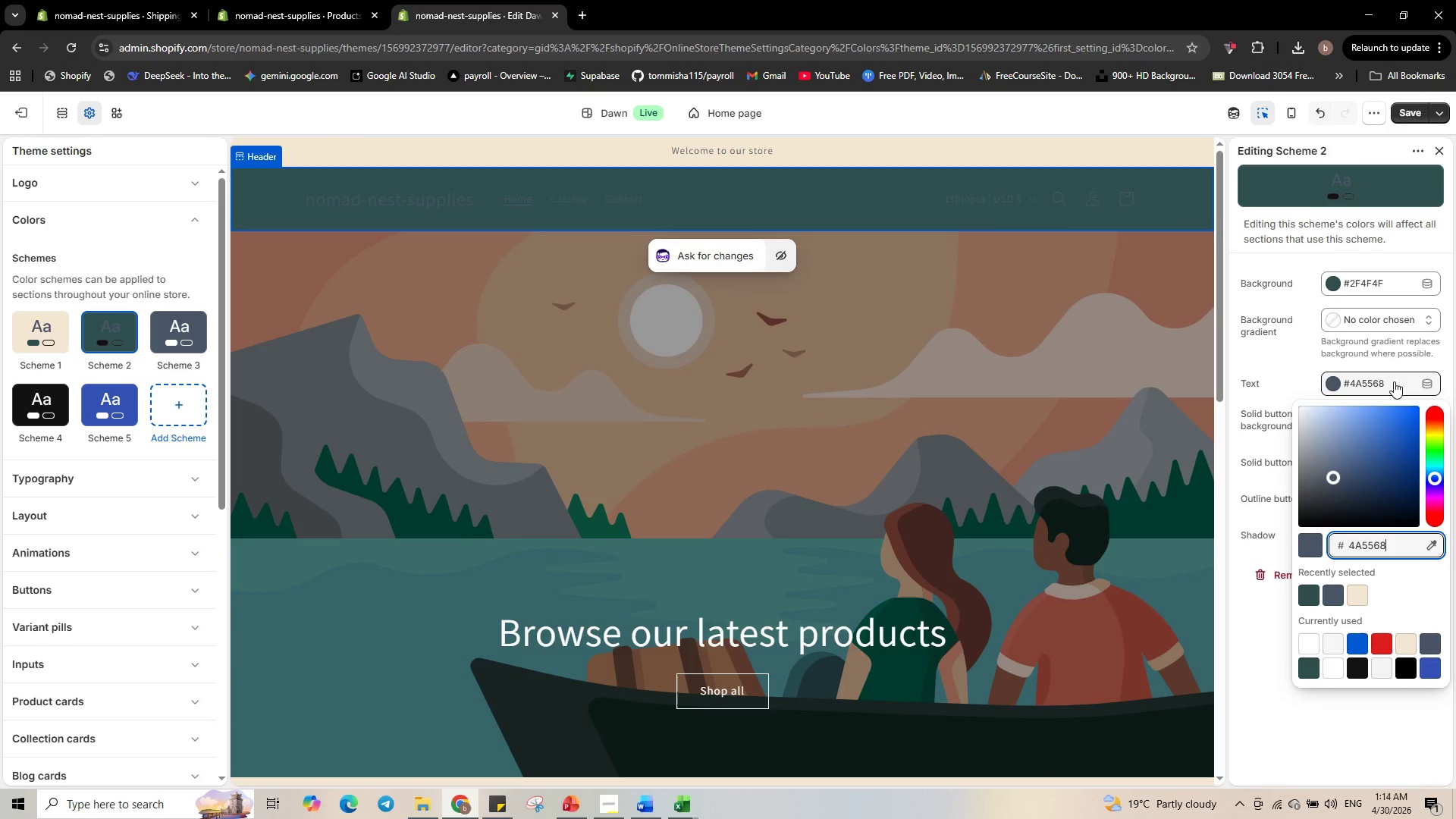 
left_click_drag(start_coordinate=[1358, 438], to_coordinate=[1340, 427])
 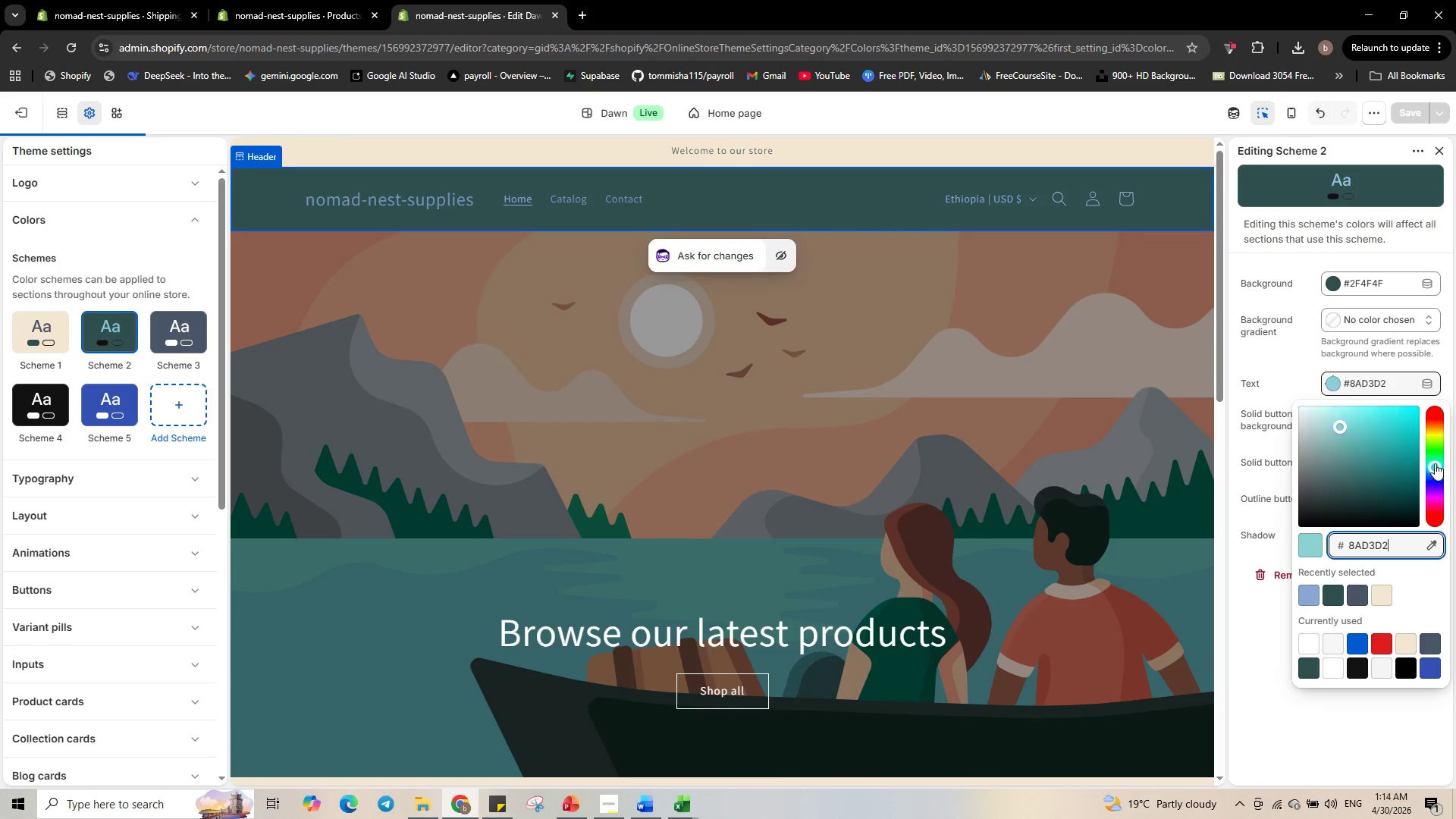 
left_click_drag(start_coordinate=[1436, 466], to_coordinate=[1433, 460])
 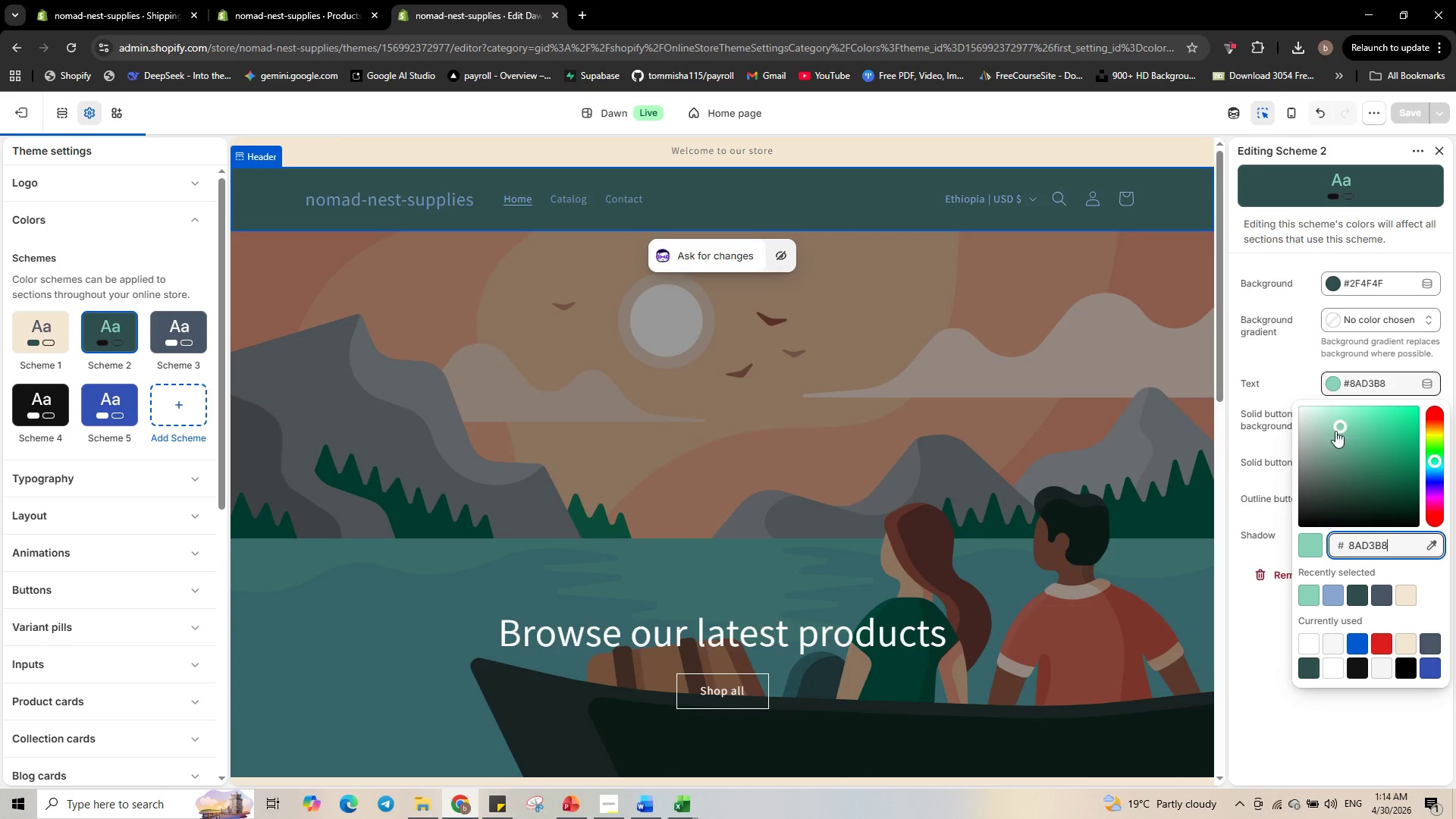 
left_click_drag(start_coordinate=[1337, 431], to_coordinate=[1308, 413])
 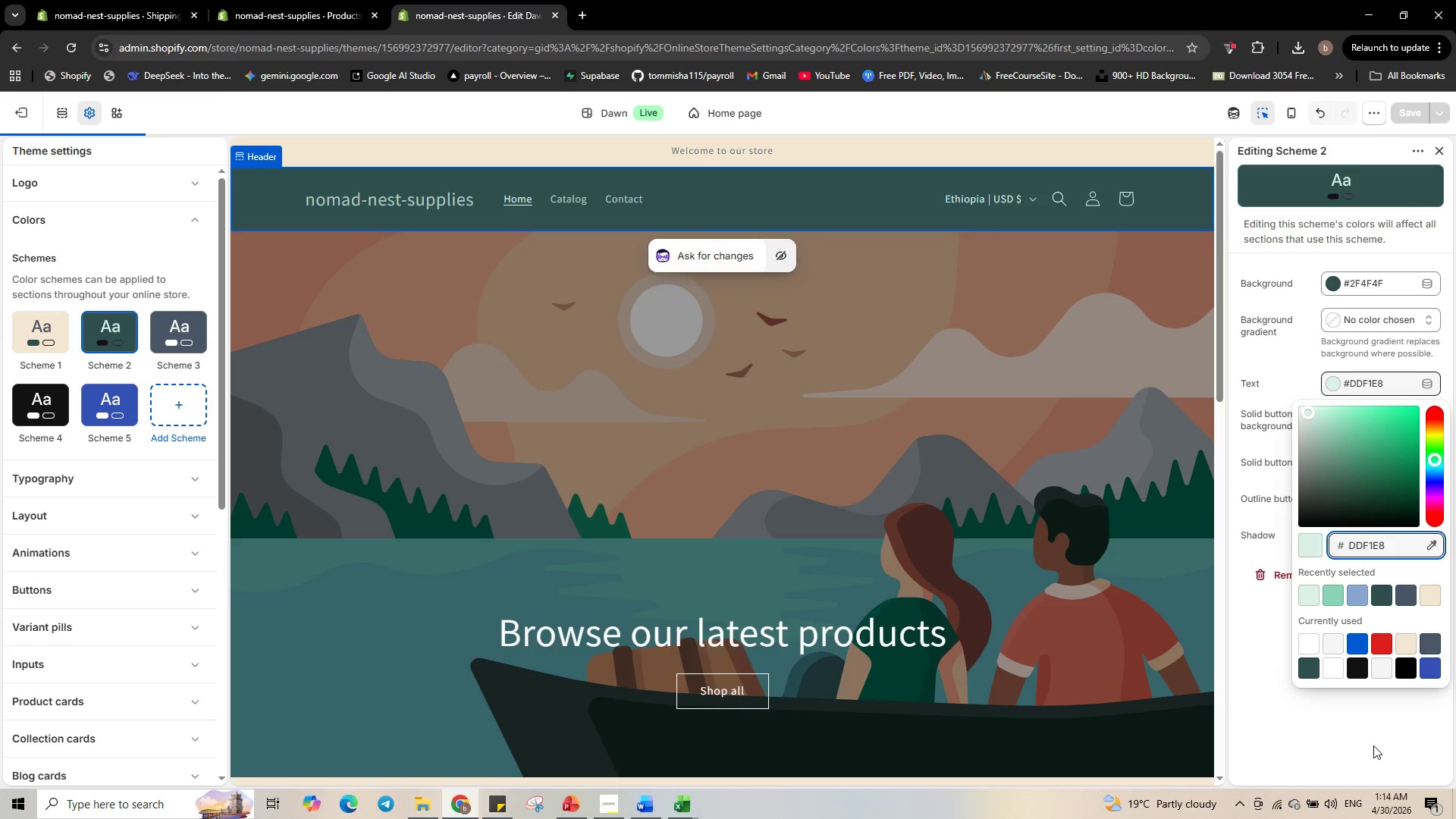 
left_click([1373, 745])
 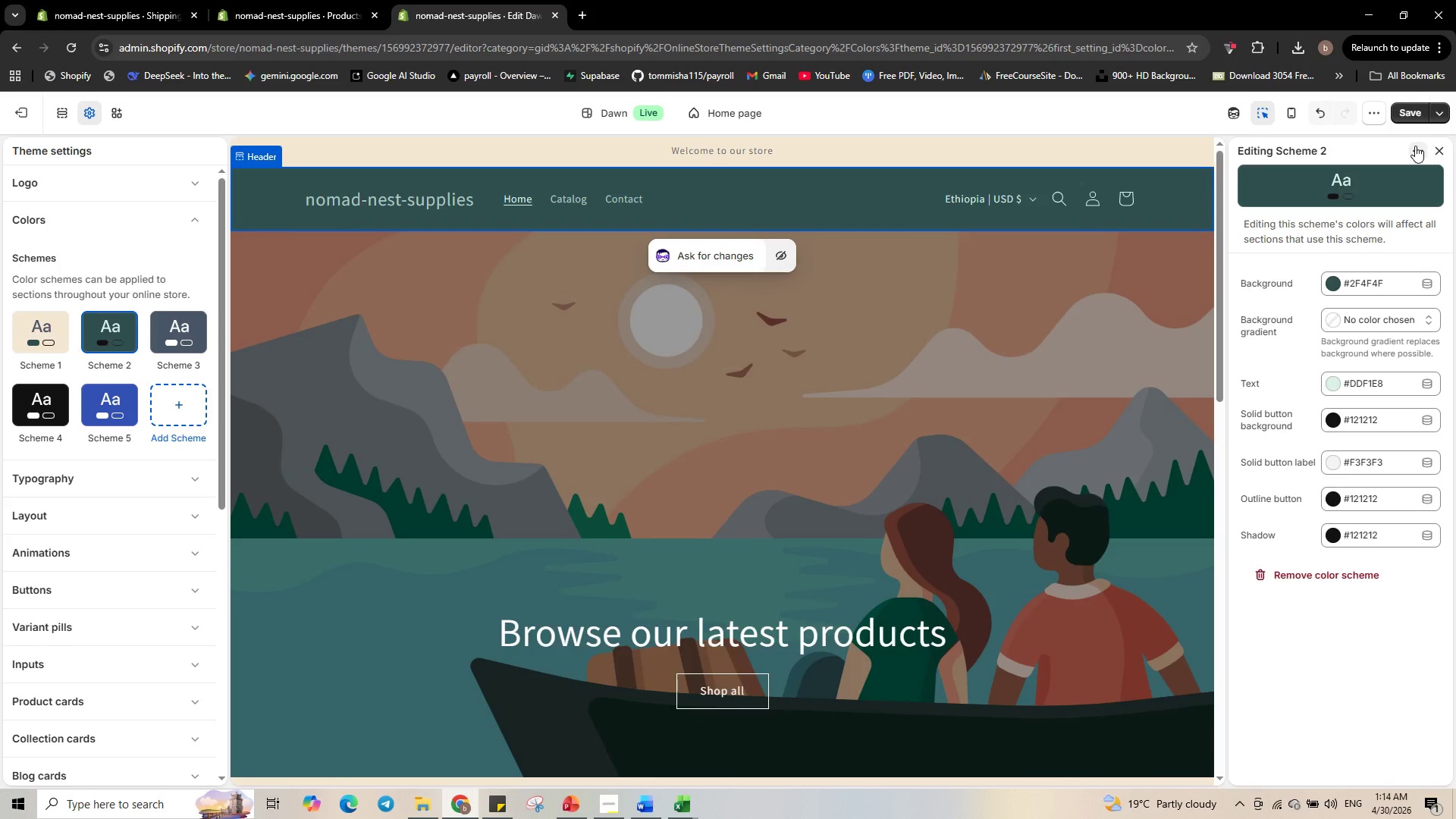 
left_click([1438, 146])
 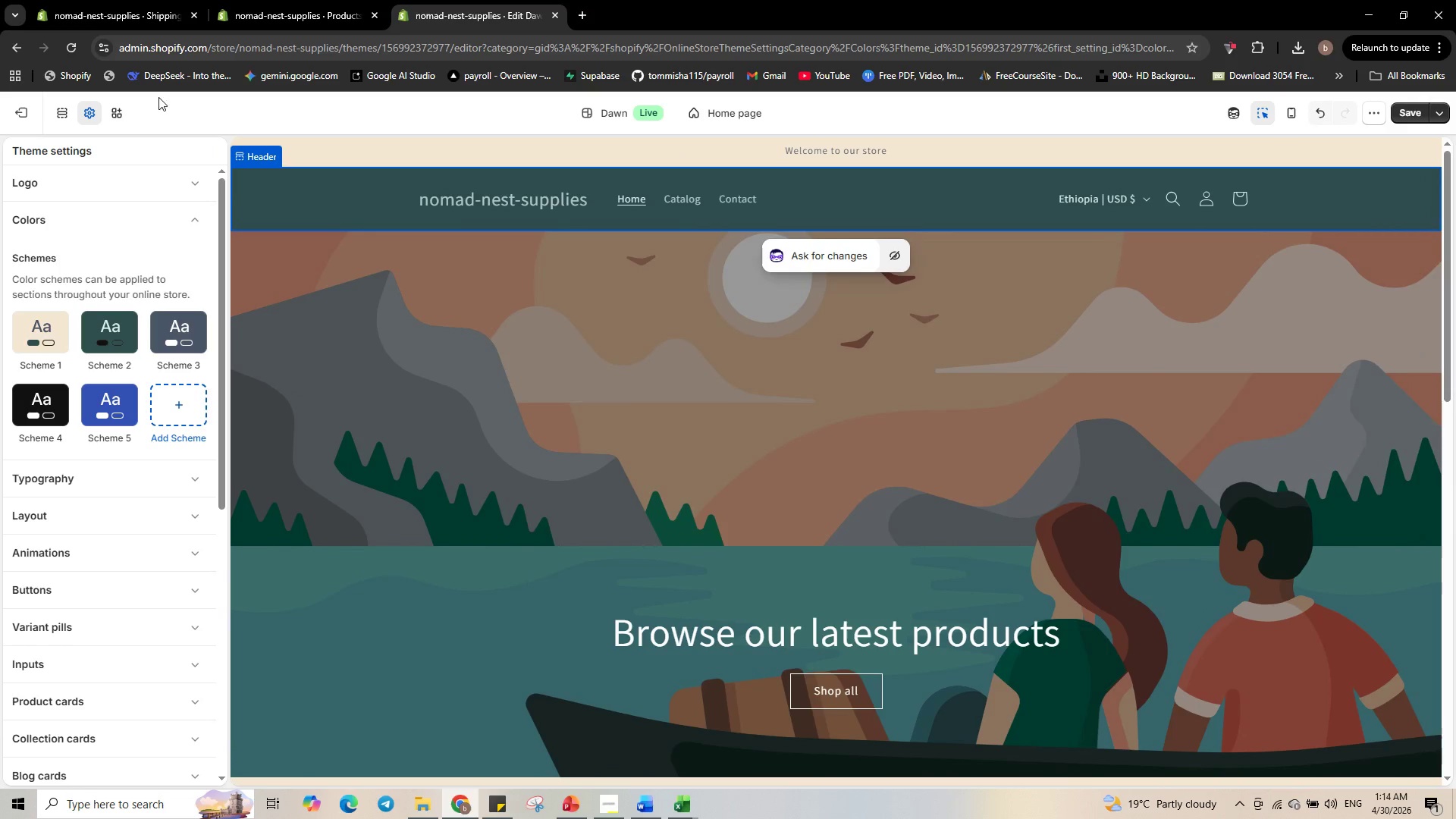 
wait(5.53)
 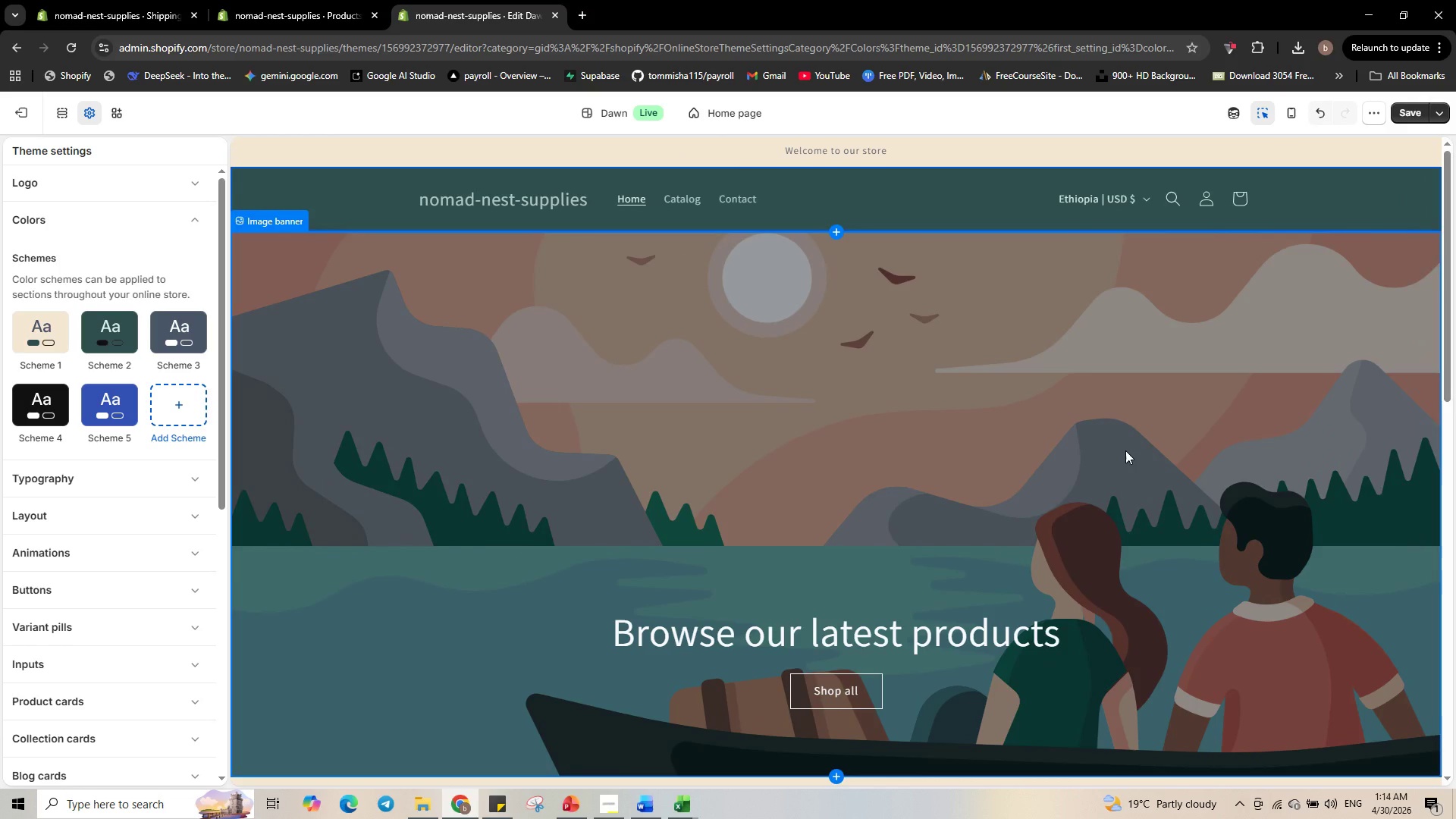 
left_click([120, 219])
 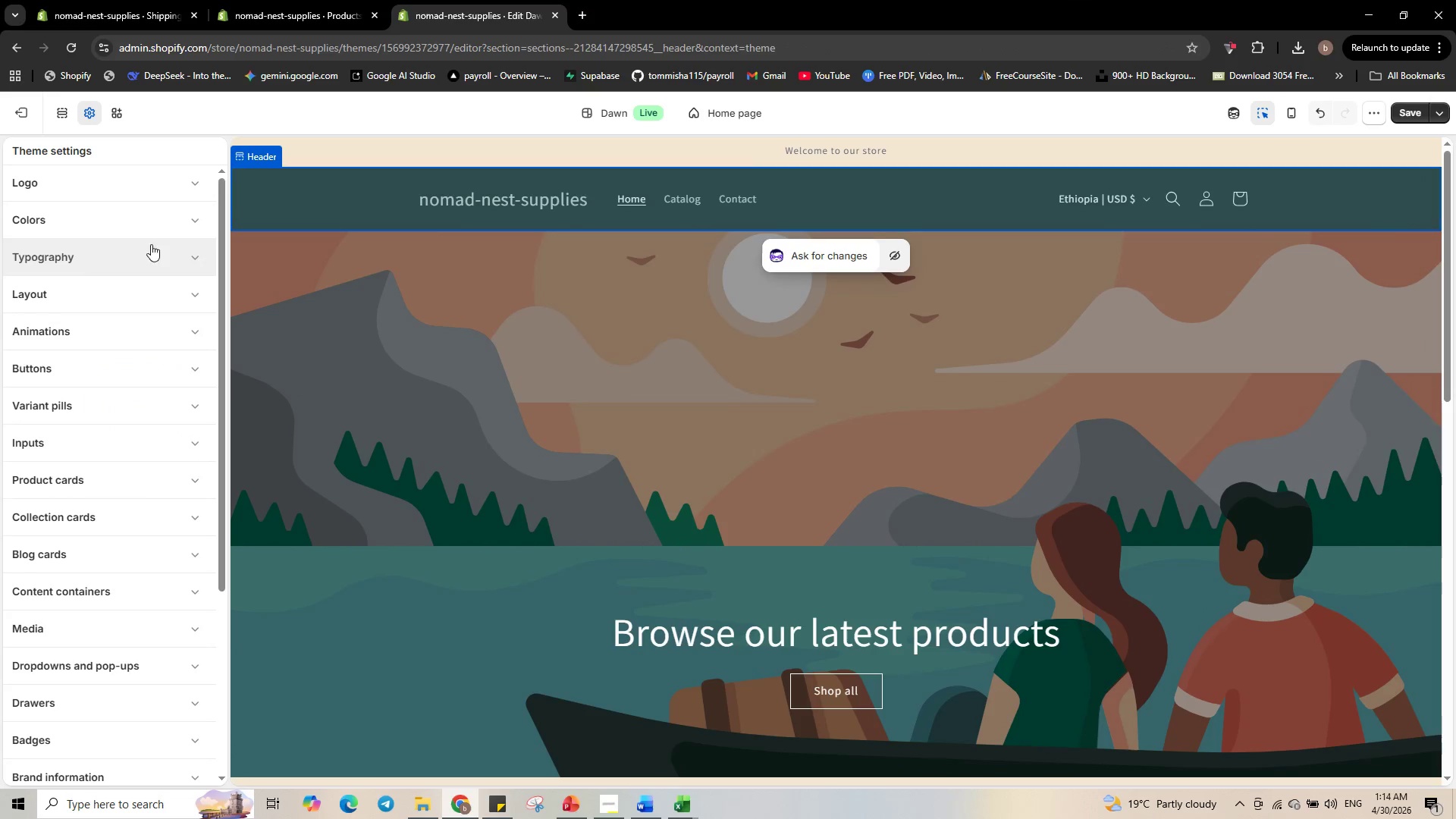 
left_click([157, 249])
 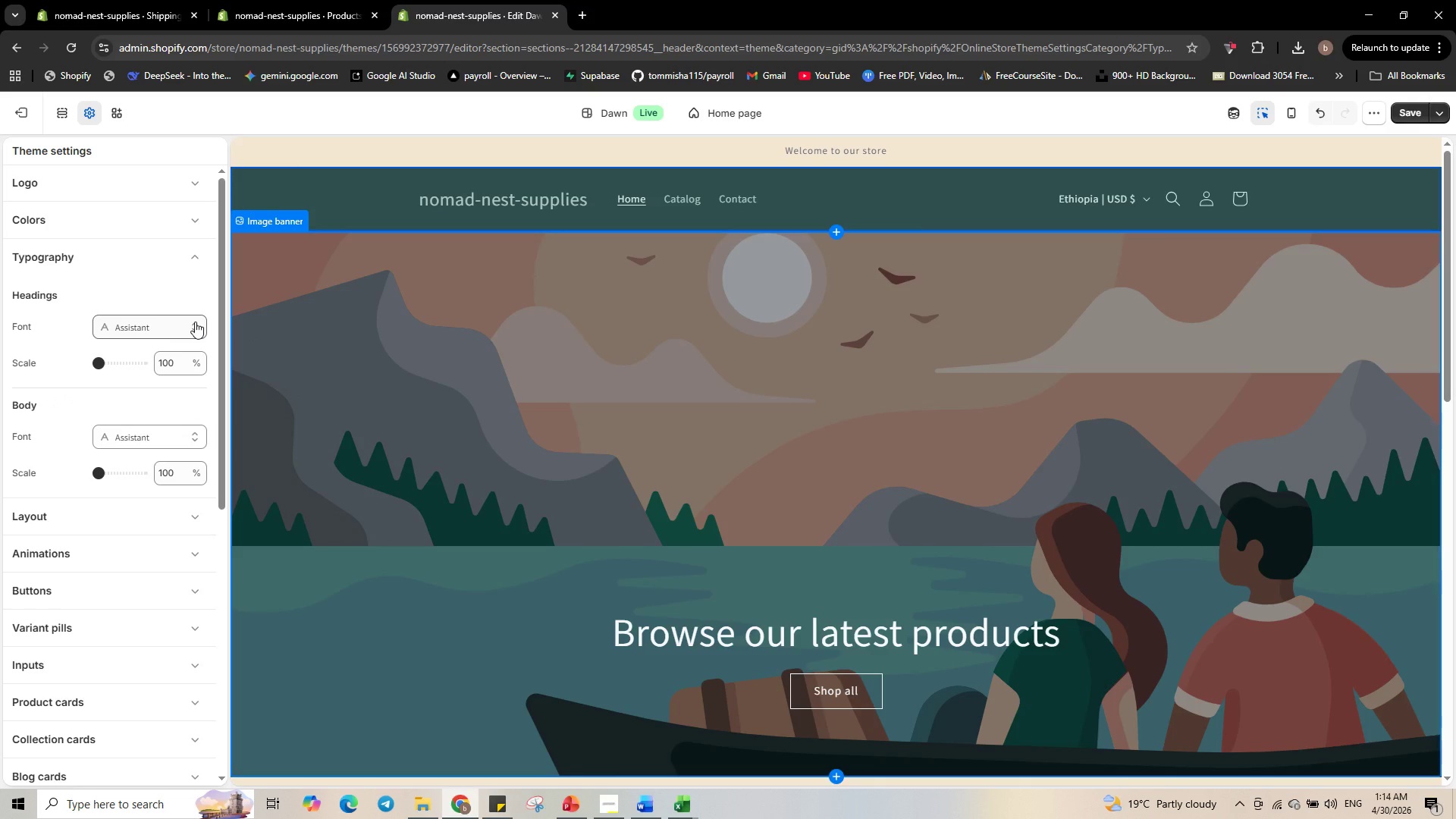 
wait(6.91)
 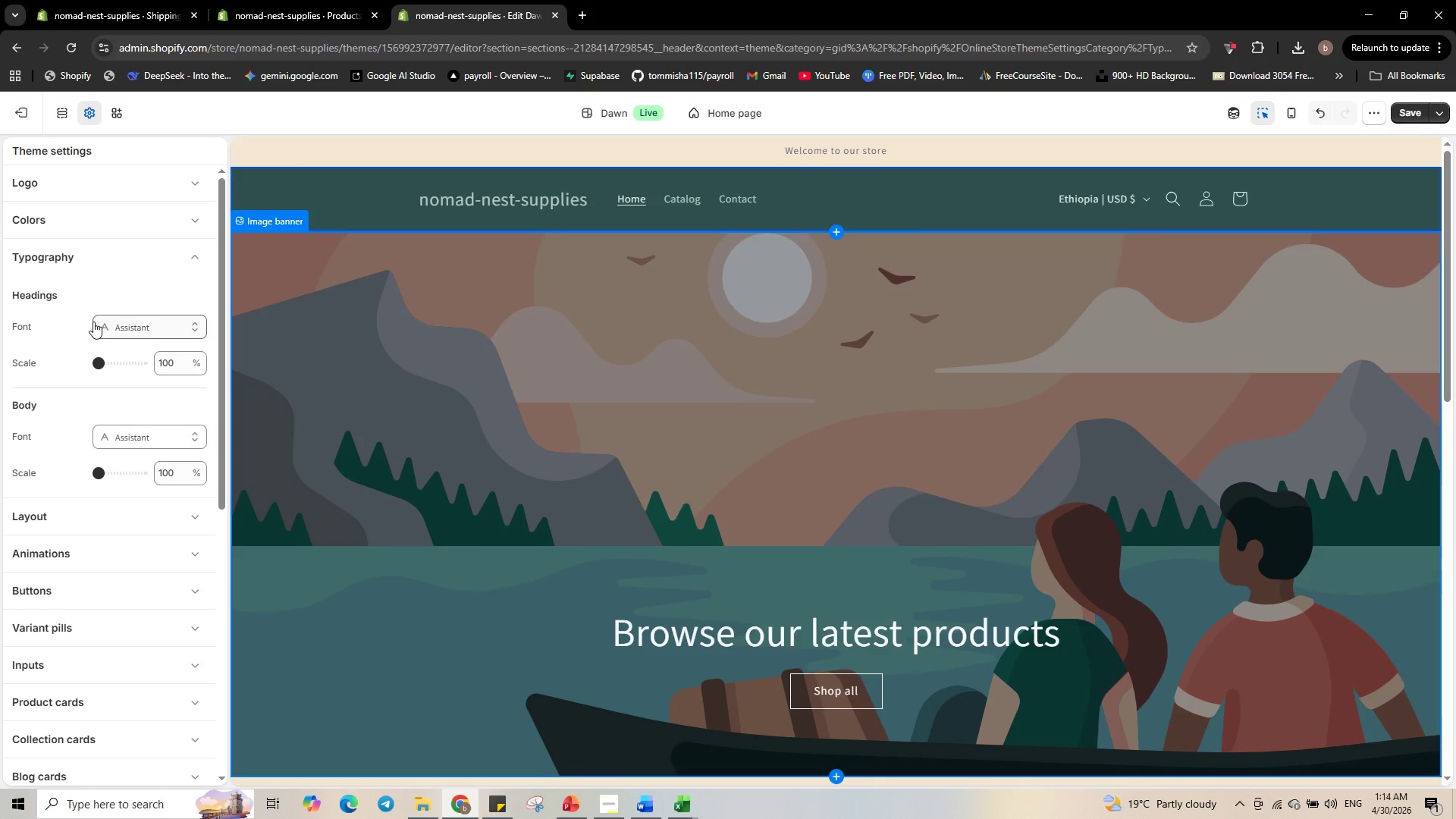 
left_click([76, 265])
 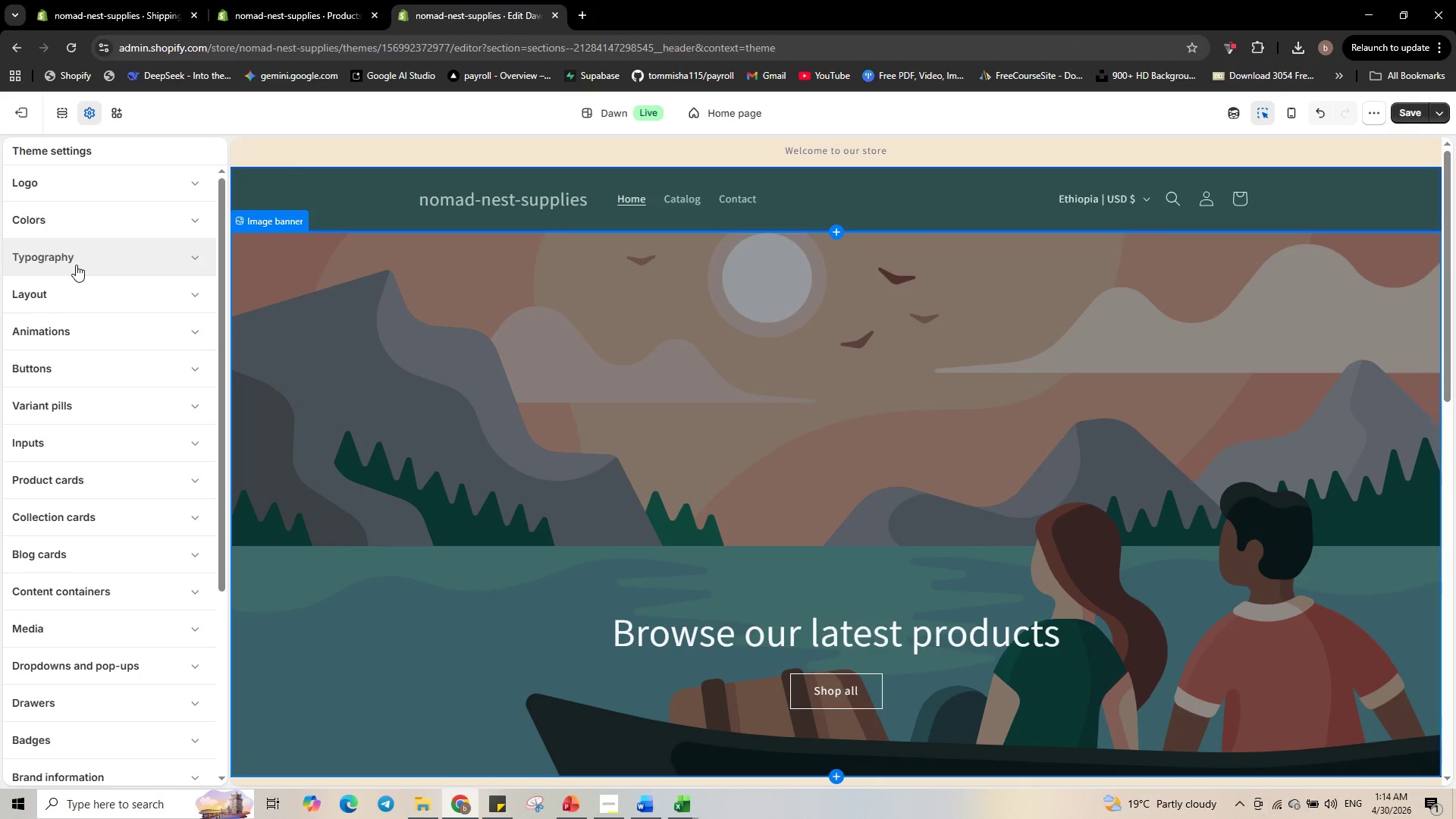 
left_click([76, 265])
 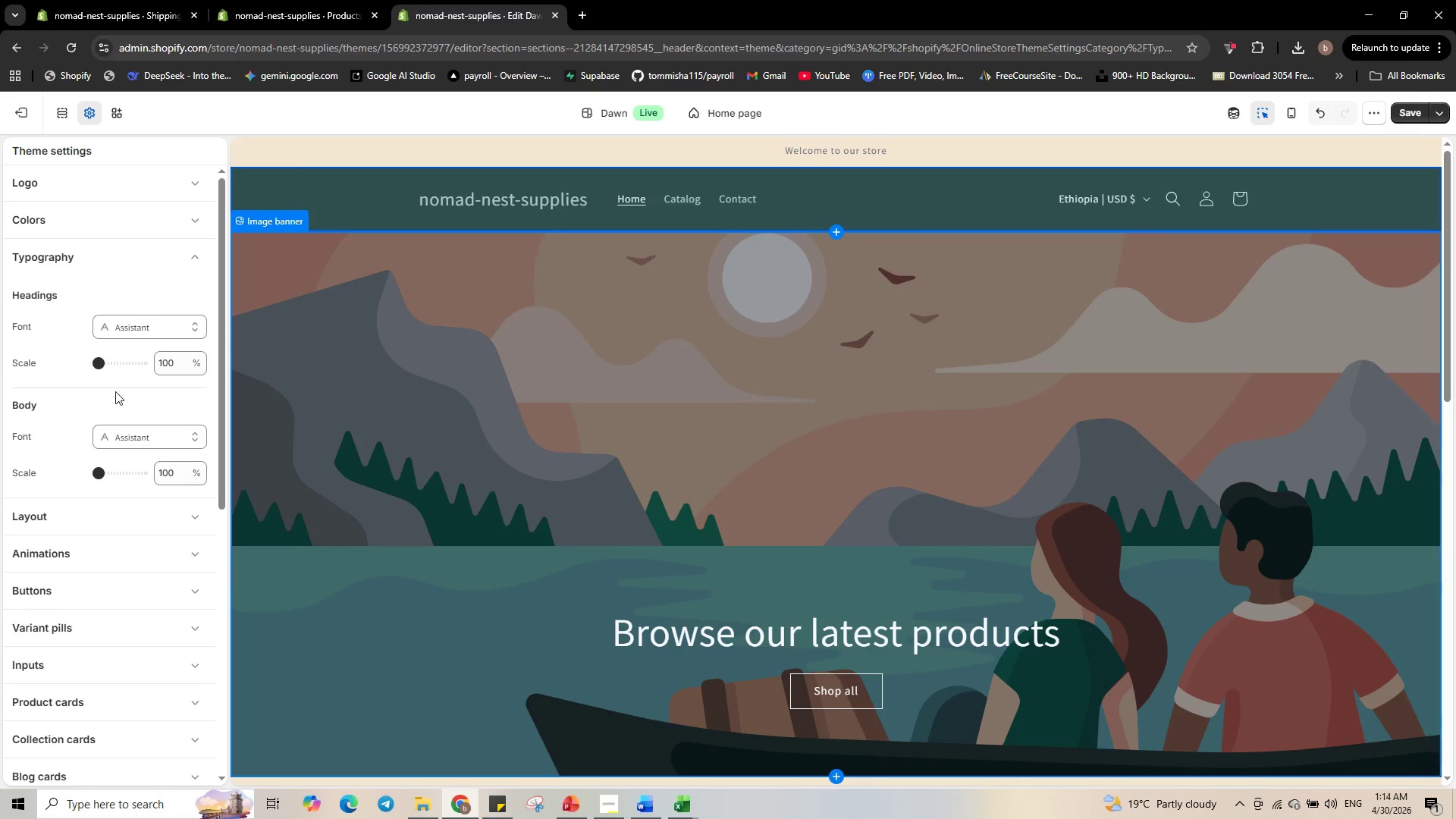 
left_click([139, 329])
 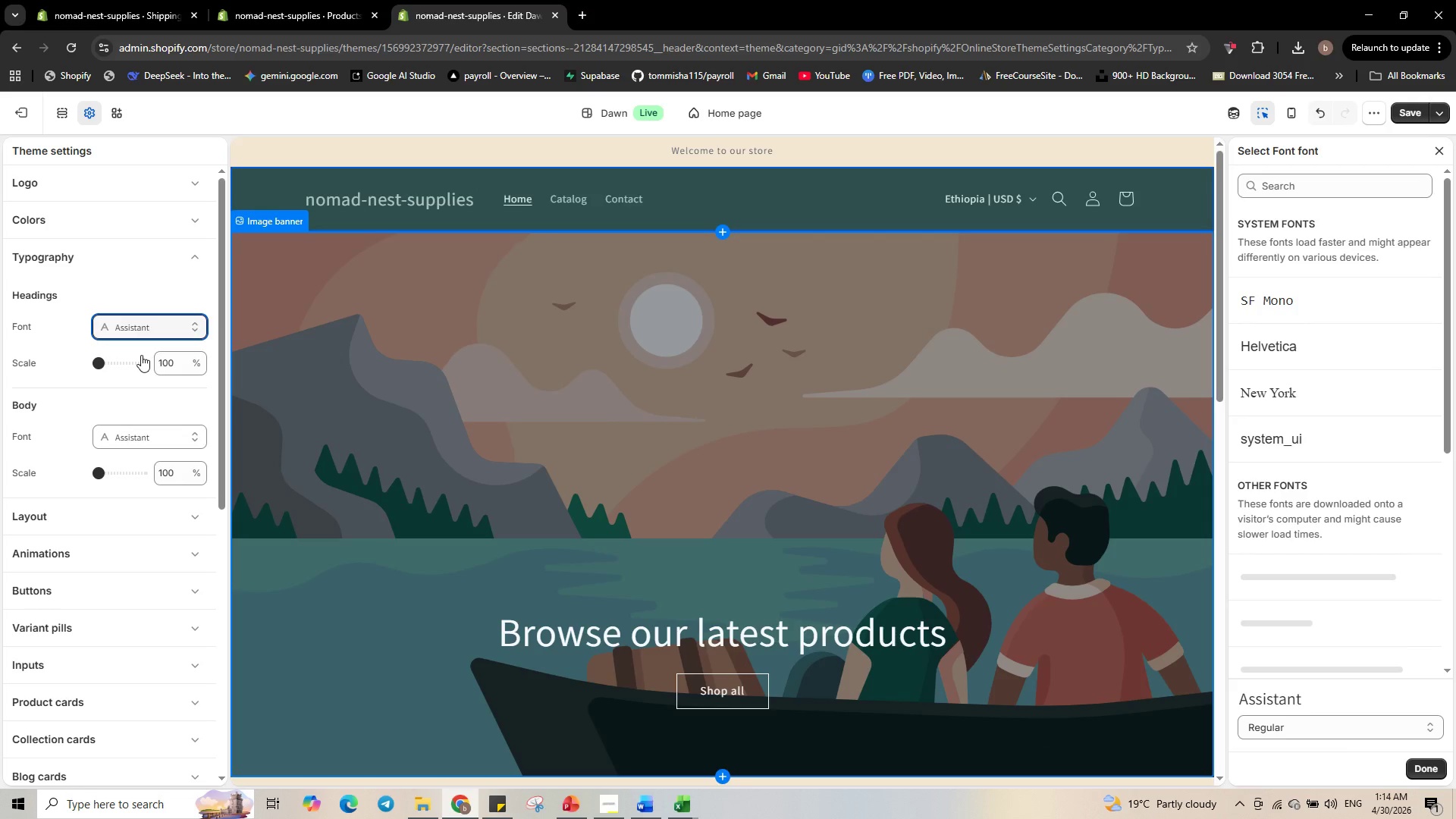 
wait(6.09)
 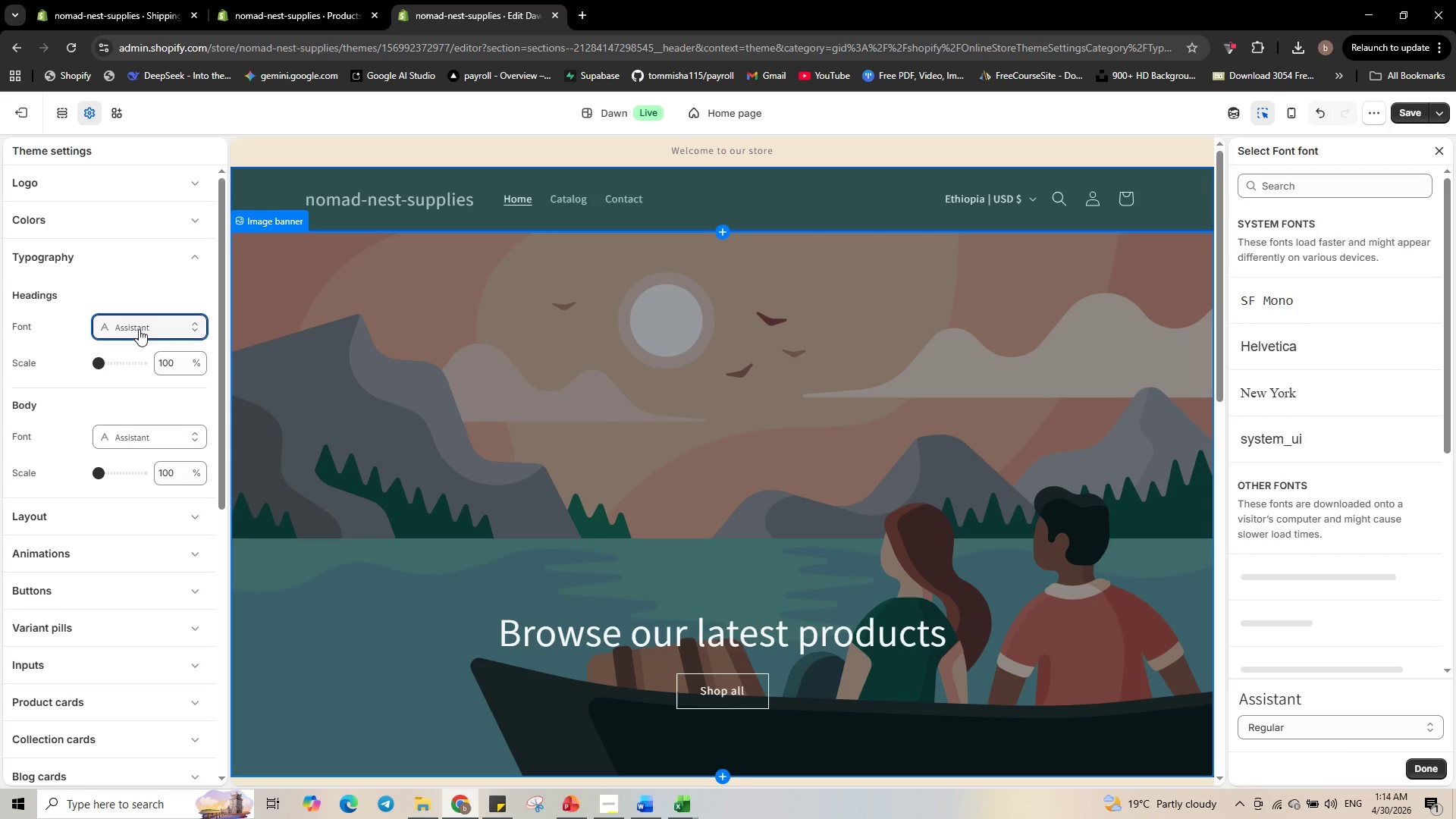 
scroll: coordinate [102, 466], scroll_direction: down, amount: 1.0
 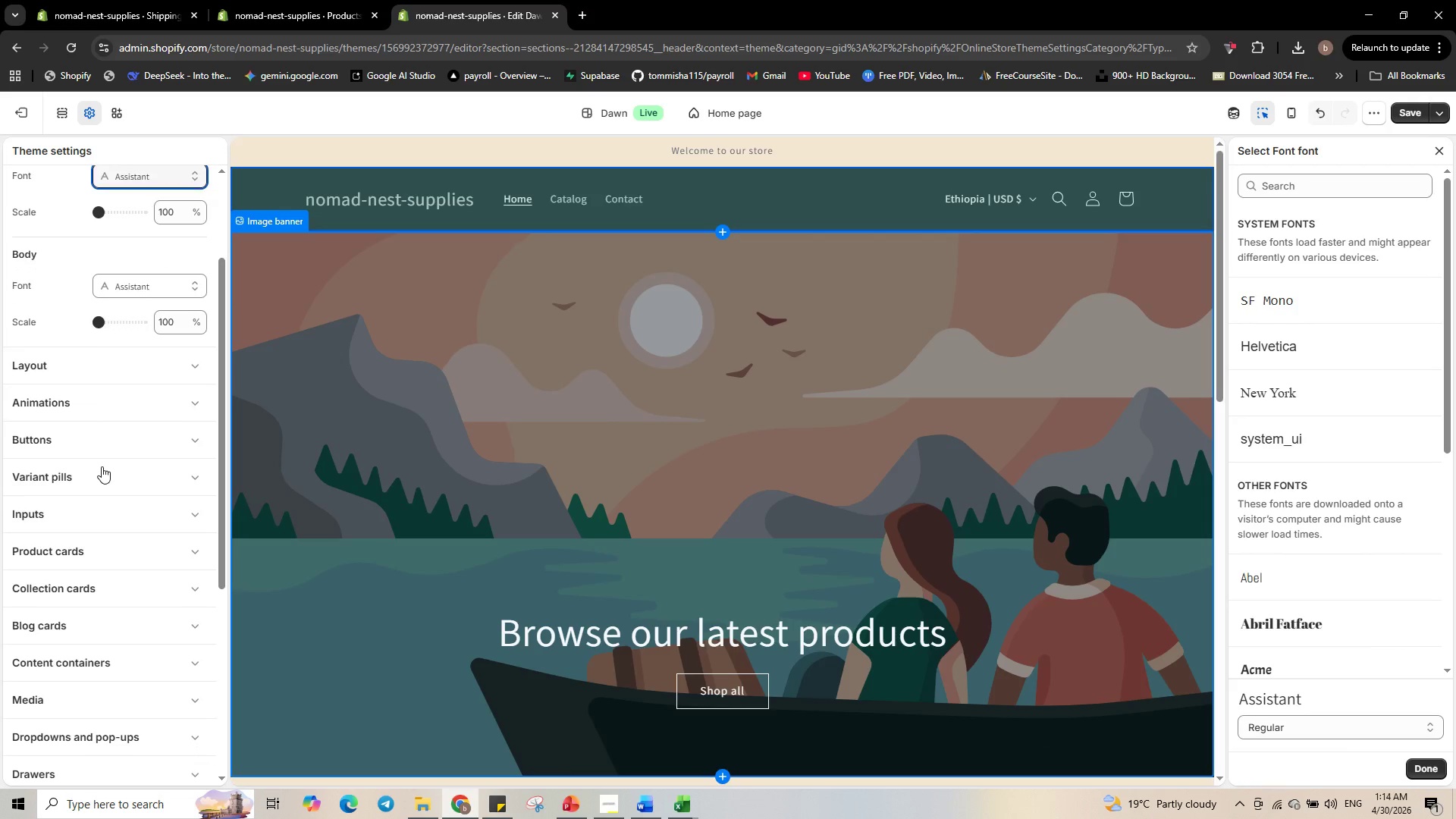 
scroll: coordinate [102, 466], scroll_direction: up, amount: 1.0
 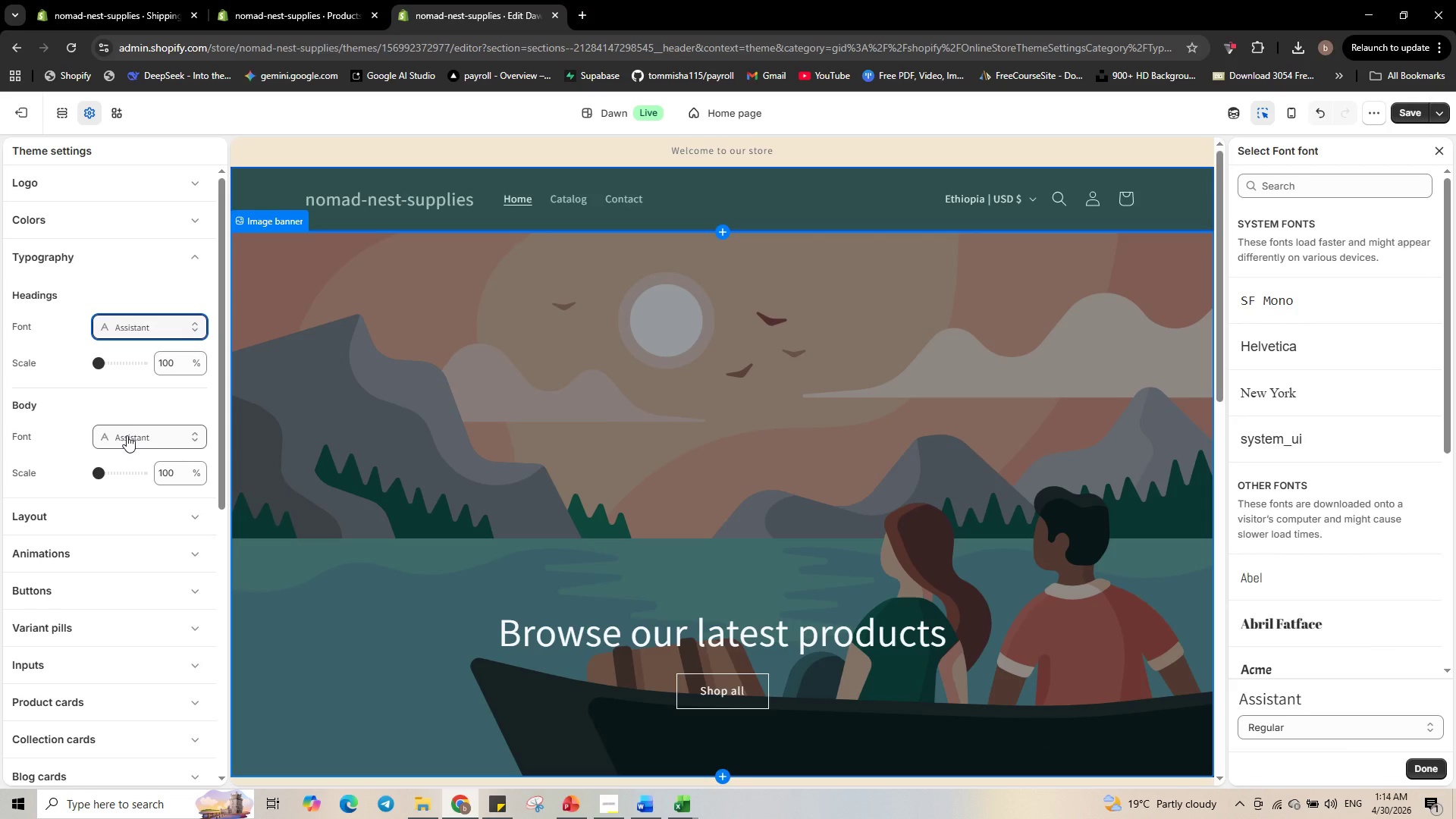 
wait(5.26)
 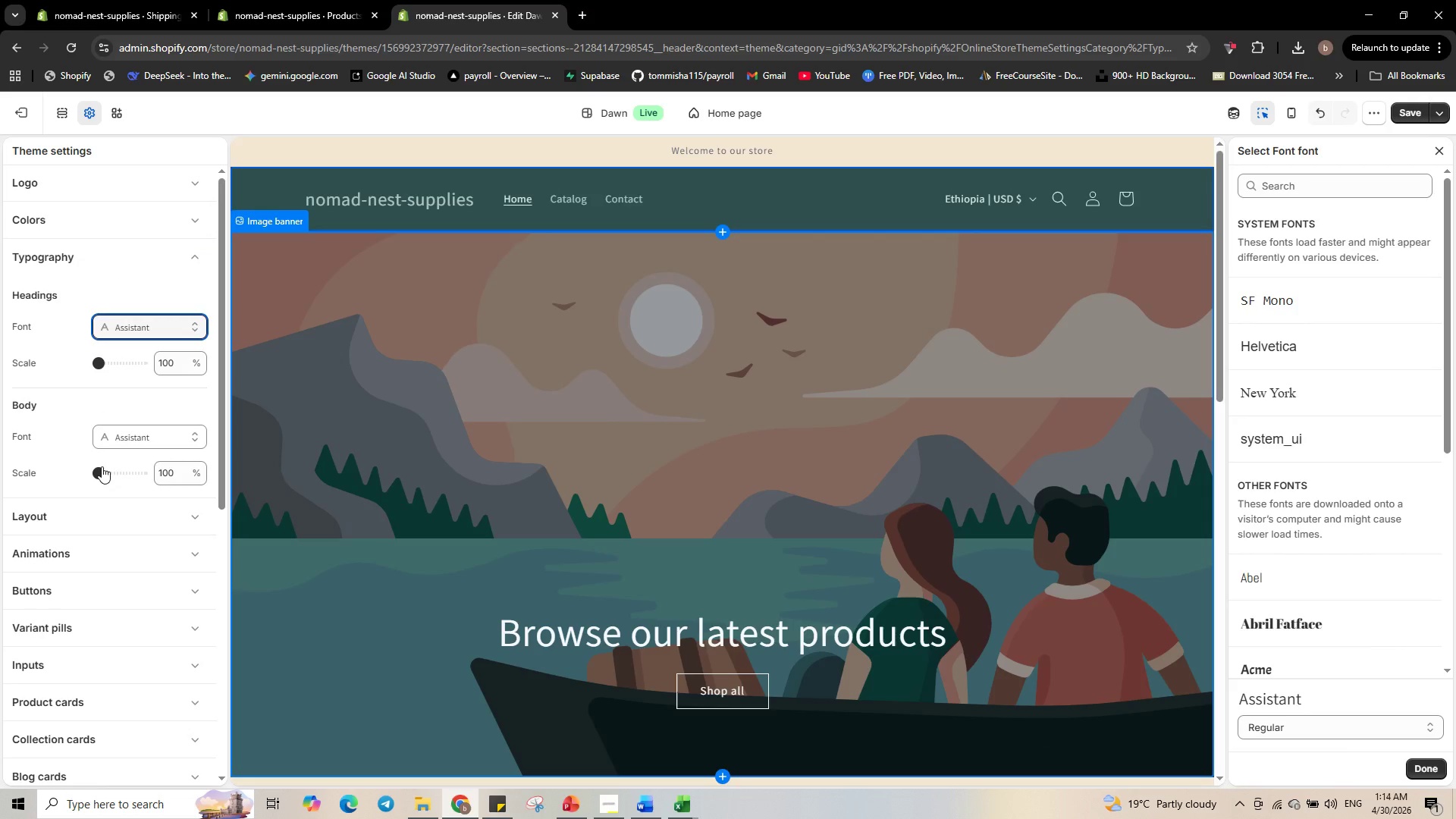 
left_click([149, 324])
 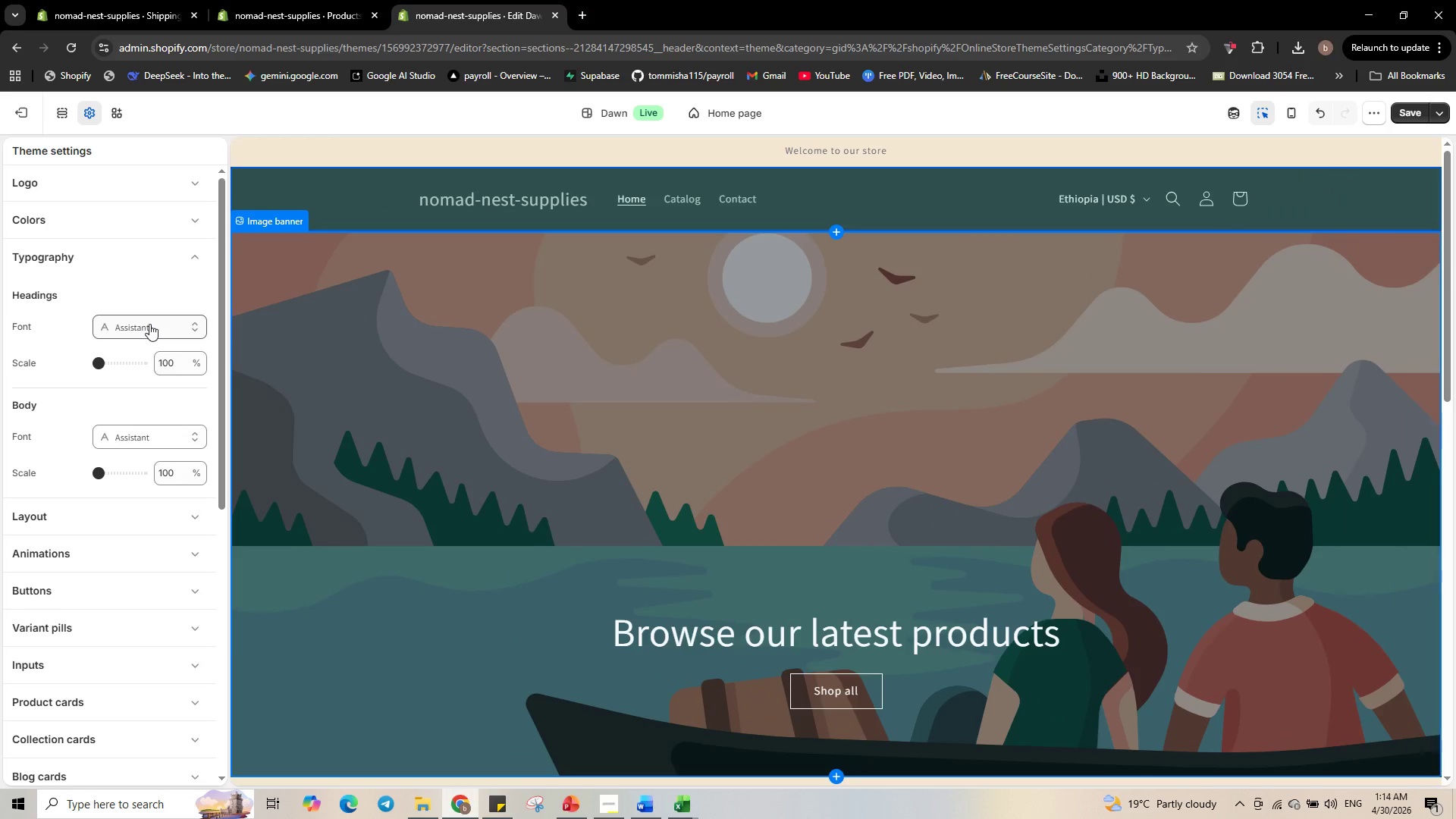 
left_click([149, 324])
 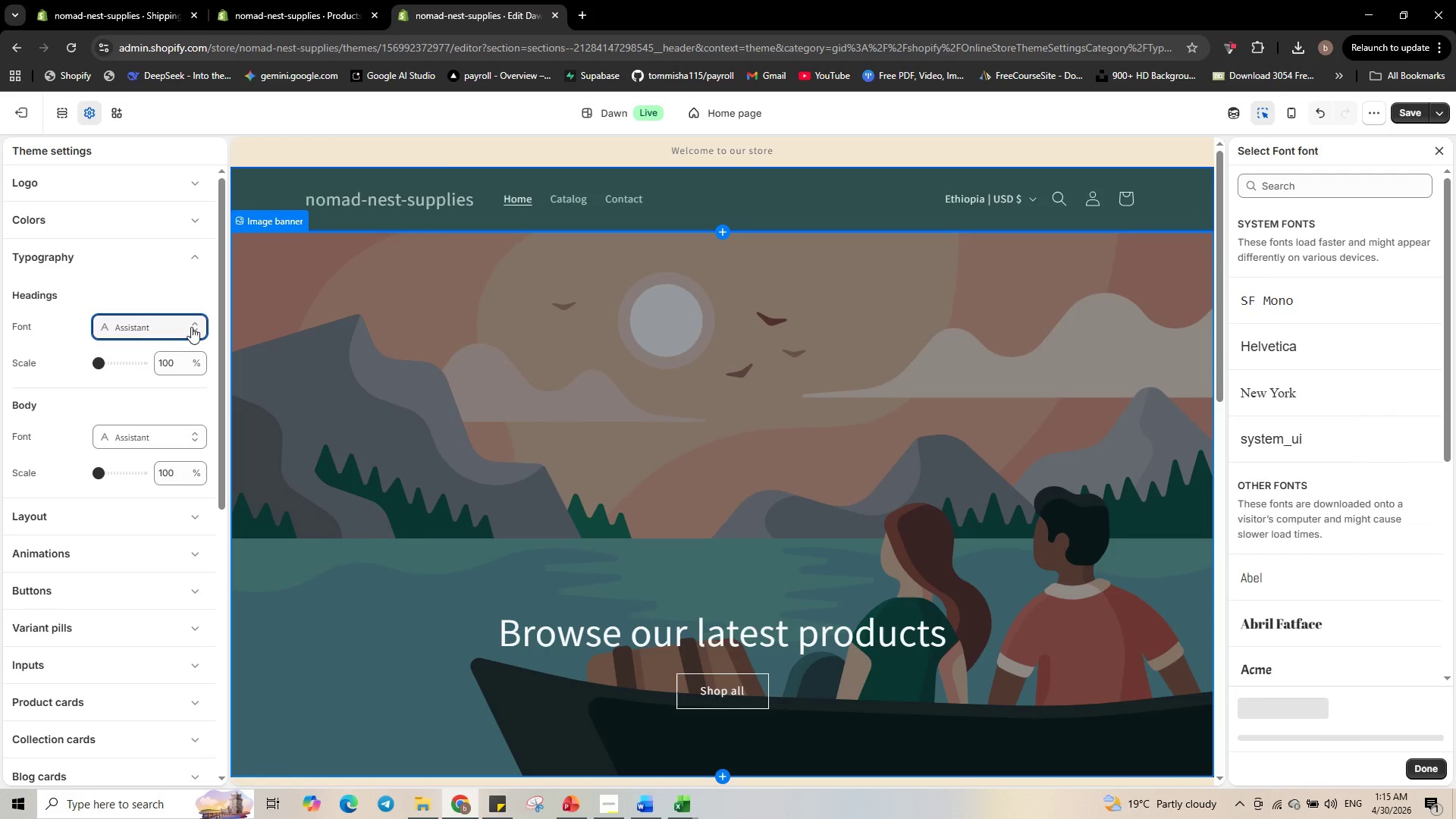 
left_click([191, 327])
 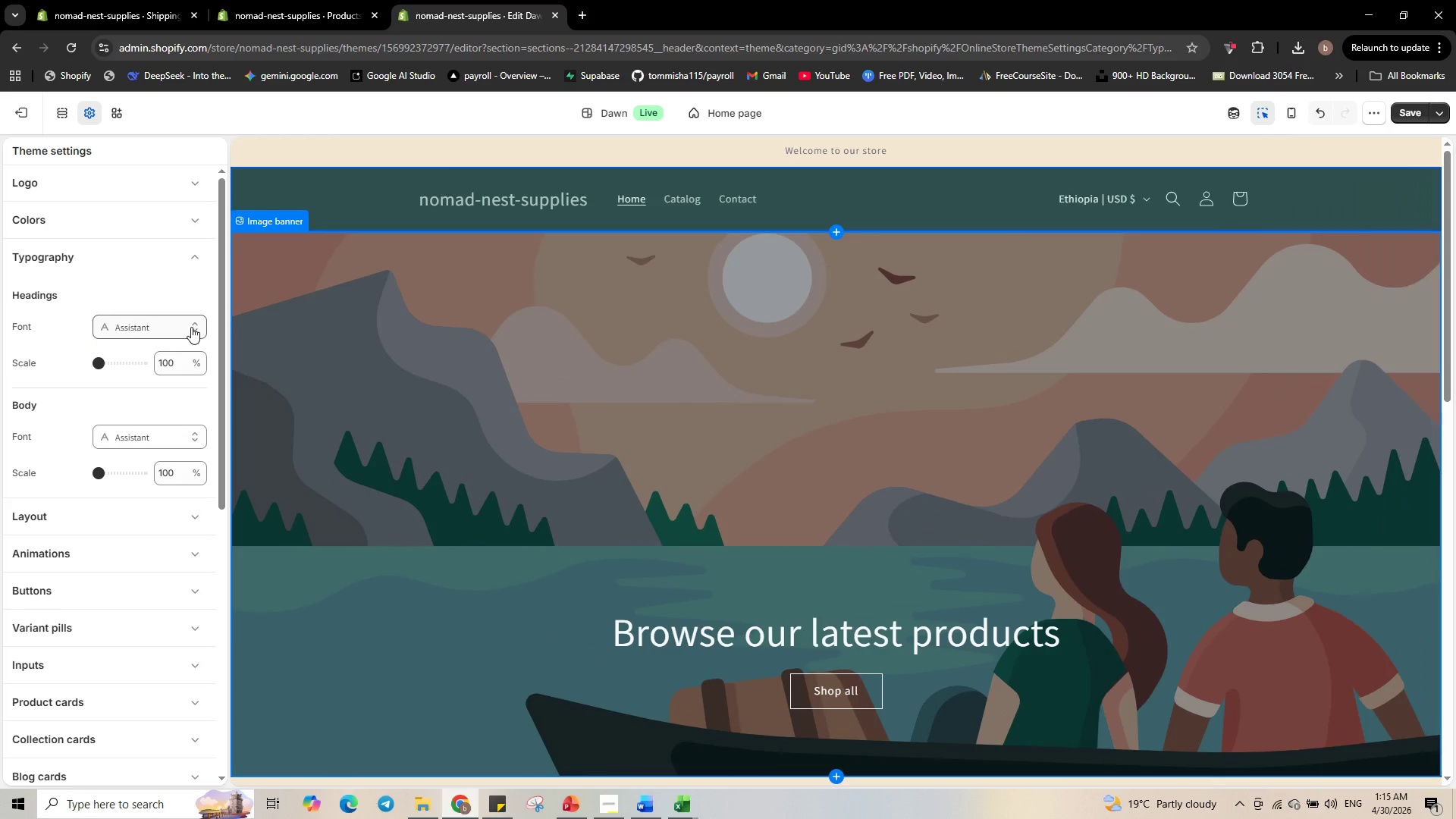 
left_click([191, 327])
 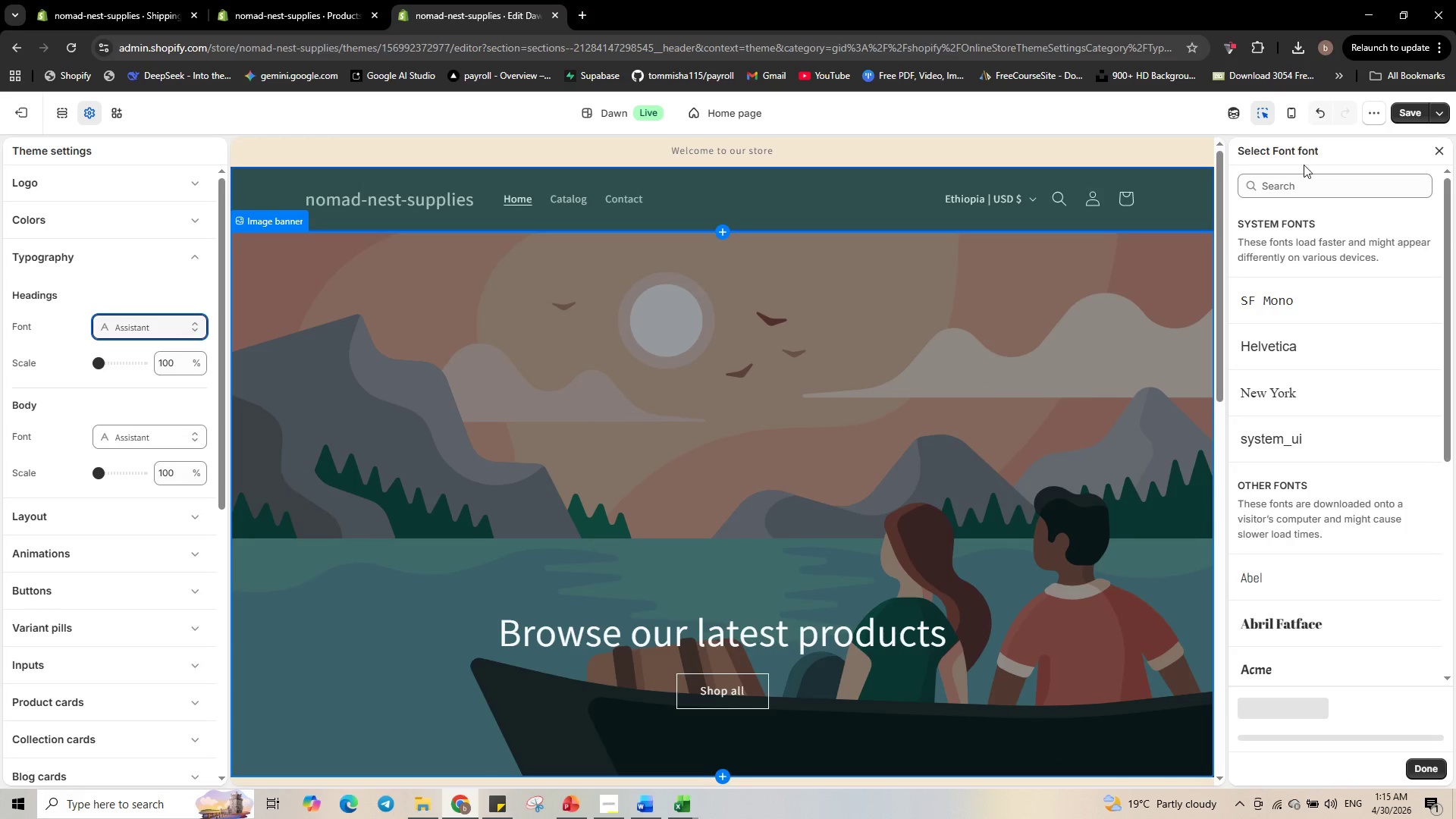 
left_click([1297, 184])
 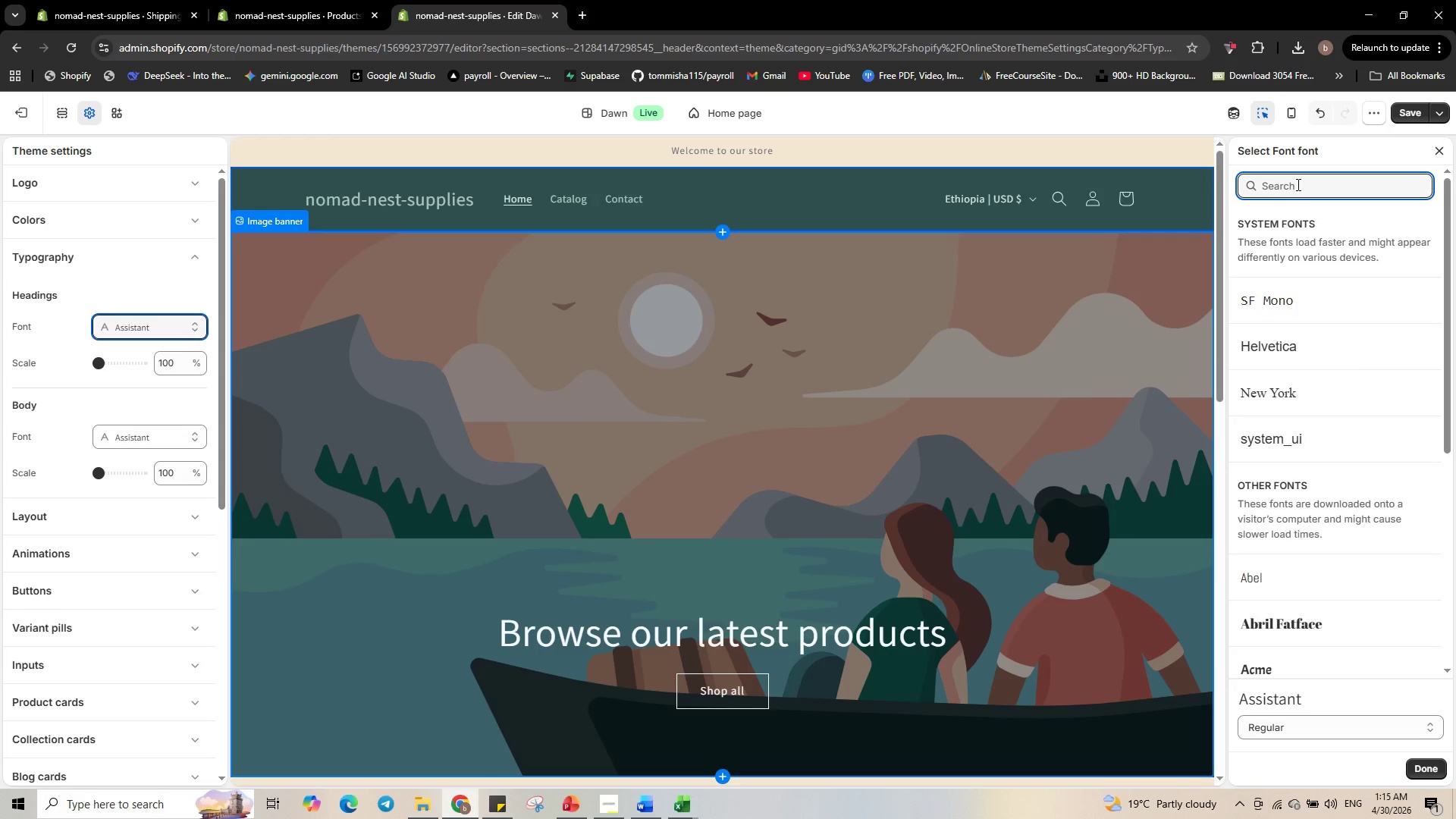 
type(MON)
 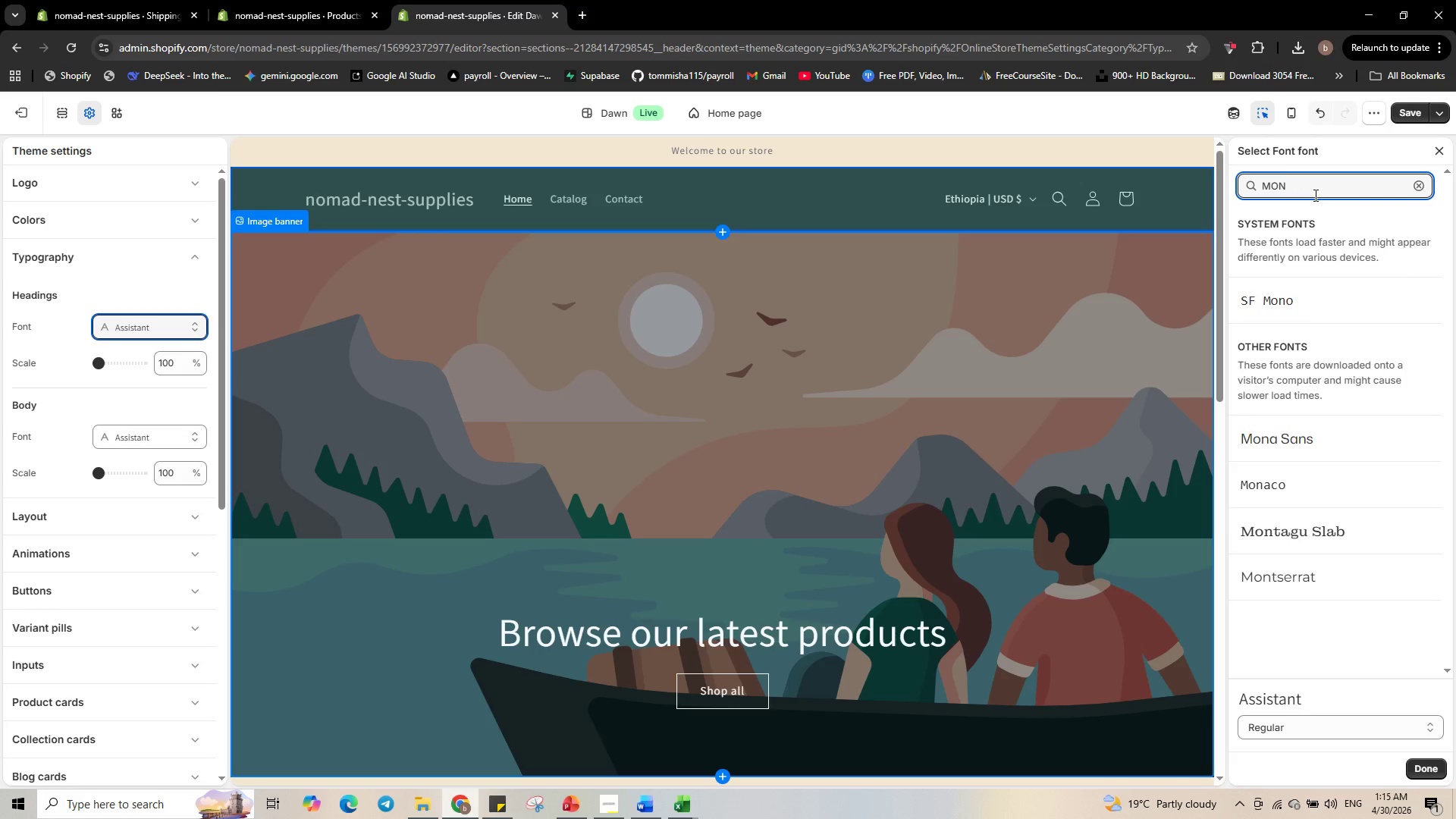 
wait(11.22)
 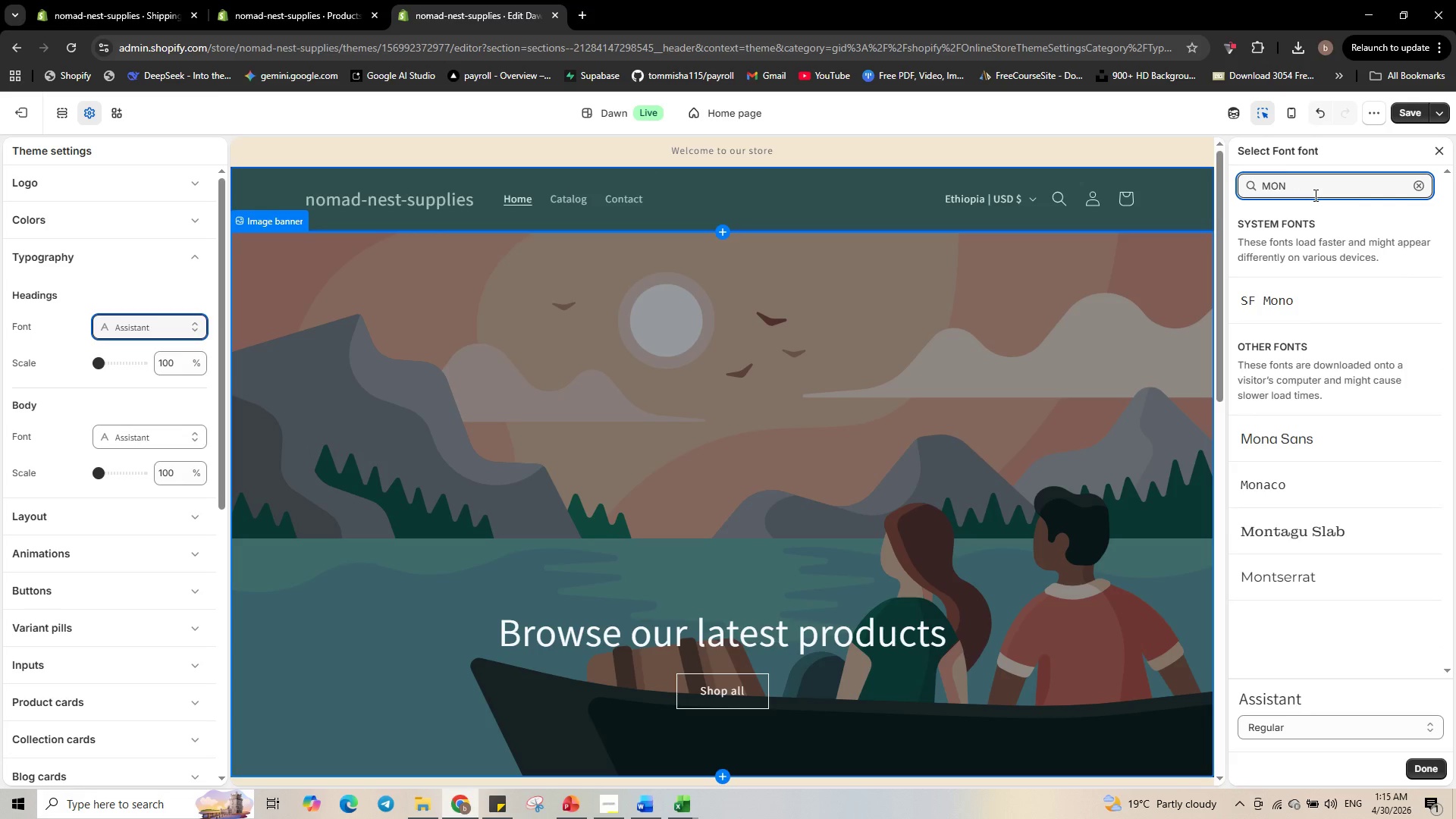 
left_click([1326, 572])
 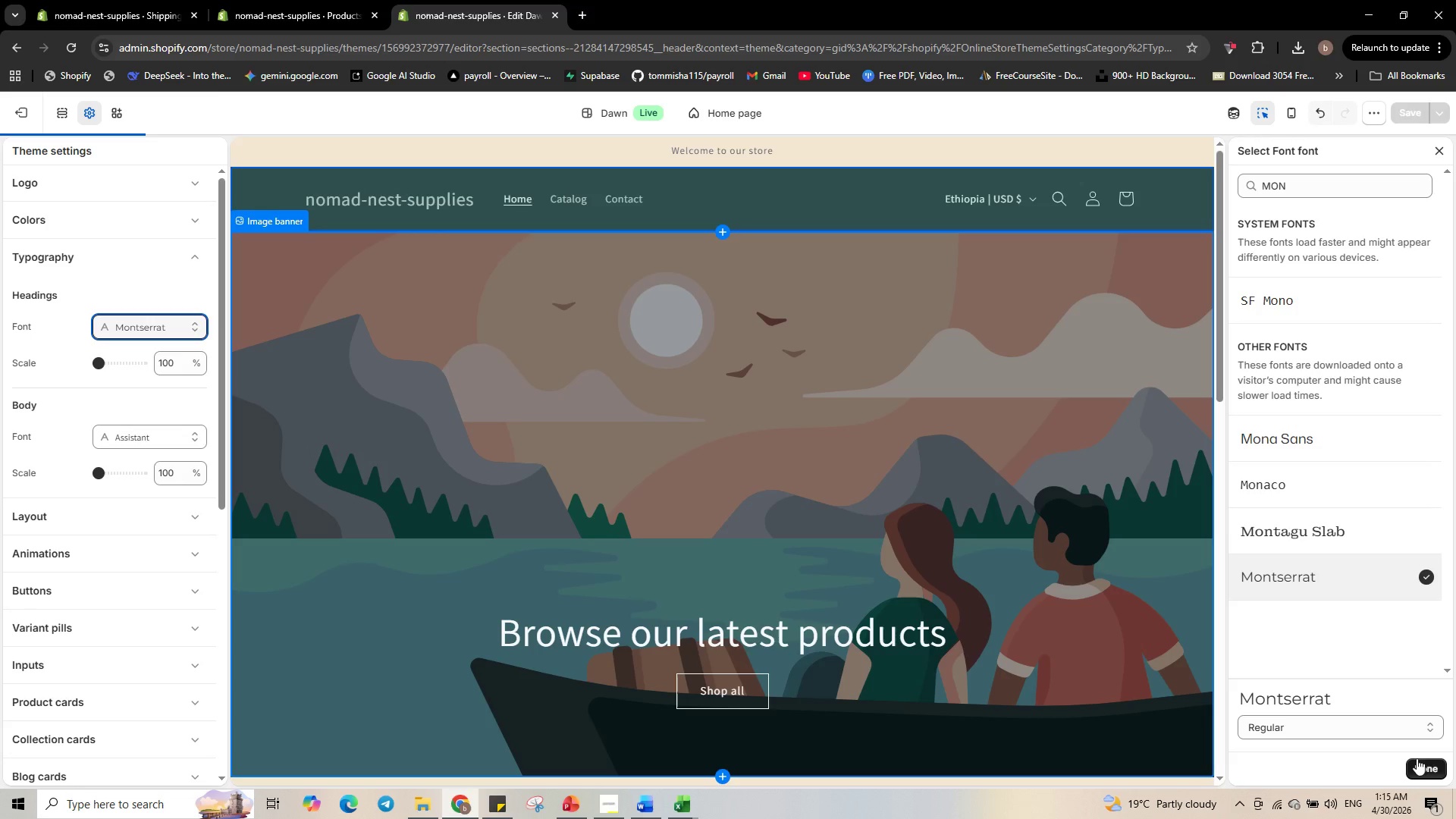 
left_click([1419, 761])
 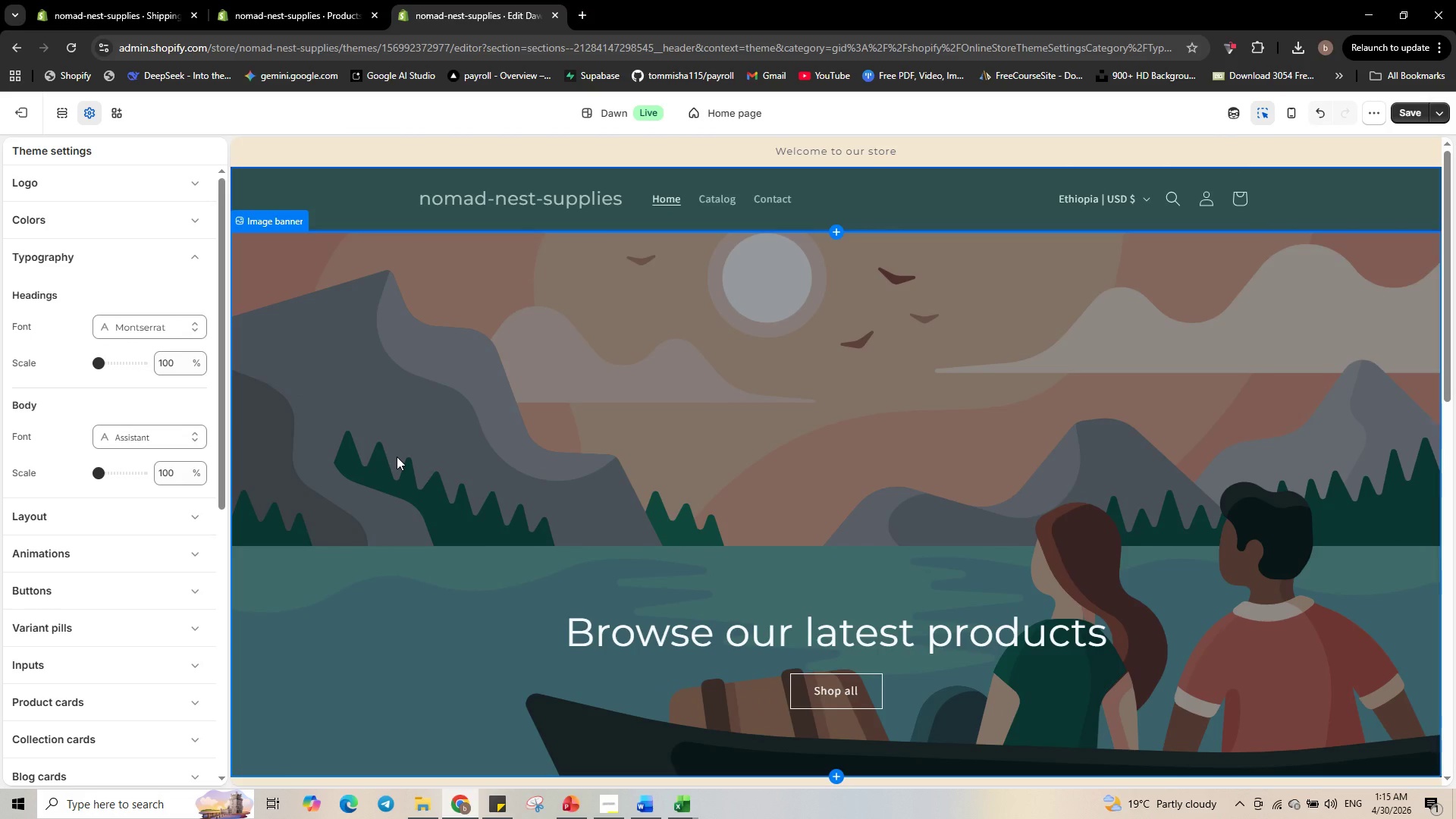 
wait(7.81)
 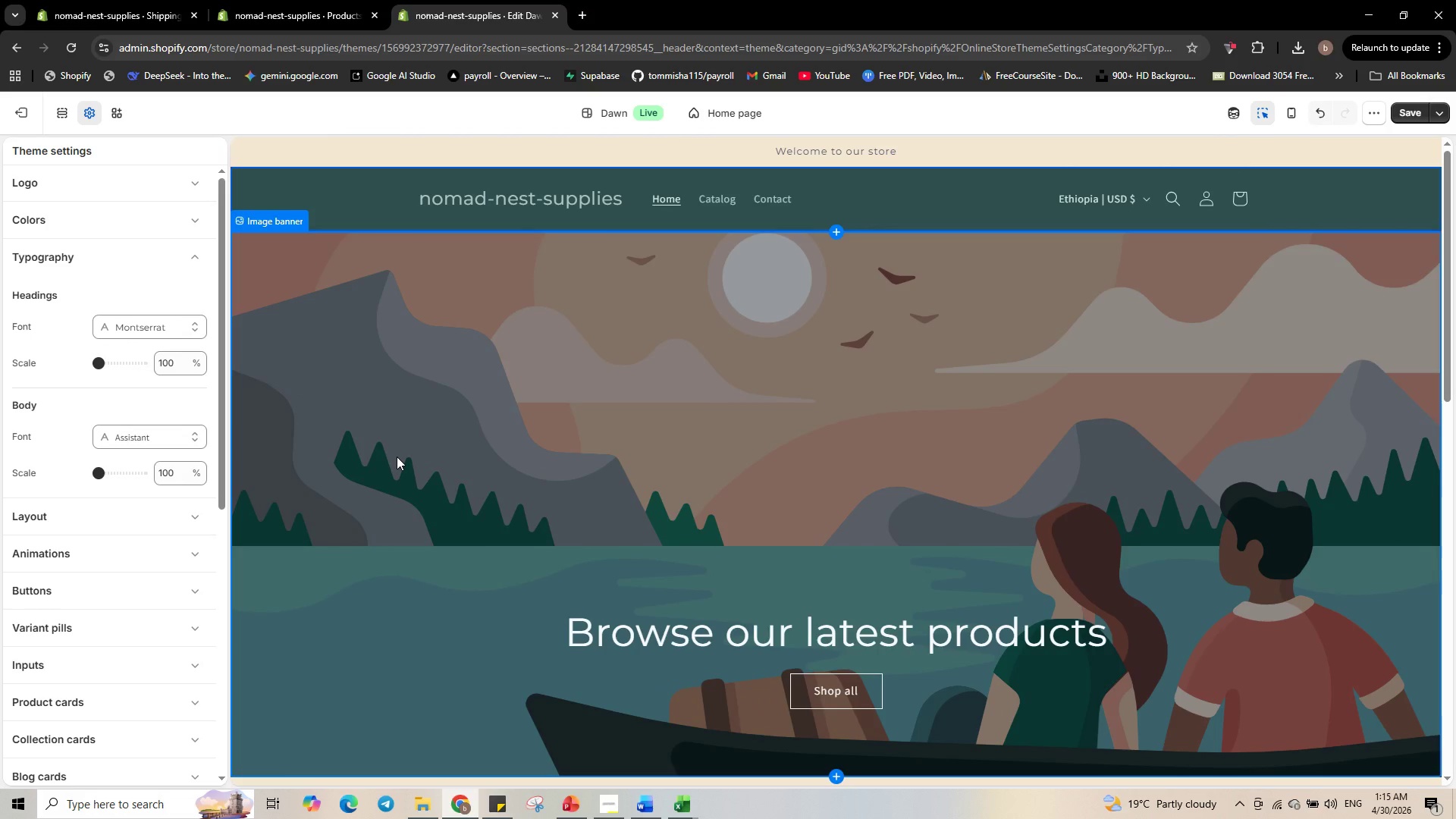 
left_click([146, 331])
 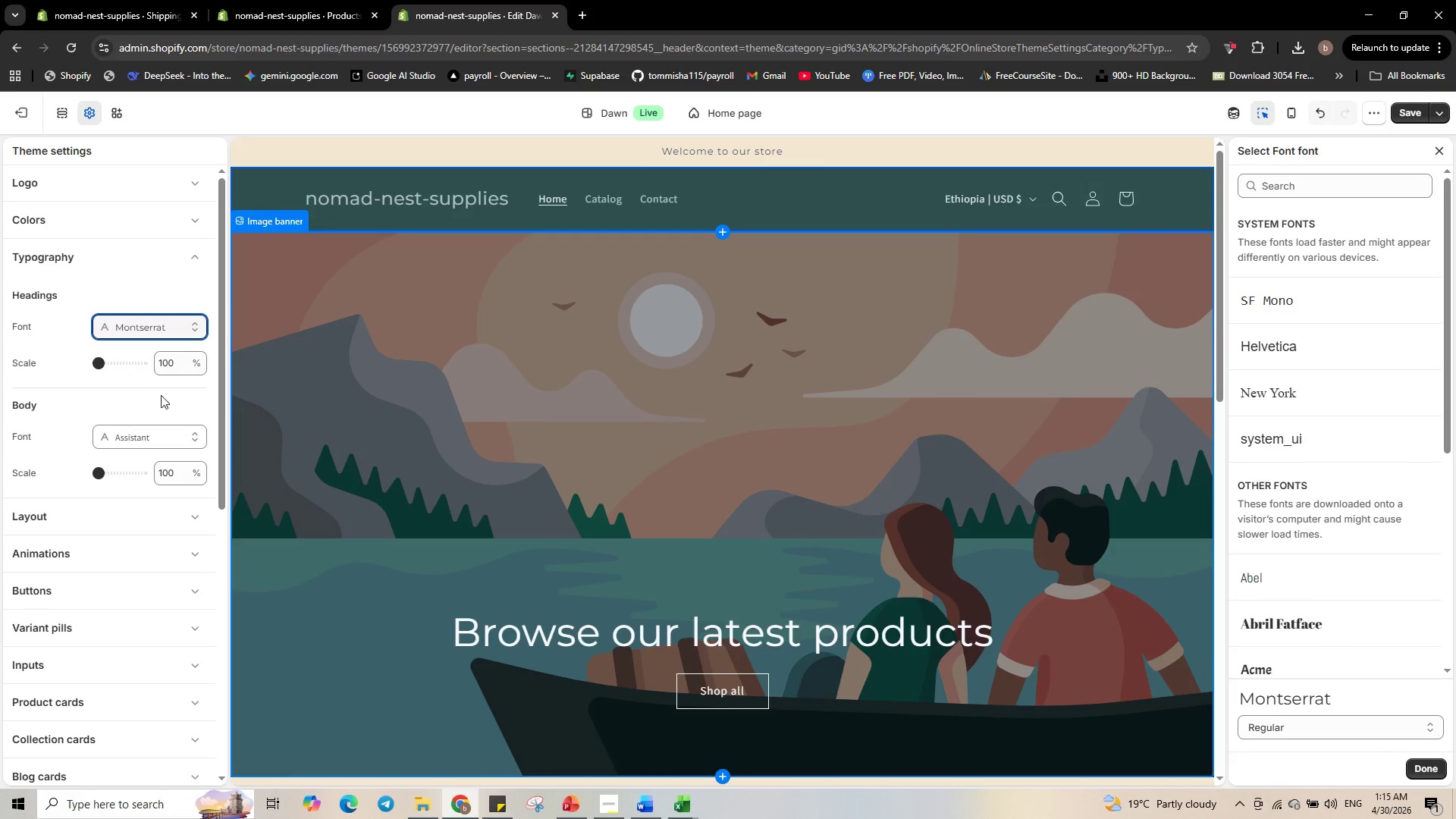 
left_click([138, 435])
 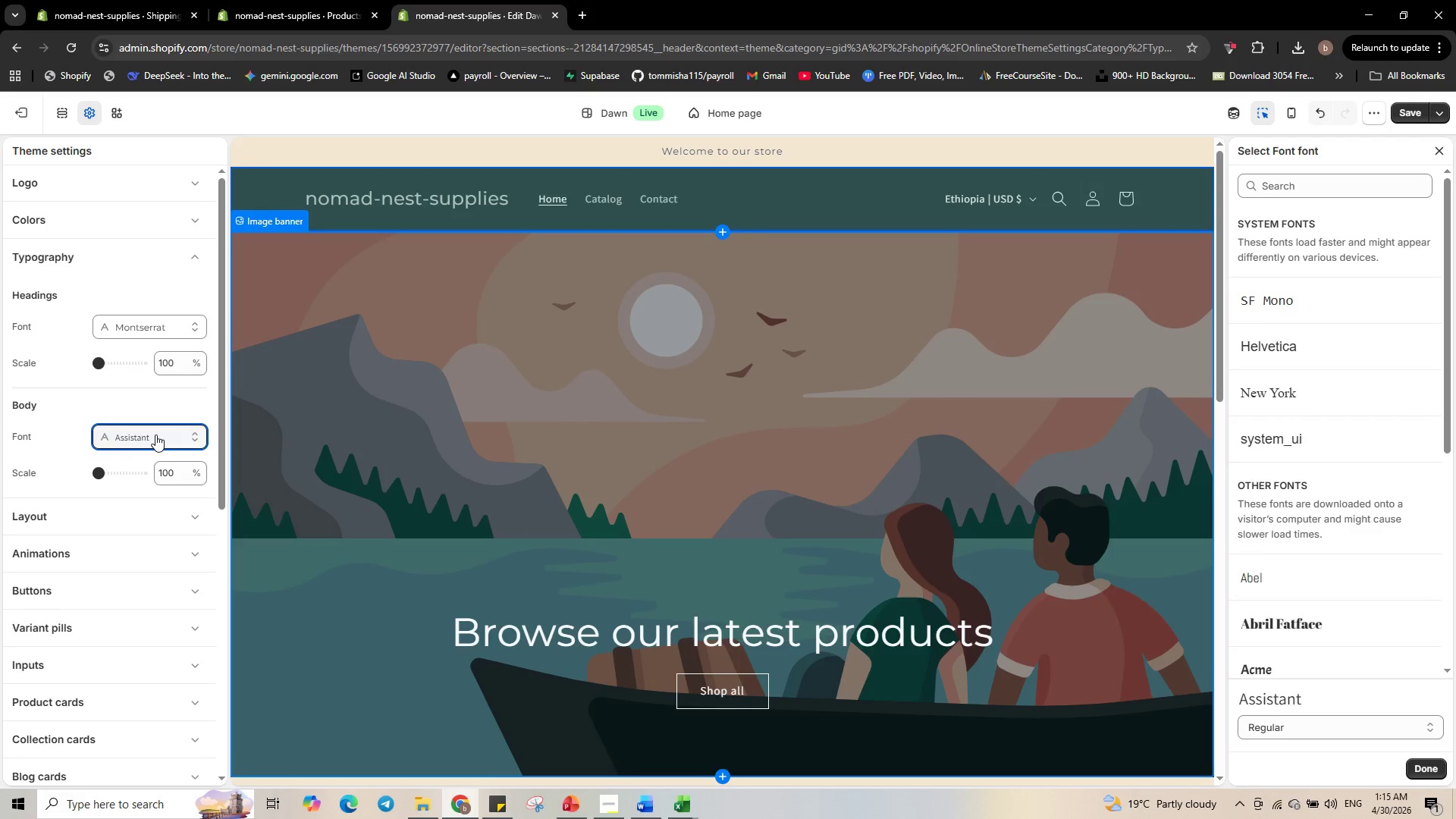 
wait(7.97)
 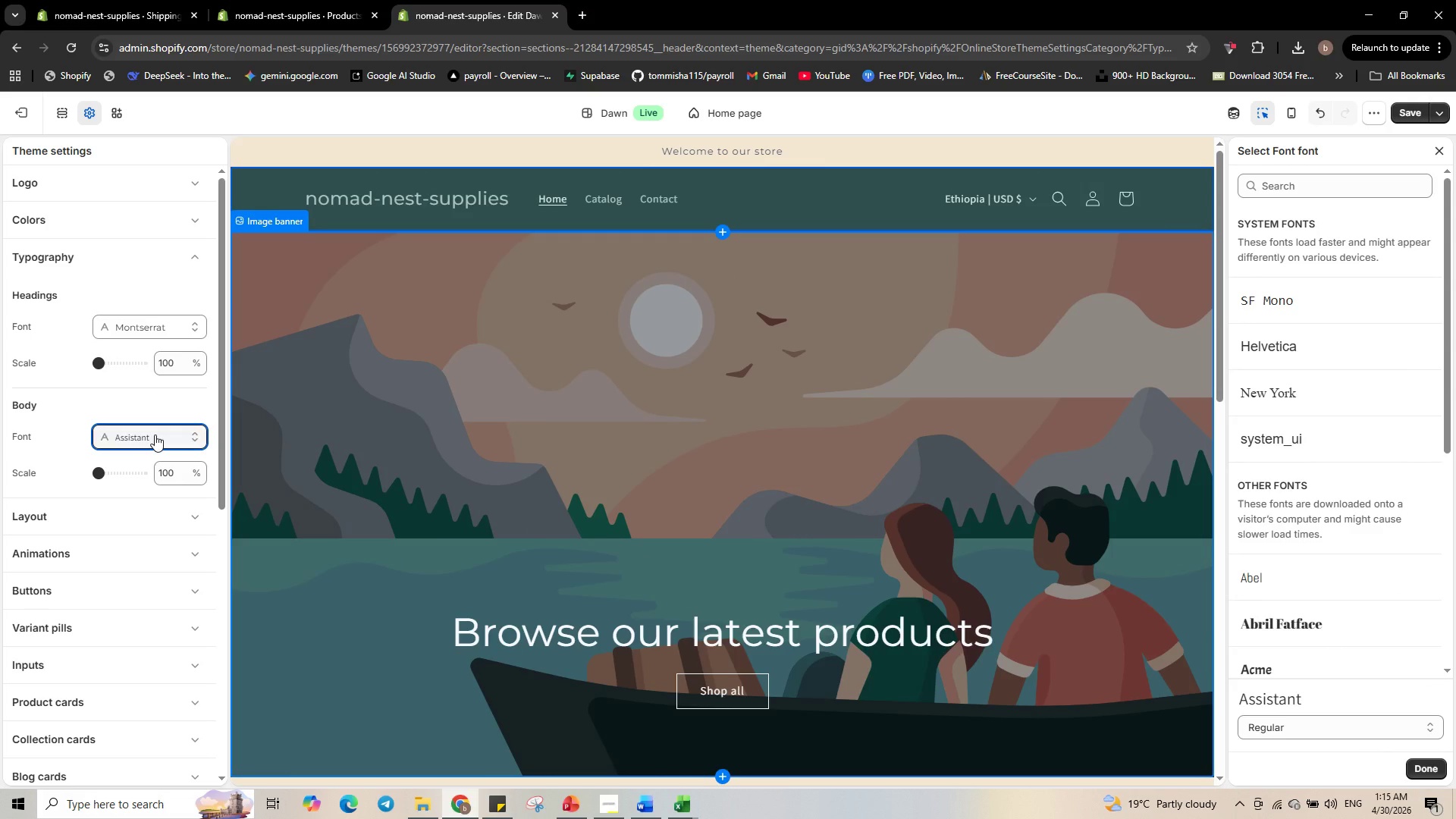 
left_click([1288, 184])
 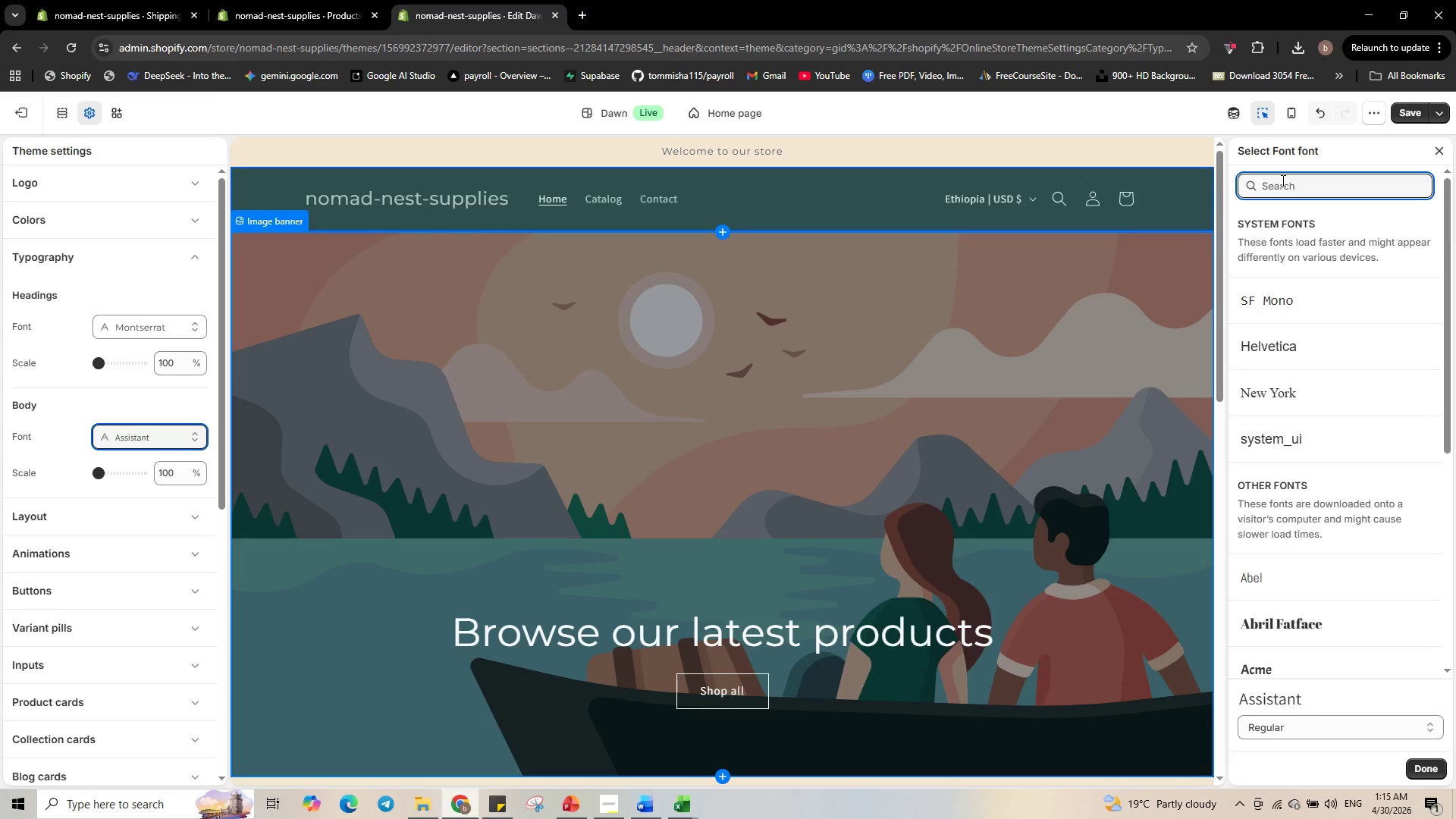 
type(OPEN)
 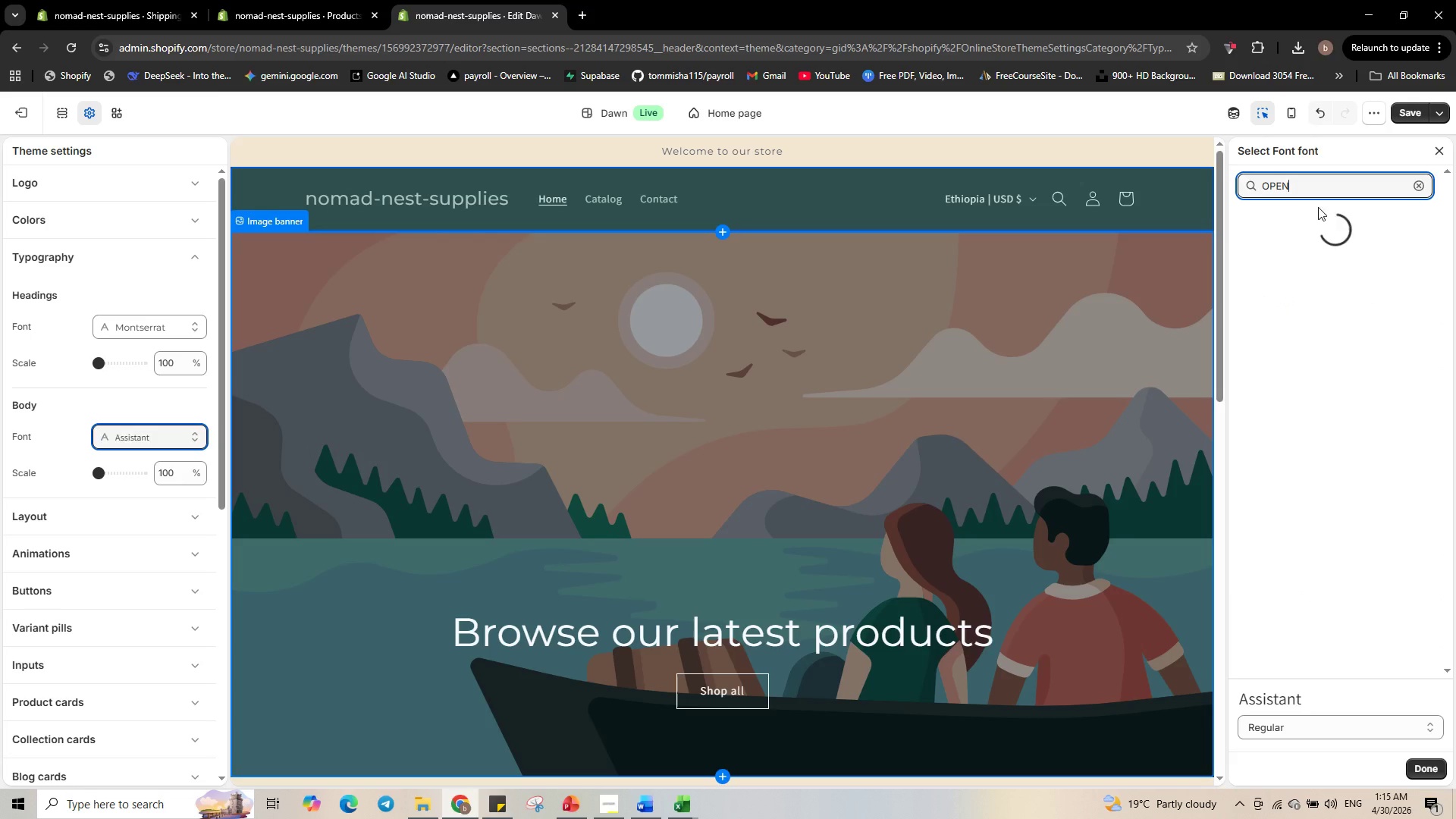 
mouse_move([1320, 241])
 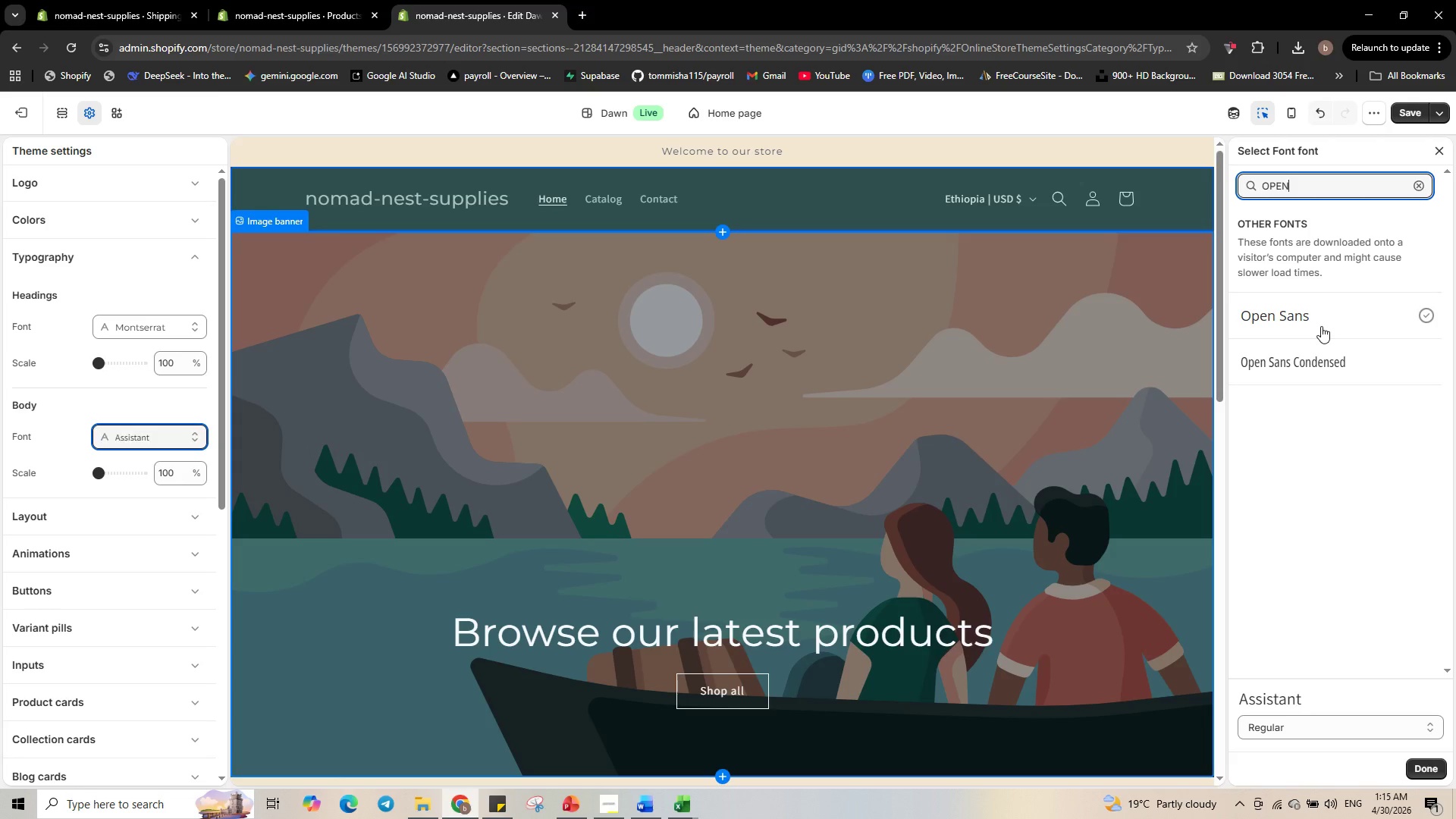 
left_click([1321, 326])
 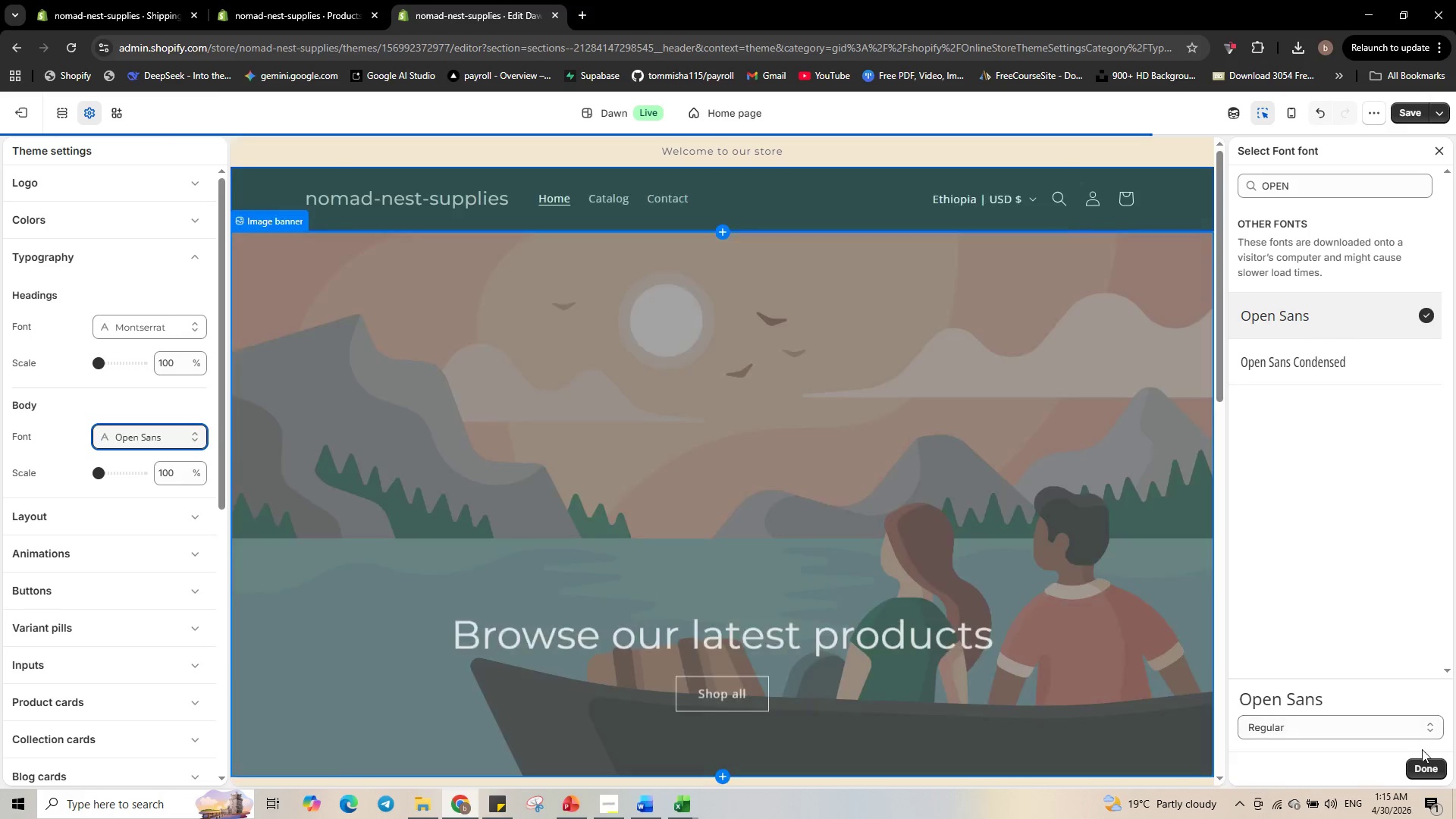 
left_click([1420, 764])
 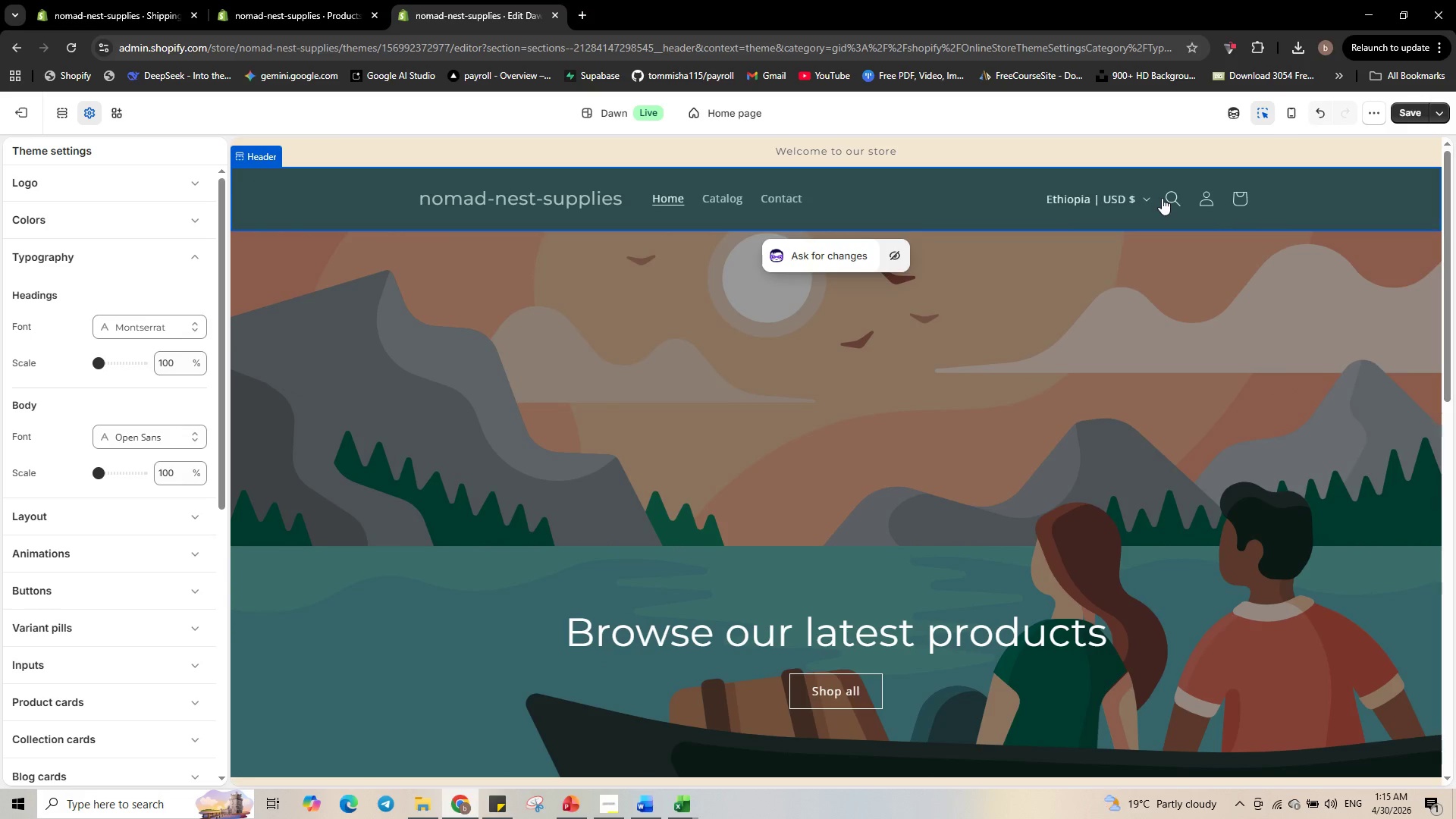 
wait(10.28)
 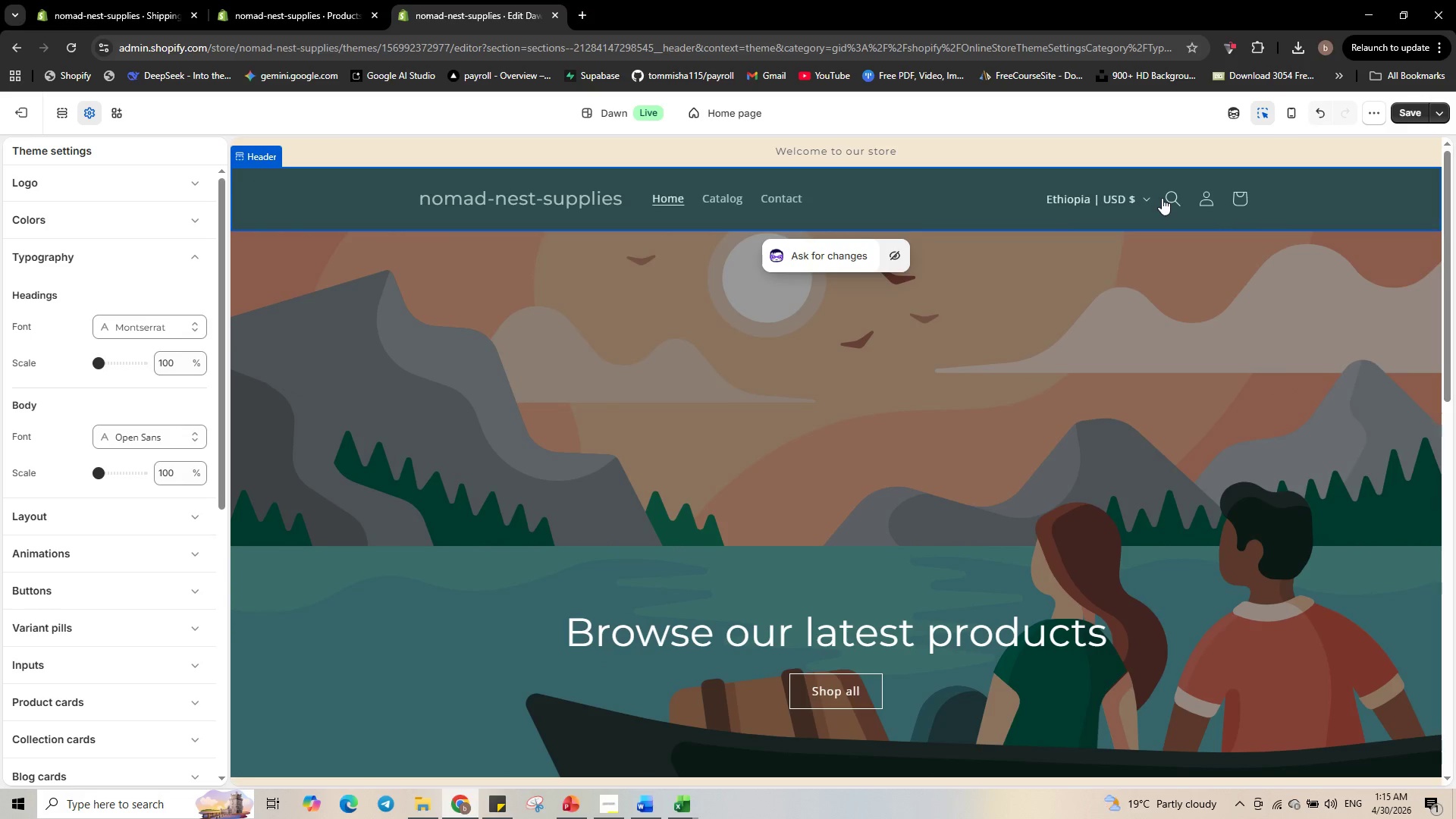 
scroll: coordinate [458, 370], scroll_direction: down, amount: 3.0
 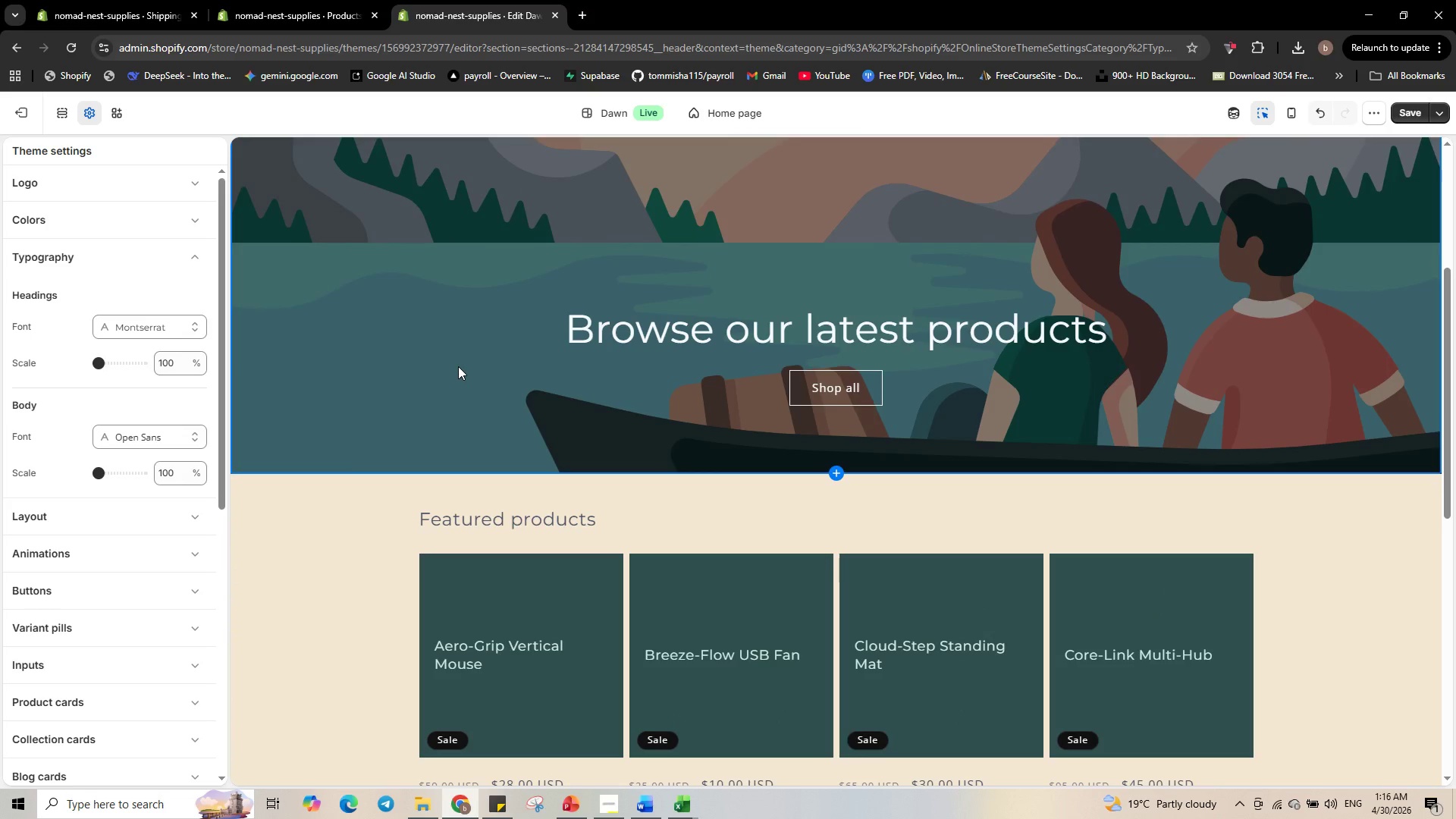 
scroll: coordinate [491, 382], scroll_direction: up, amount: 7.0
 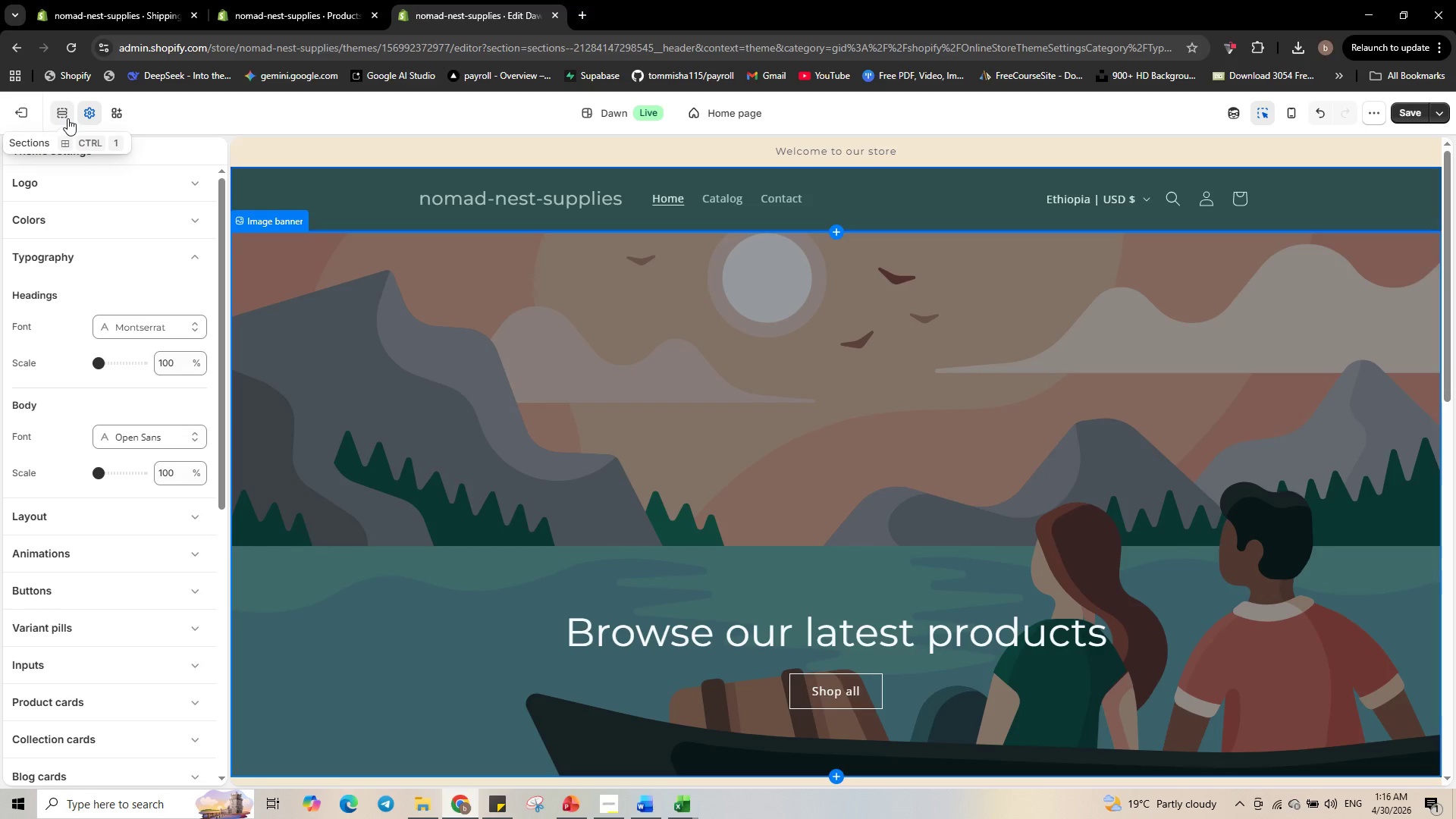 
left_click([66, 116])
 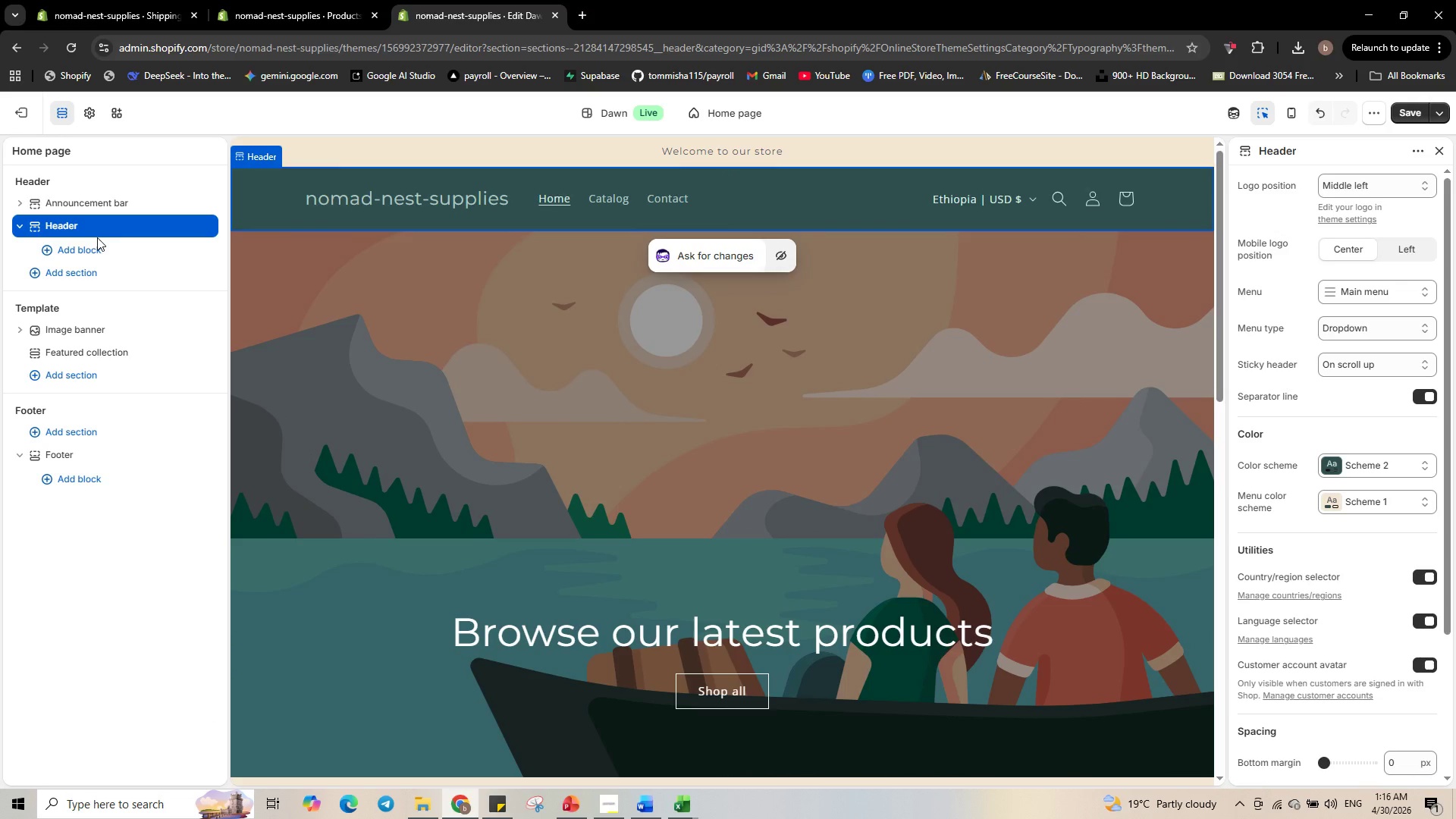 
wait(12.41)
 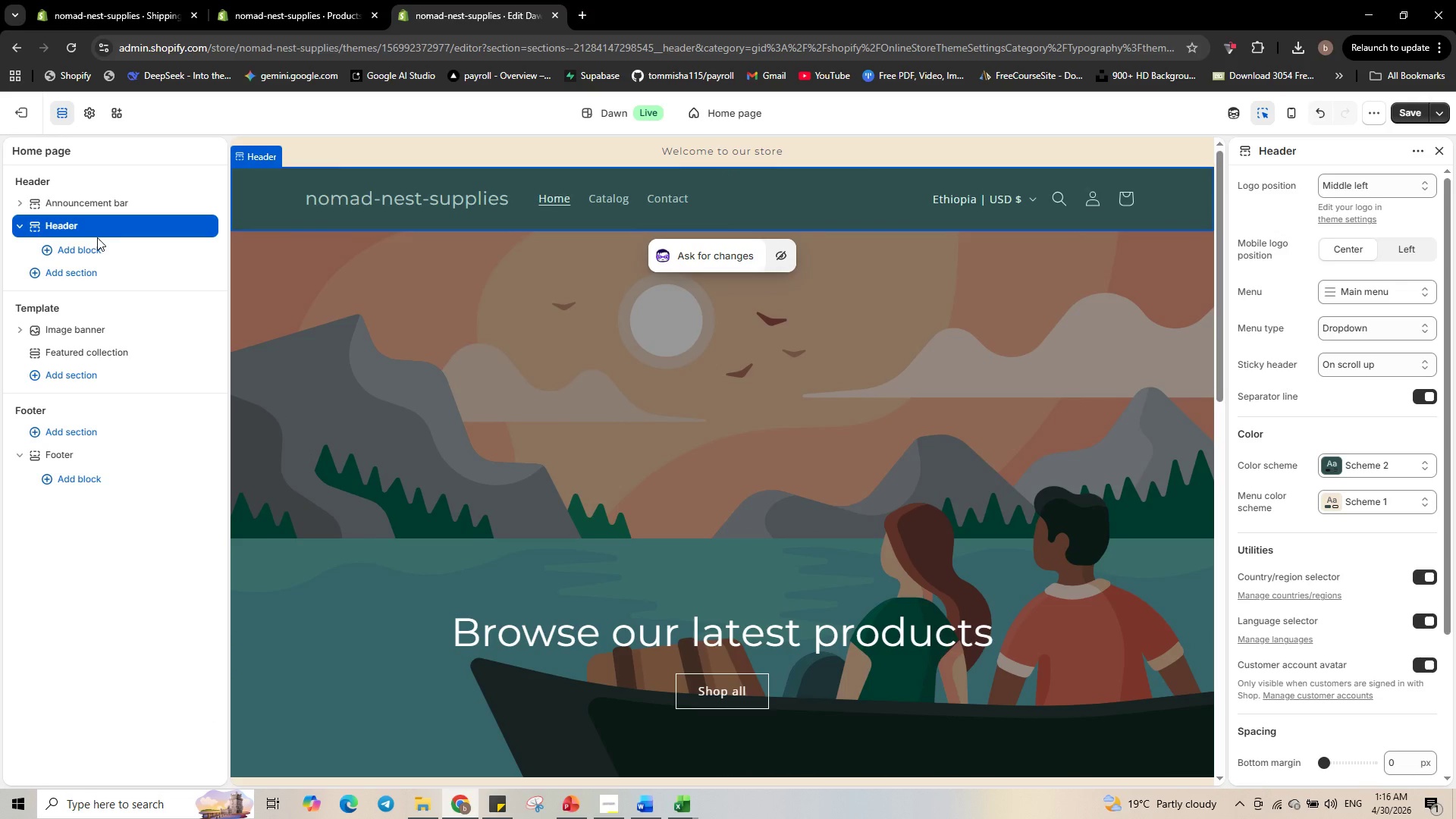 
left_click([187, 328])
 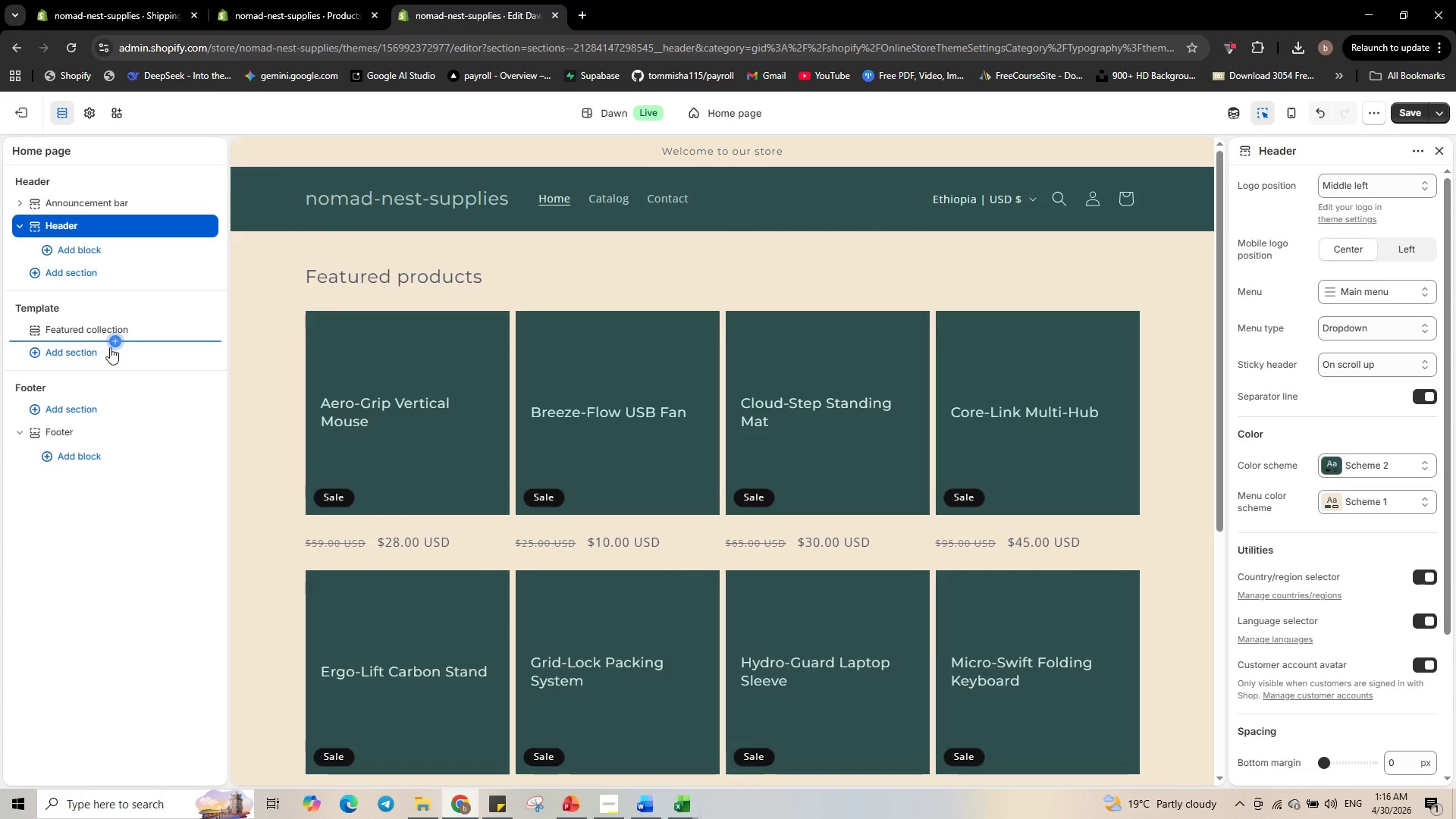 
wait(10.88)
 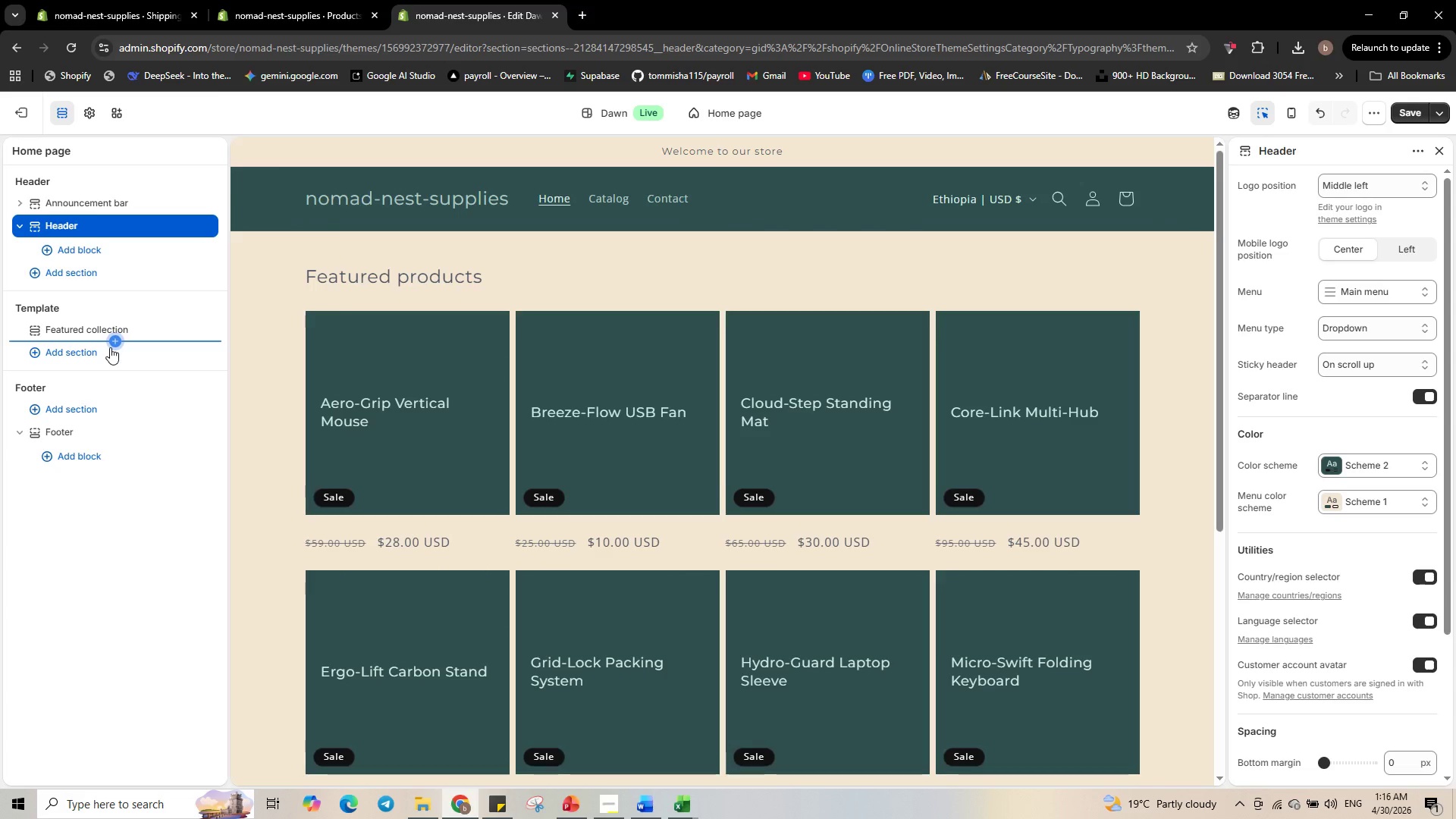 
scroll: coordinate [428, 440], scroll_direction: down, amount: 3.0
 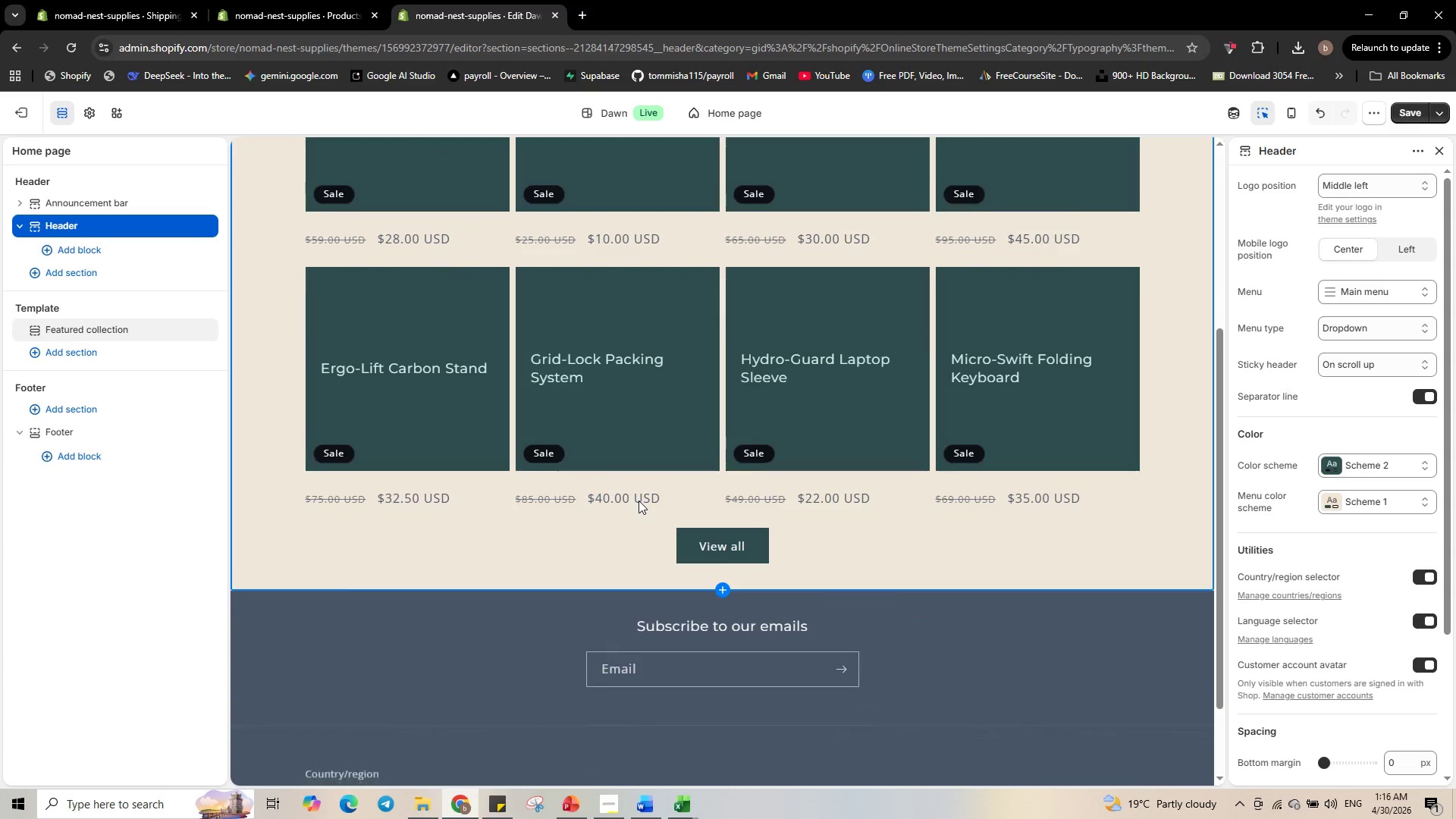 
scroll: coordinate [639, 500], scroll_direction: up, amount: 4.0
 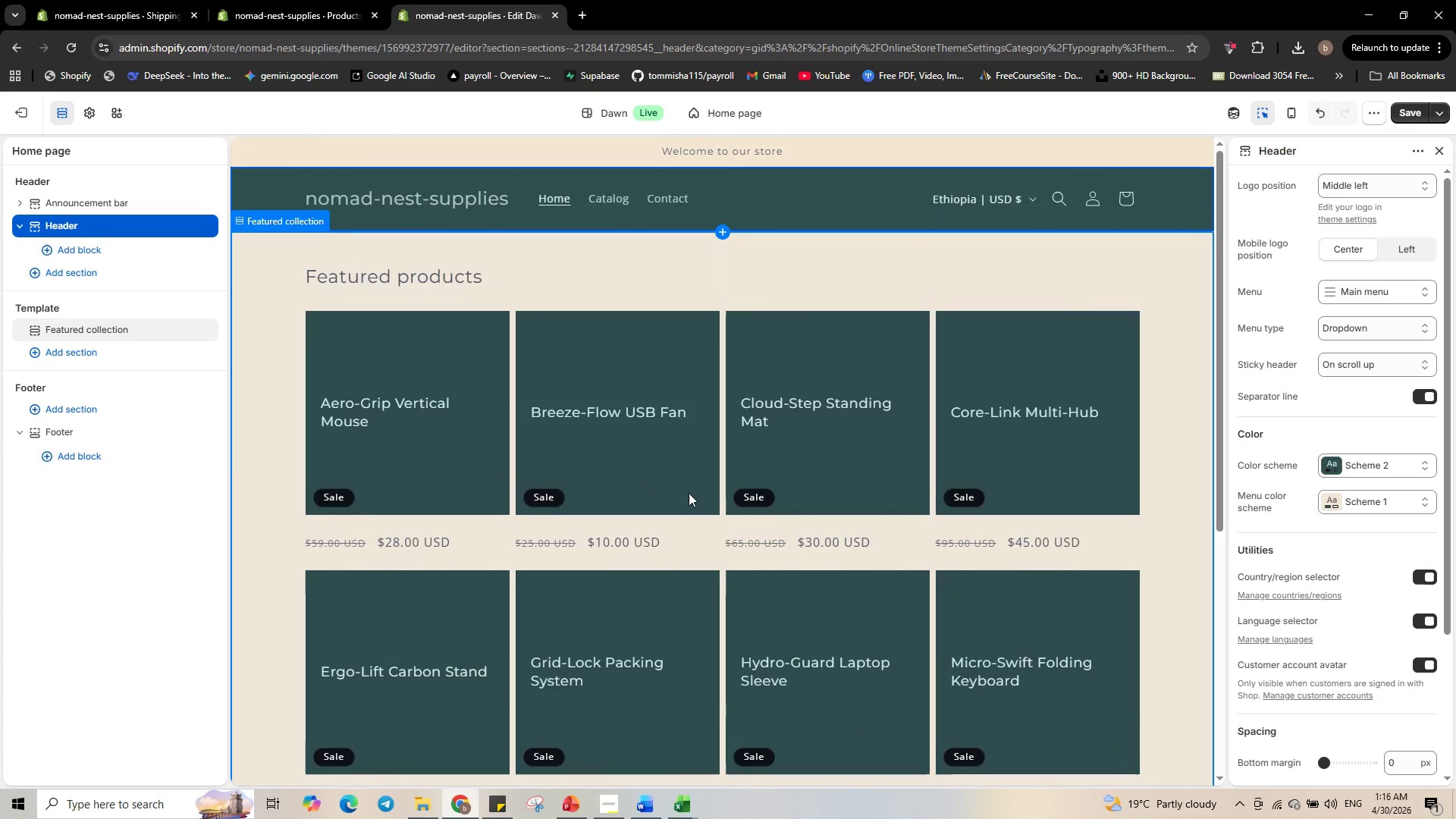 
scroll: coordinate [691, 494], scroll_direction: down, amount: 8.0
 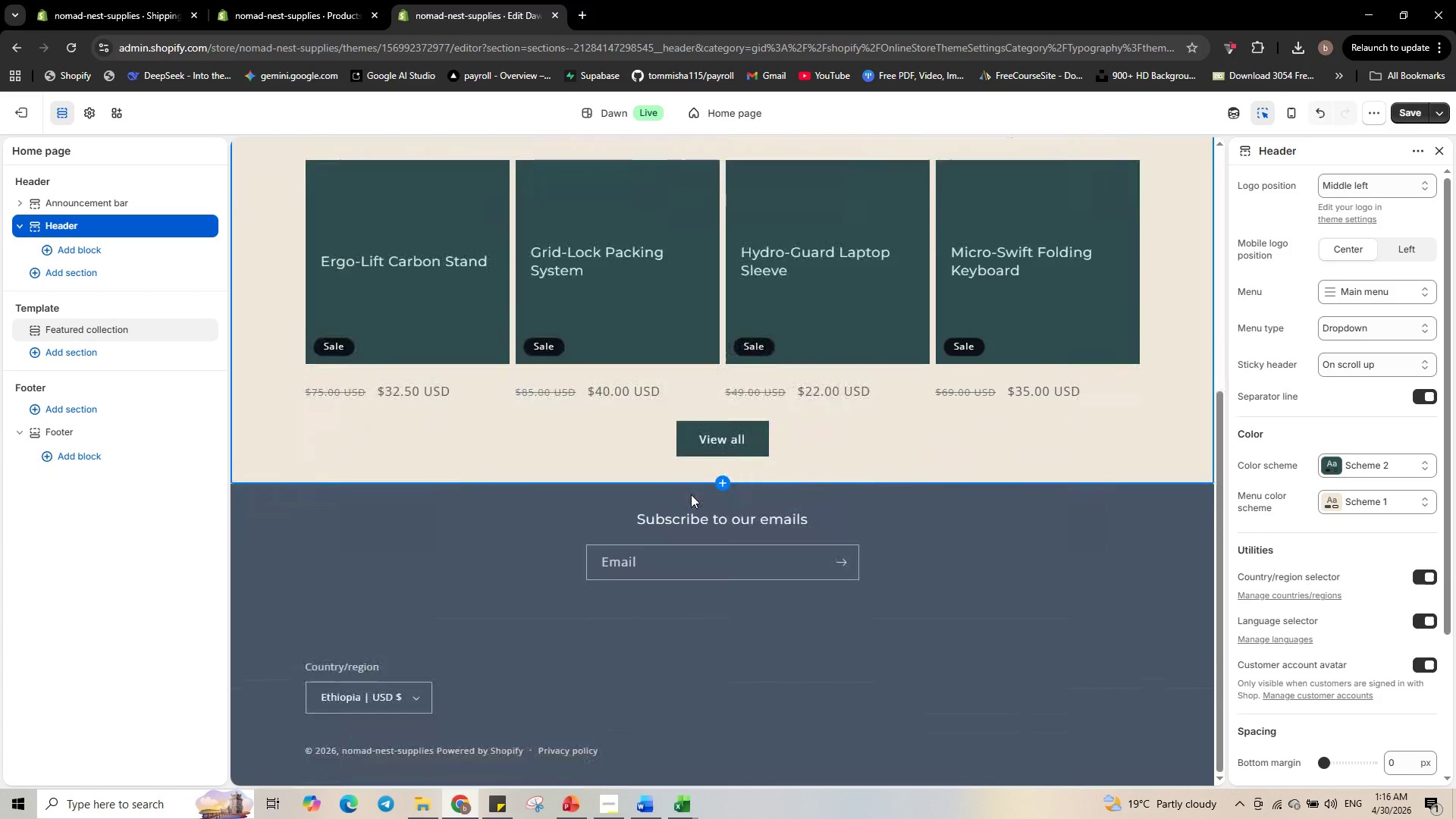 
scroll: coordinate [691, 494], scroll_direction: up, amount: 11.0
 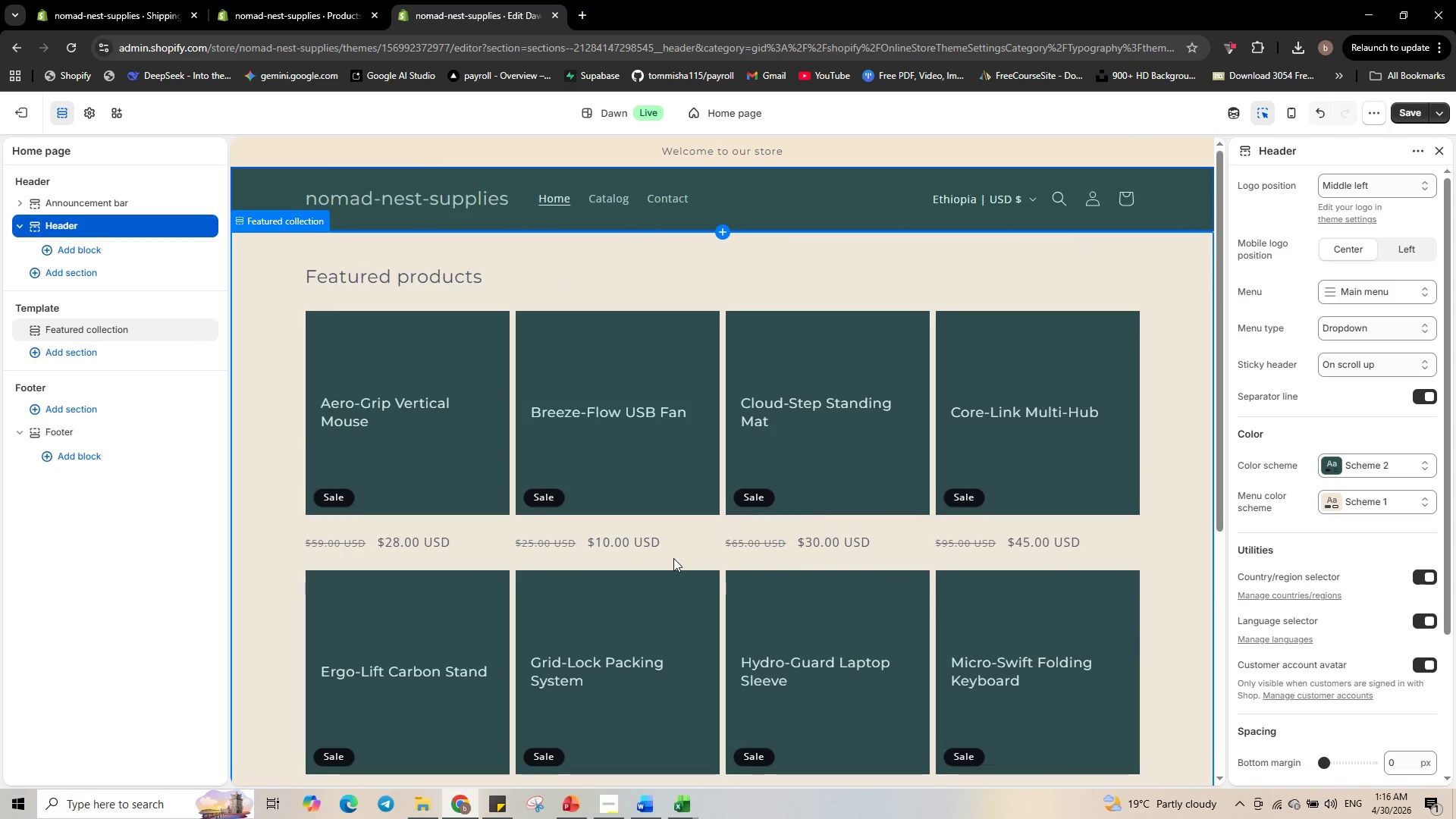 
wait(15.93)
 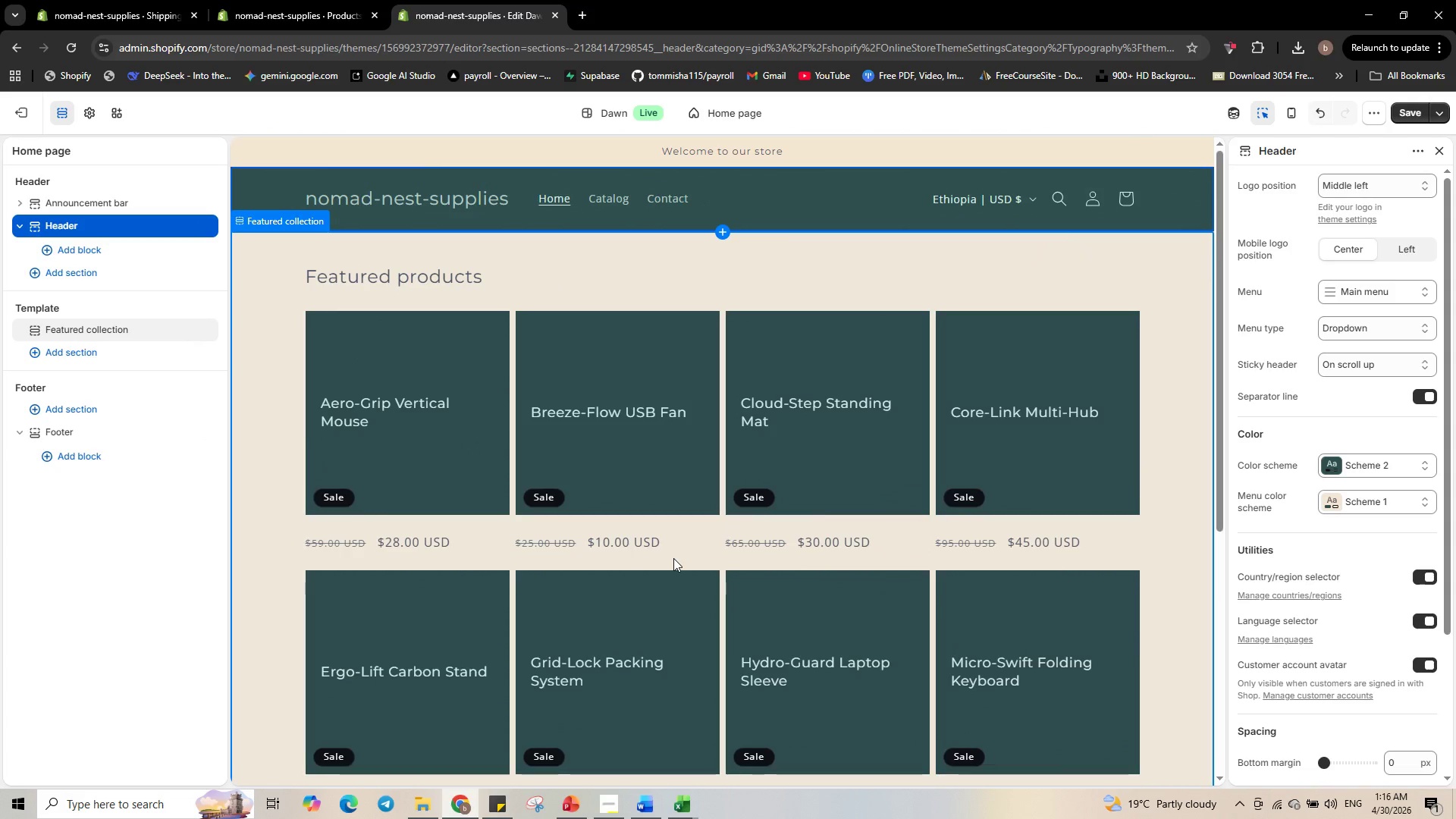 
left_click([66, 350])
 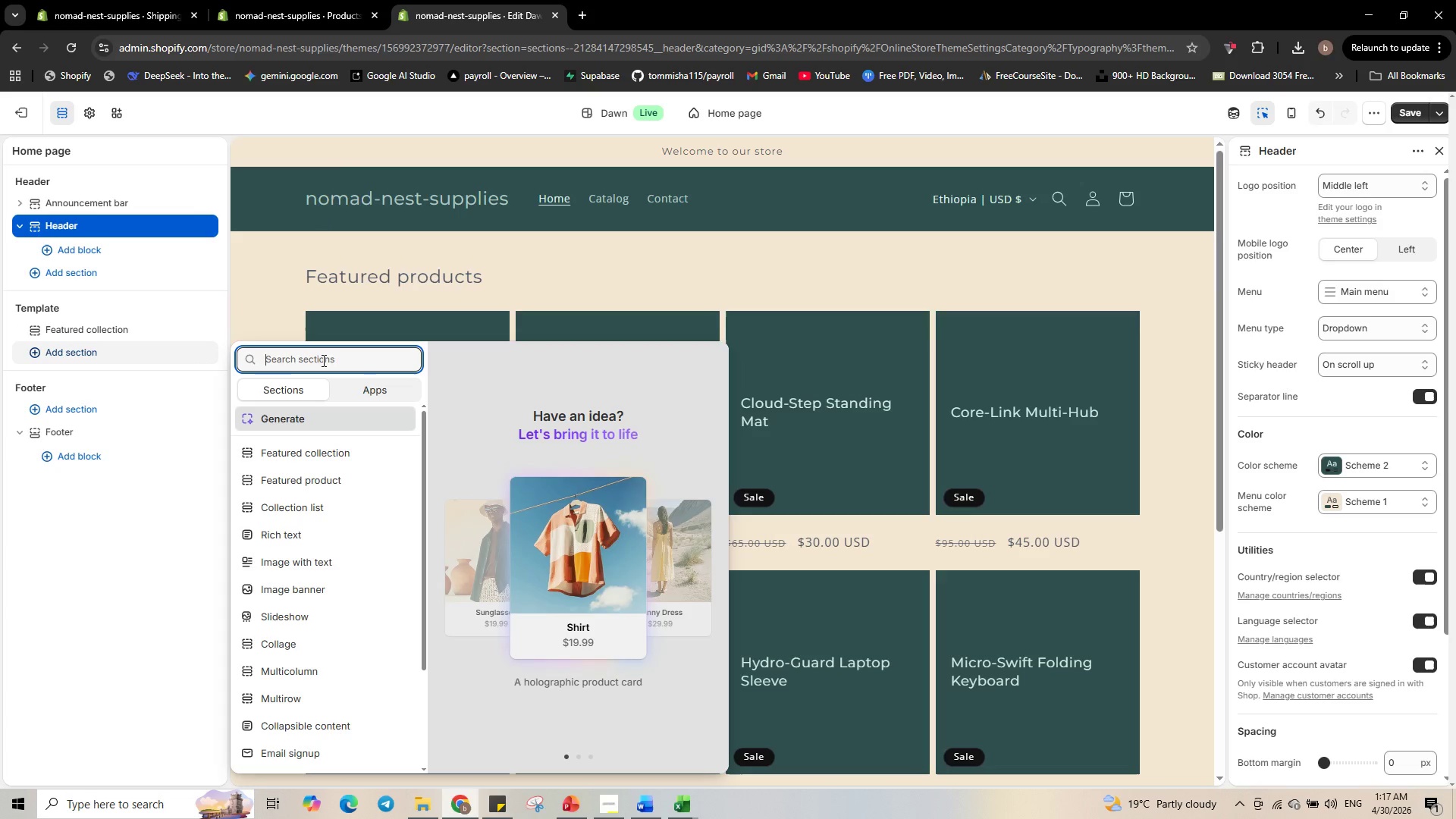 
type(IMA)
 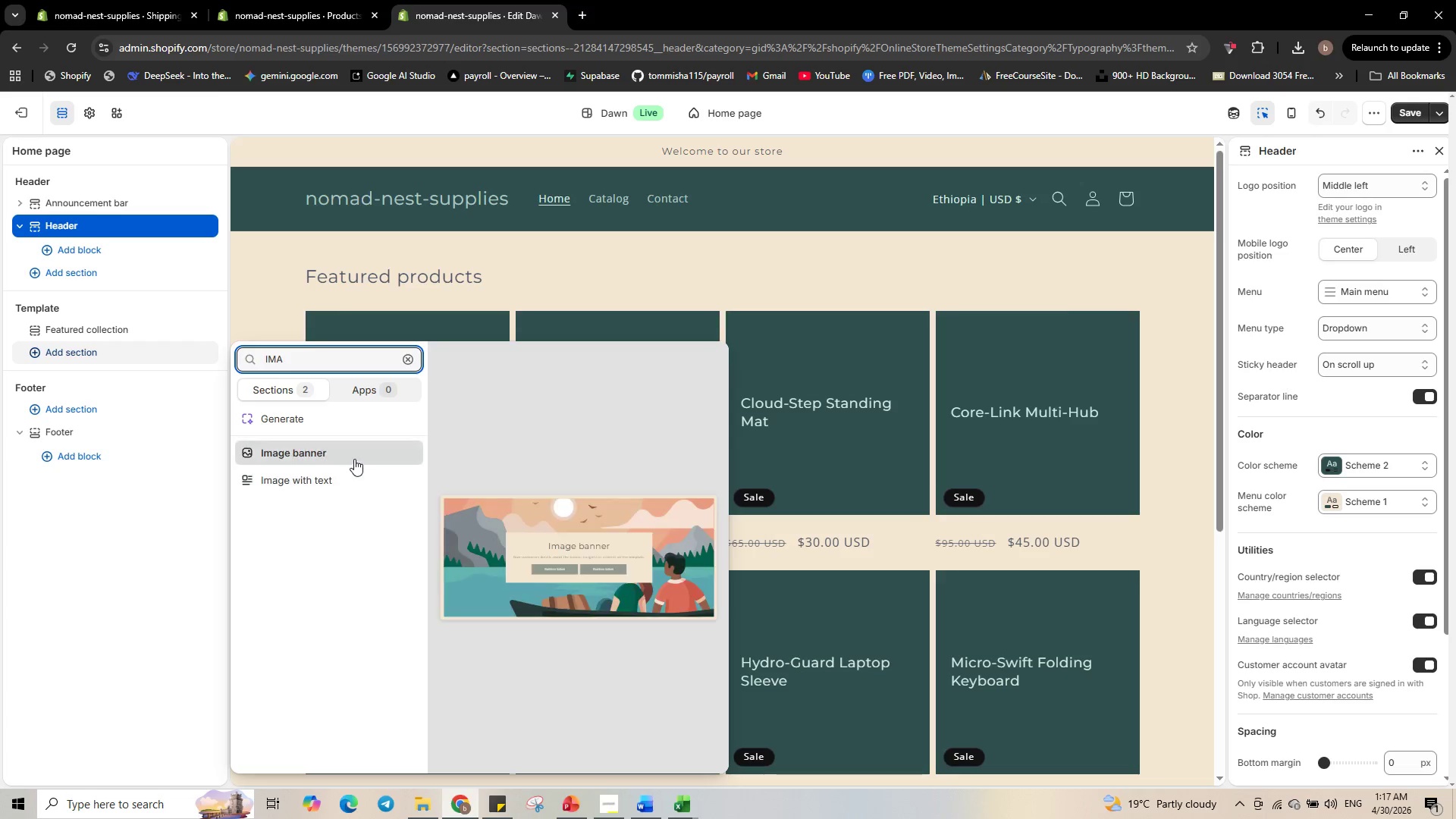 
left_click([354, 459])
 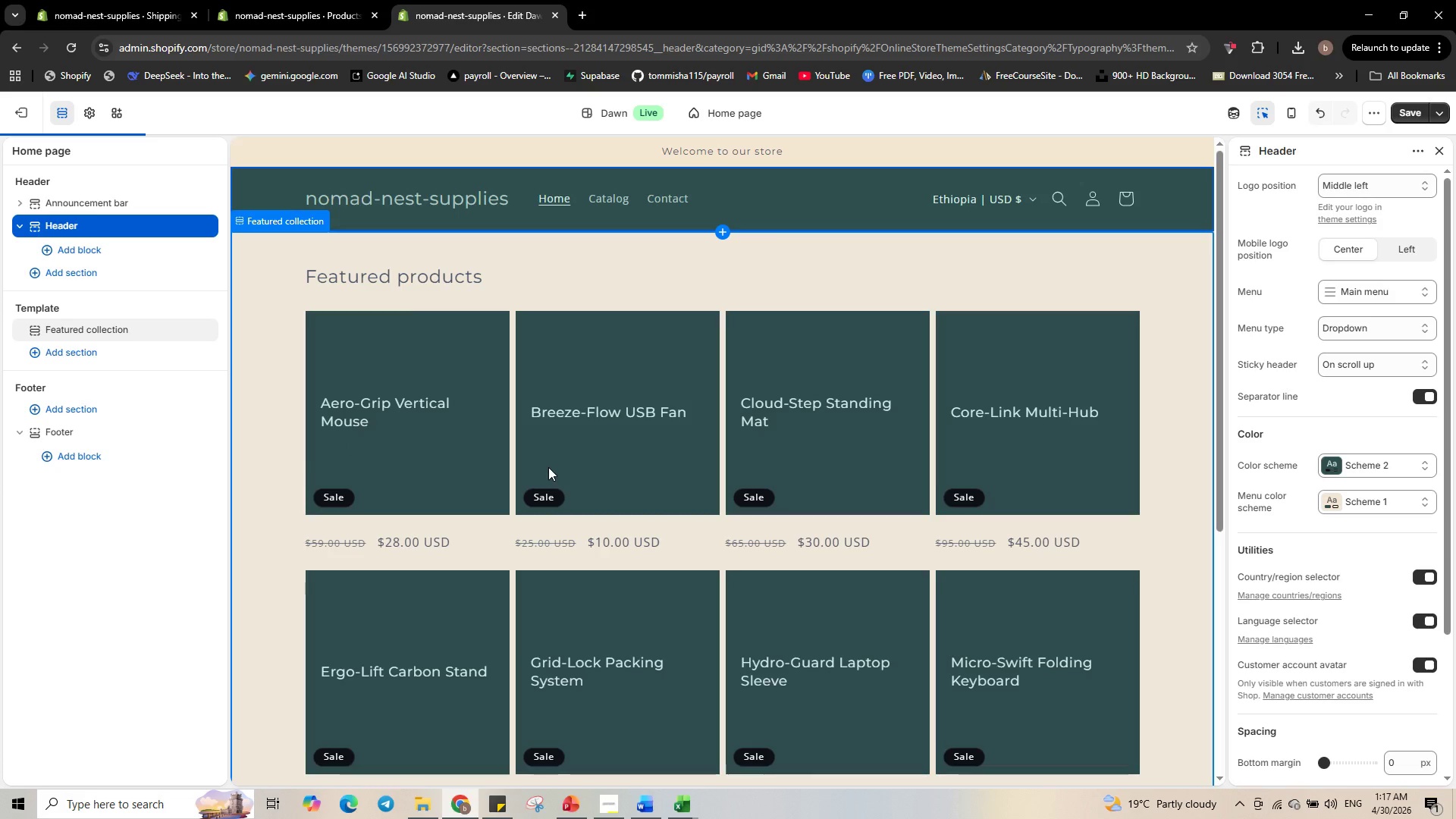 
scroll: coordinate [658, 539], scroll_direction: down, amount: 7.0
 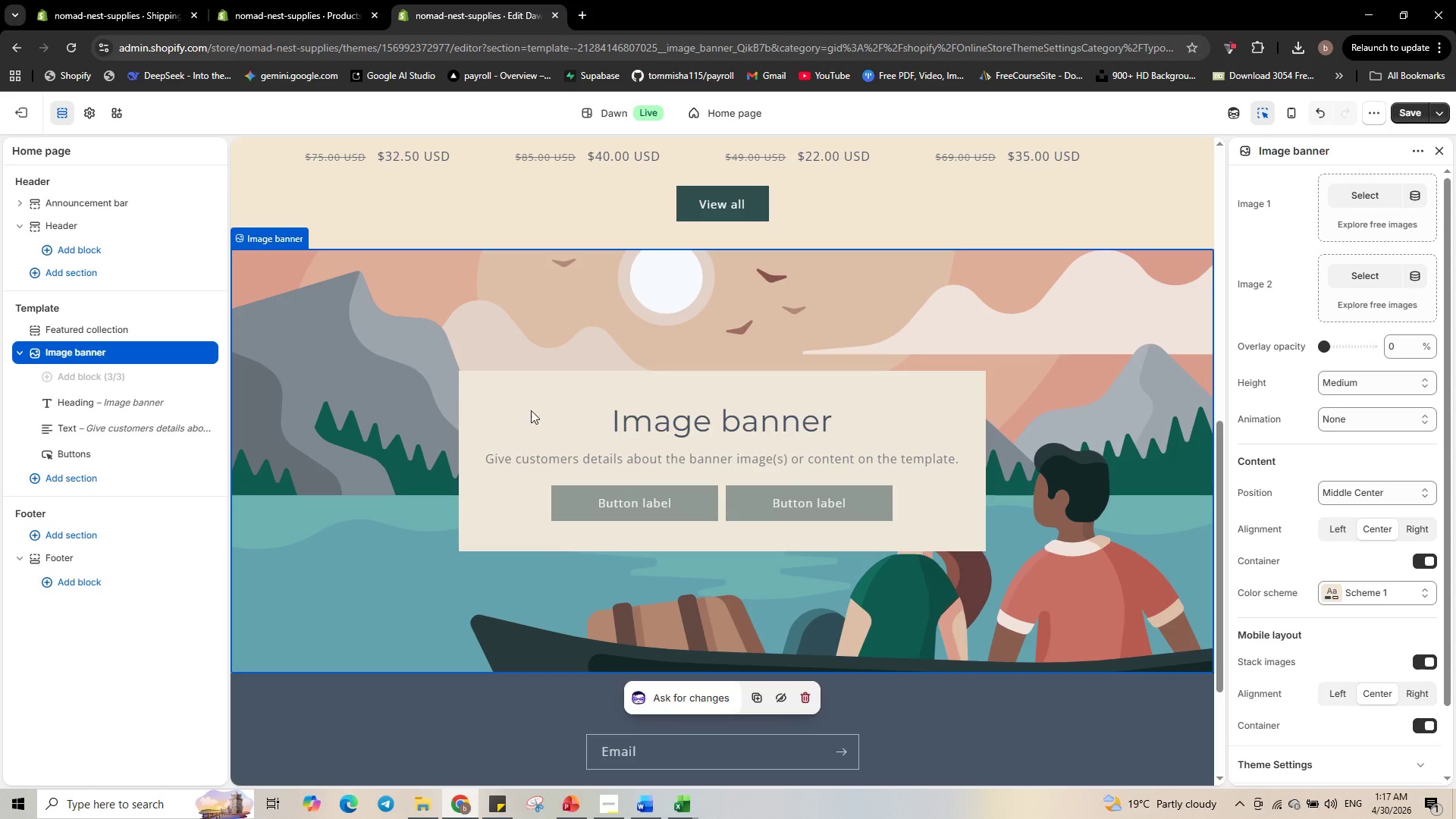 
wait(9.25)
 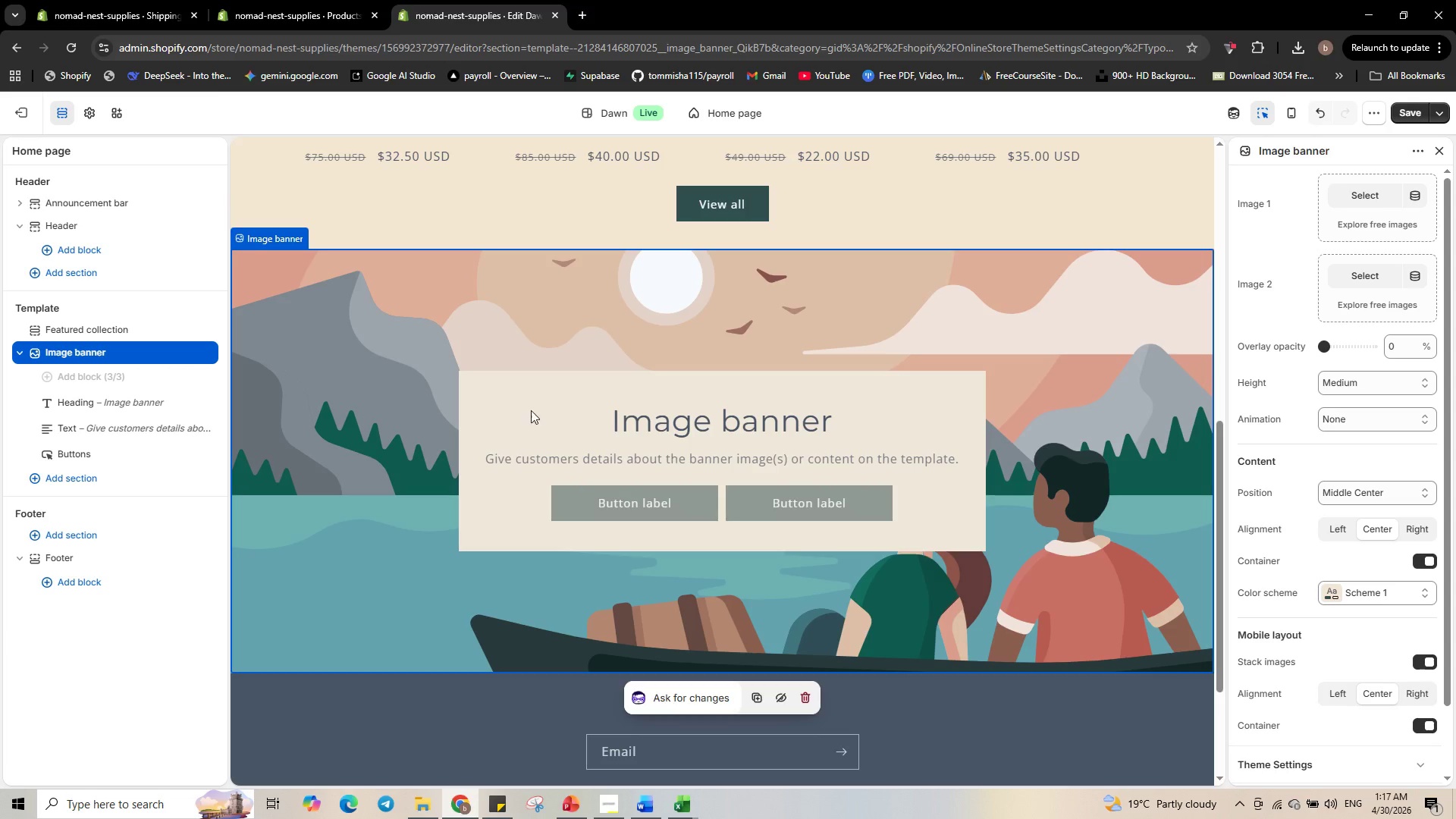 
scroll: coordinate [153, 433], scroll_direction: up, amount: 1.0
 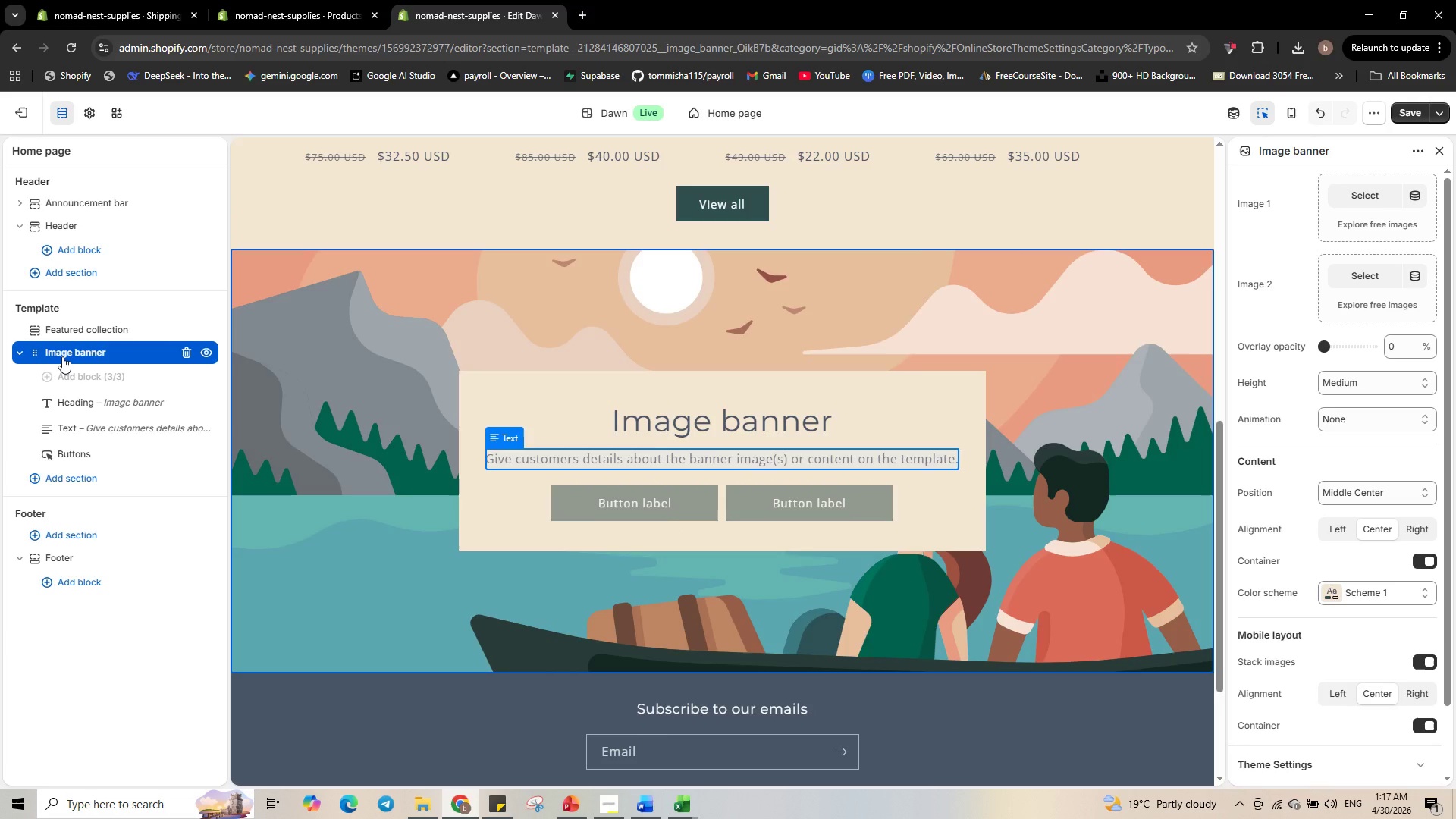 
left_click_drag(start_coordinate=[63, 356], to_coordinate=[52, 328])
 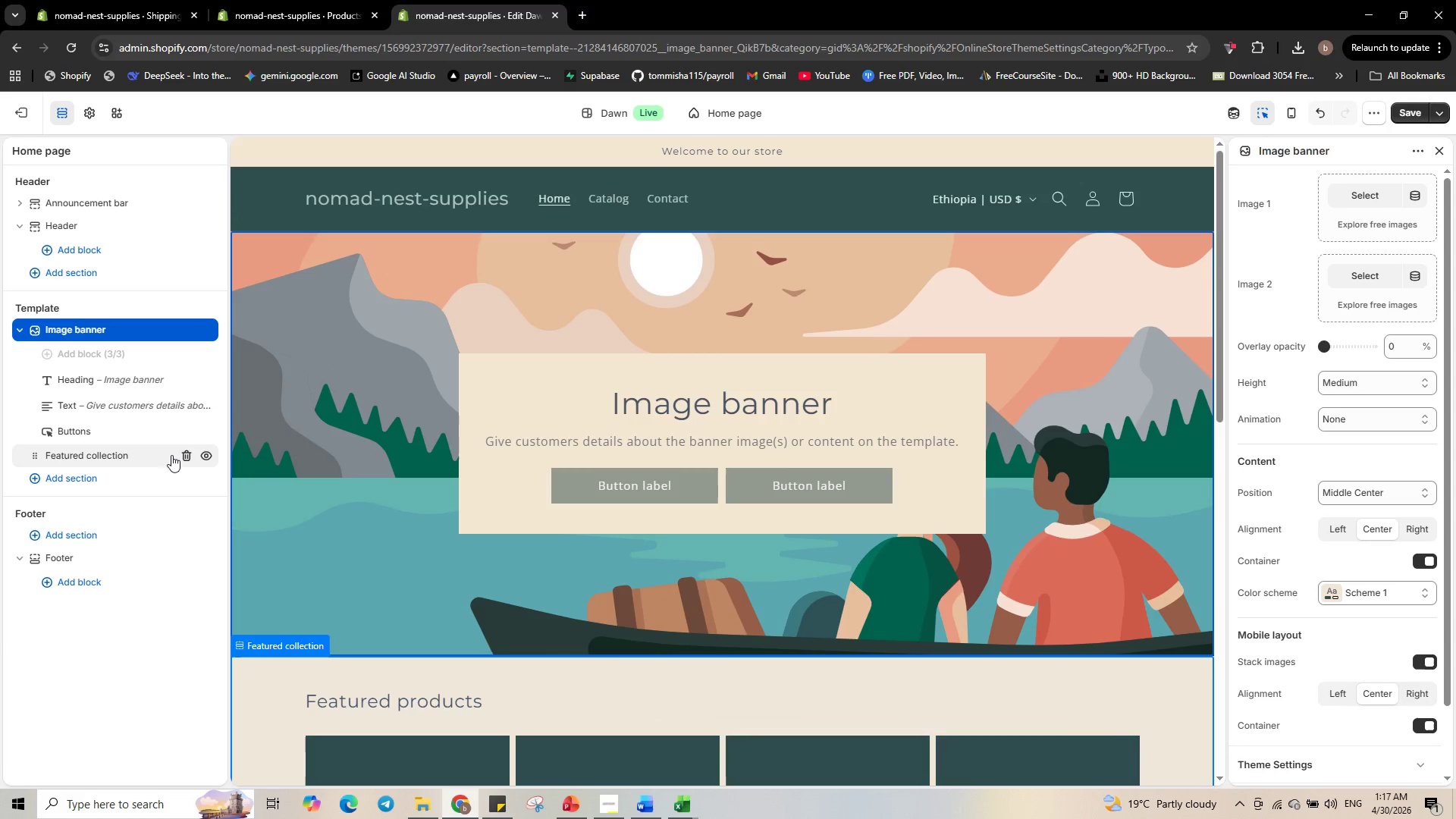 
left_click([189, 454])
 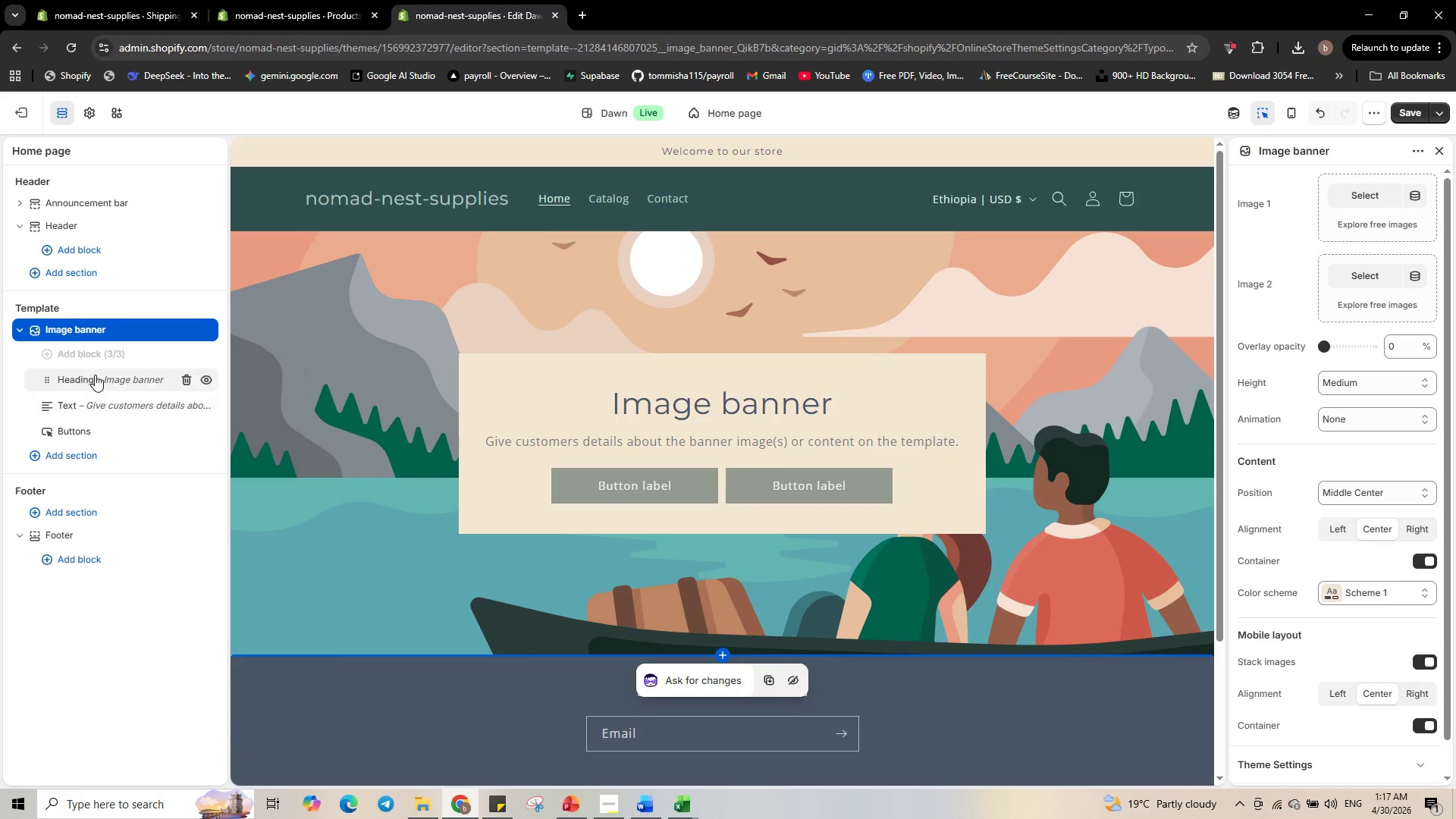 
left_click([95, 378])
 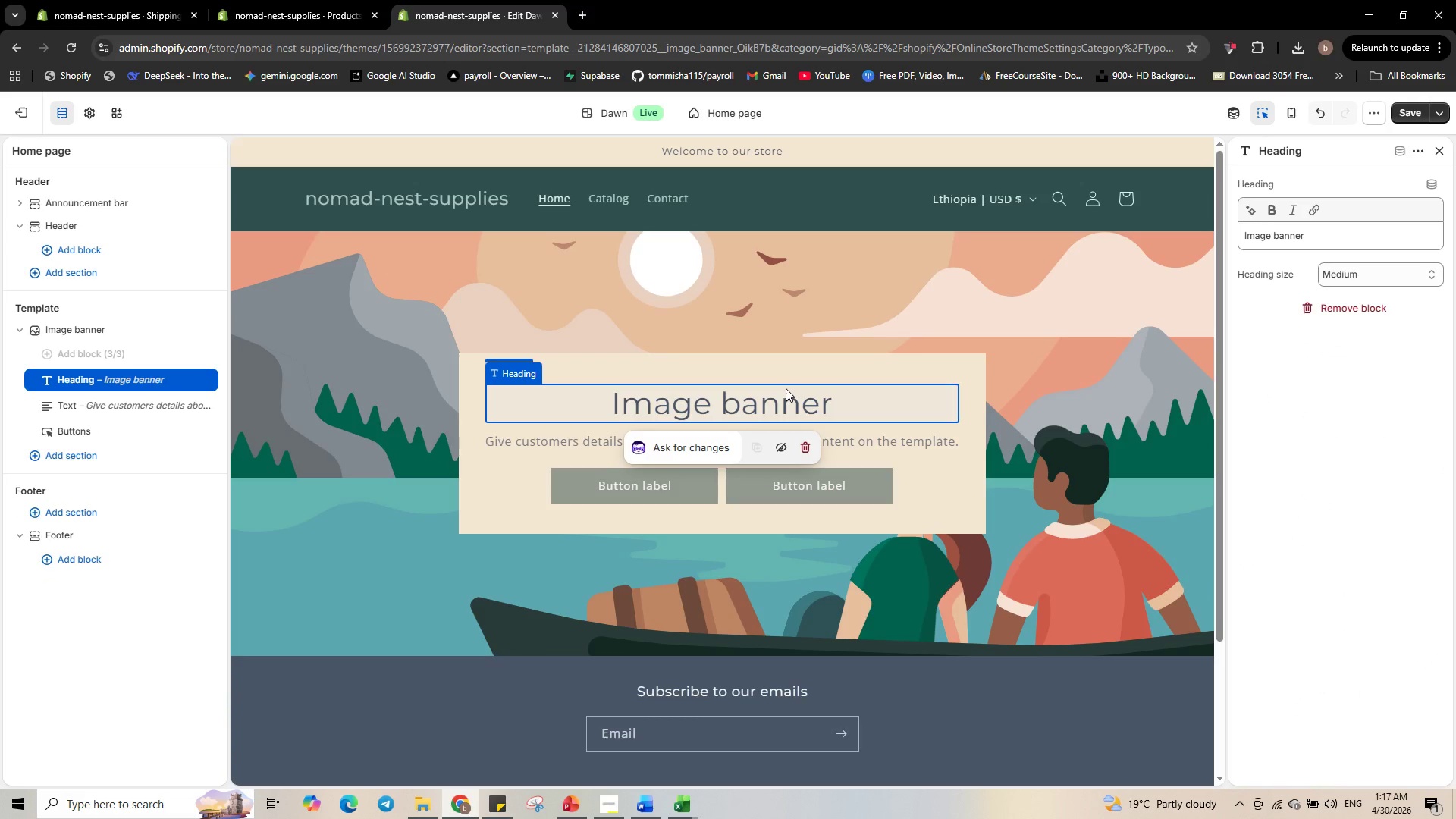 
left_click([881, 404])
 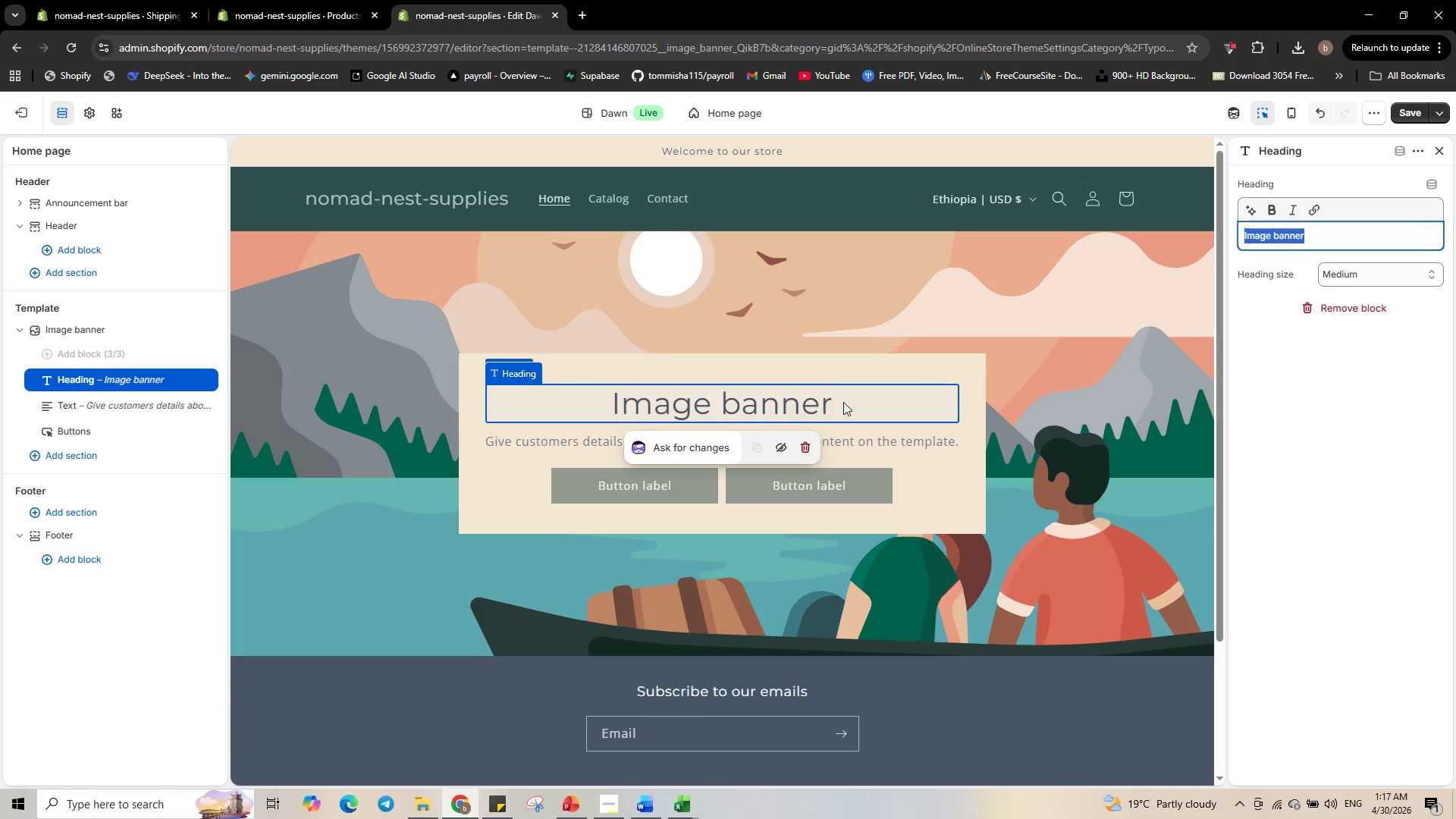 
double_click([843, 402])
 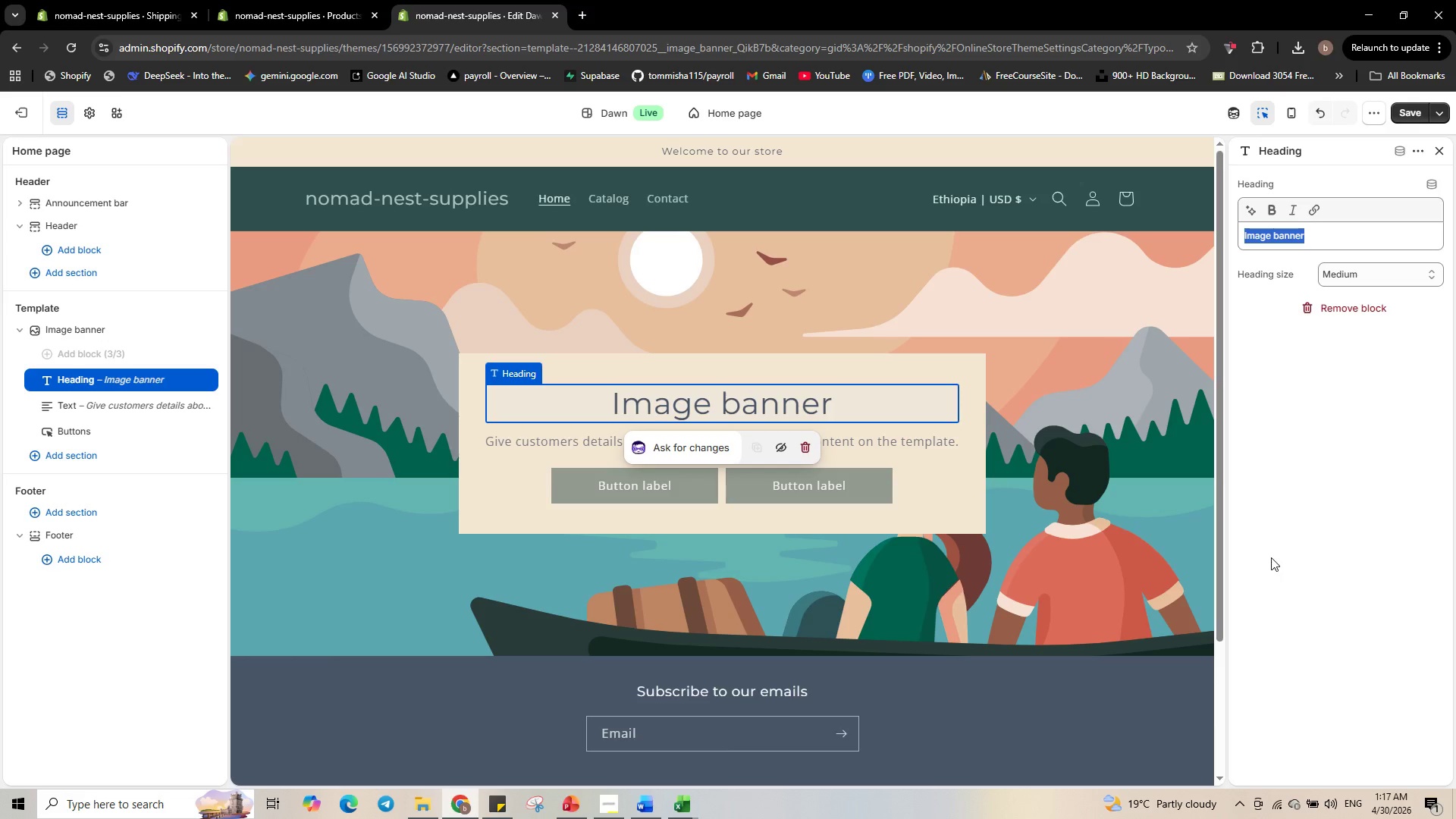 
wait(8.22)
 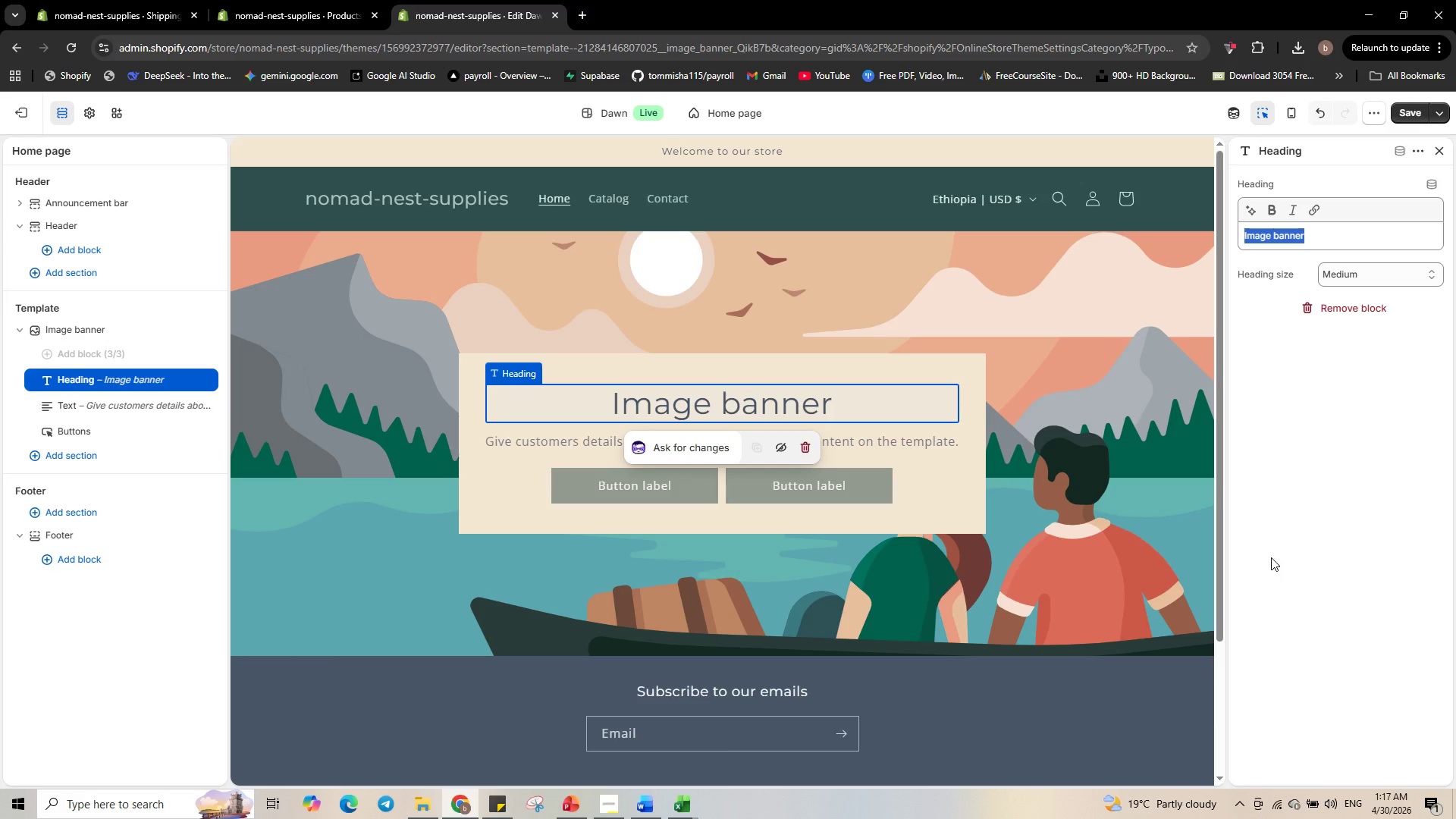 
key(CapsLock)
 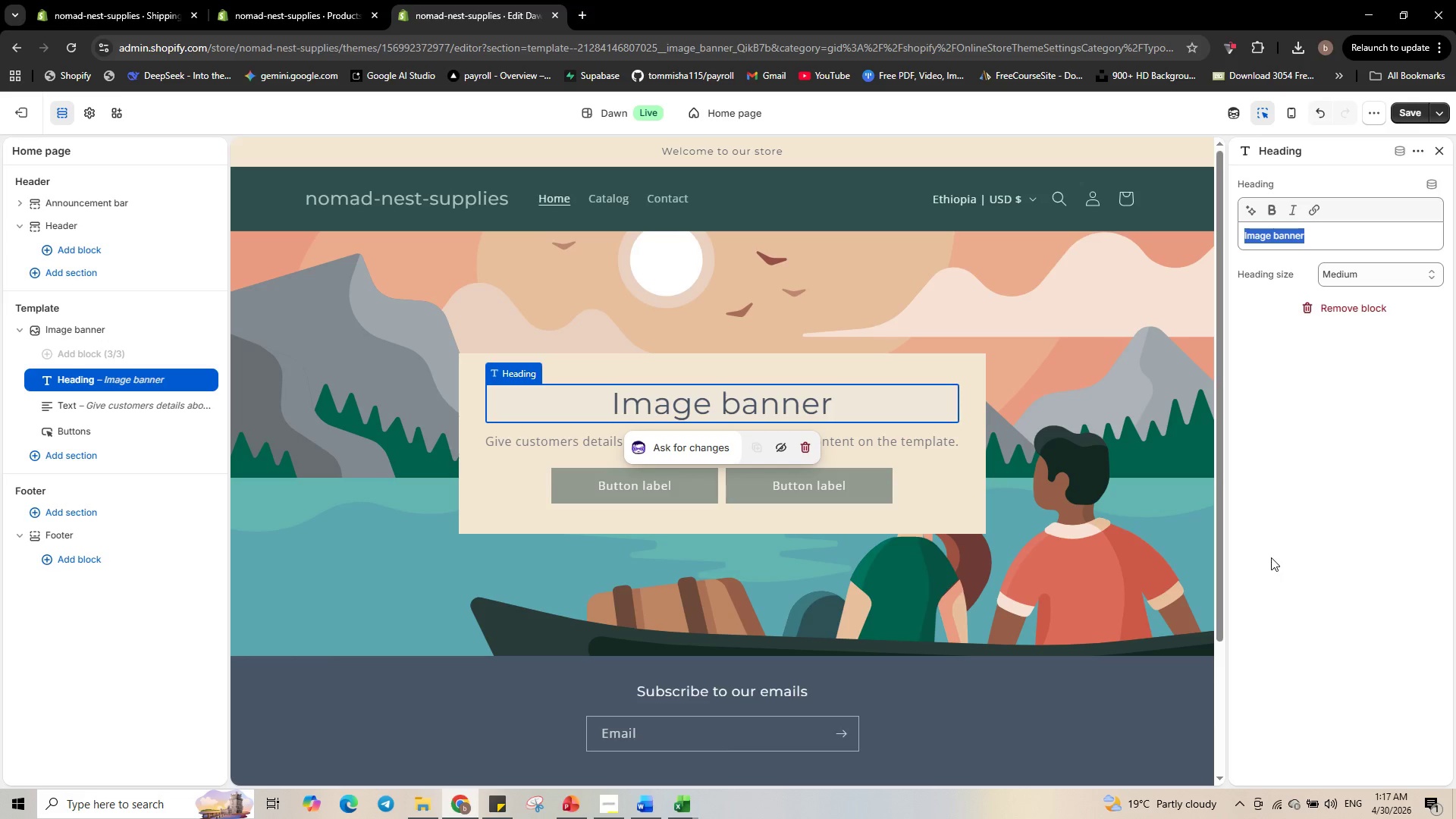 
key(Shift+ShiftLeft)
 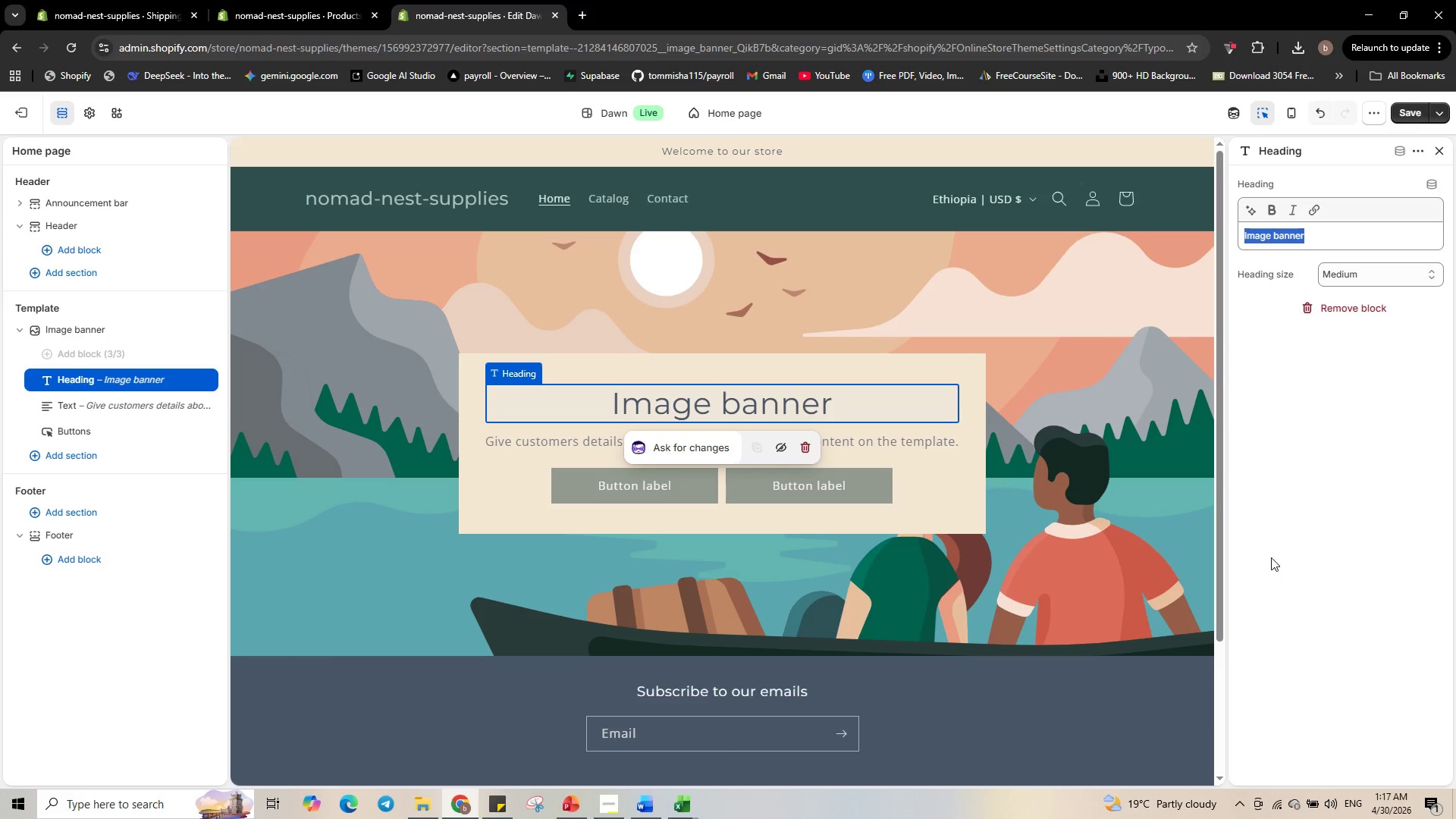 
key(Shift+N)
 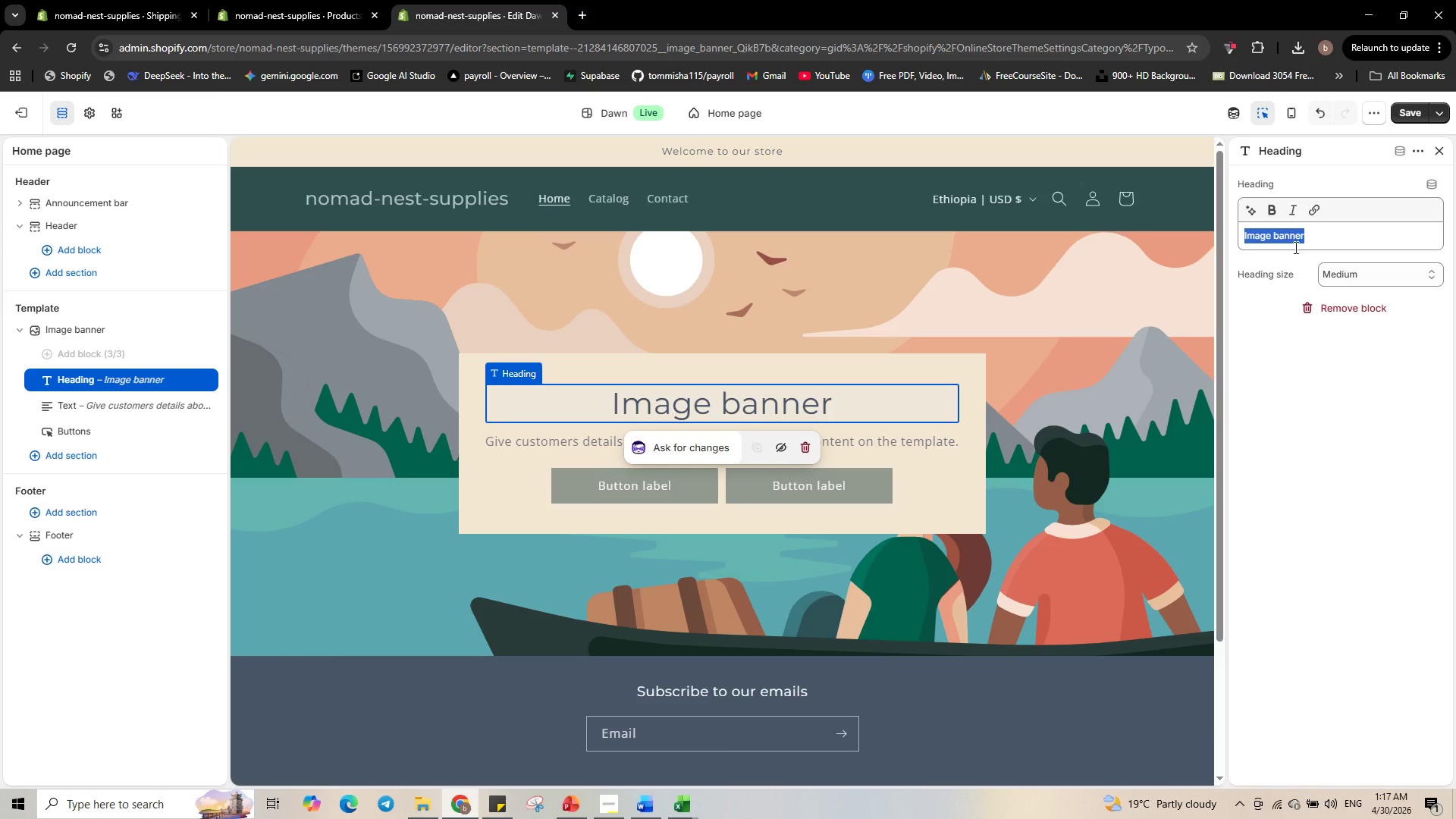 
key(Backslash)
 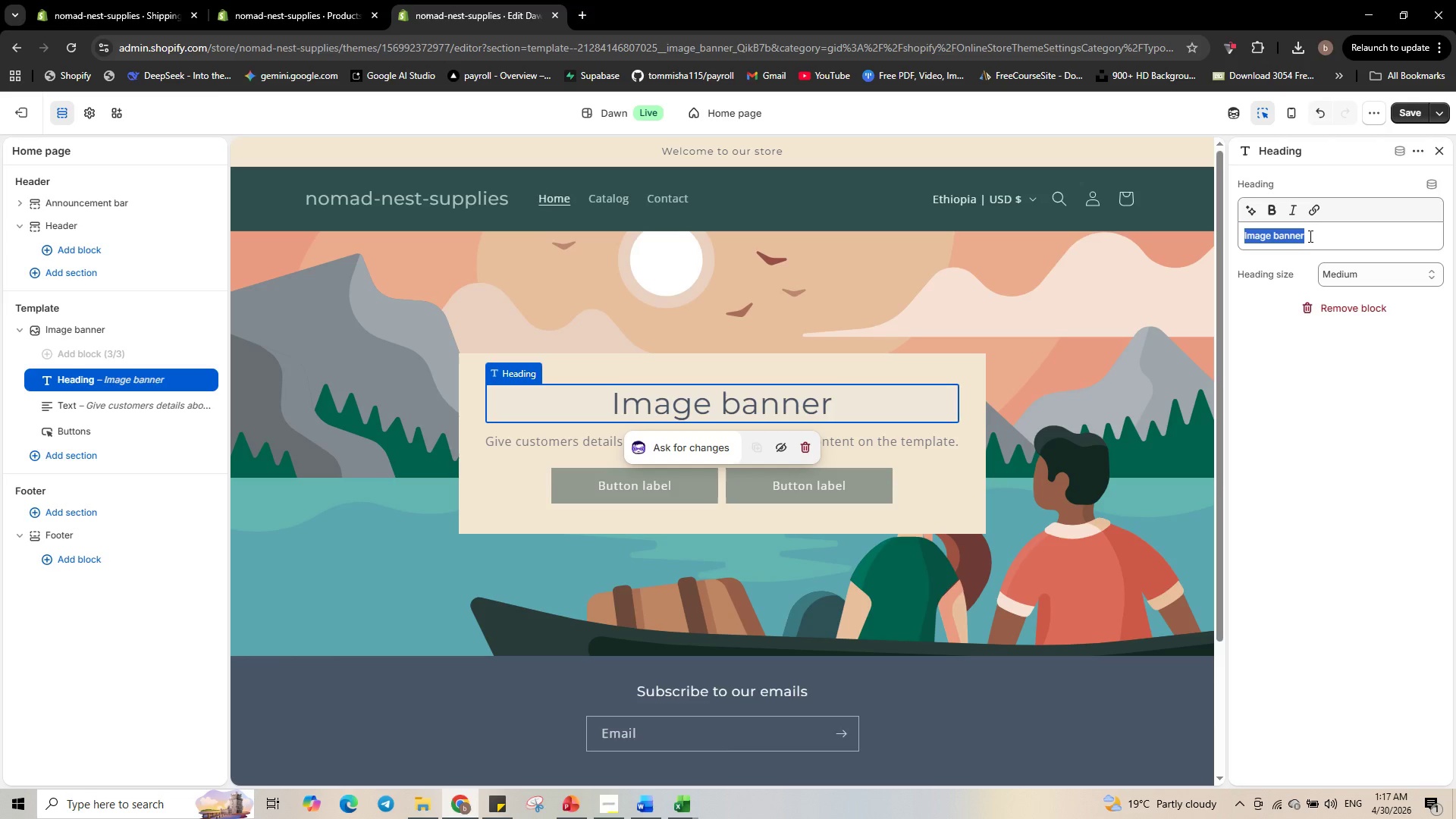 
key(Backspace)
 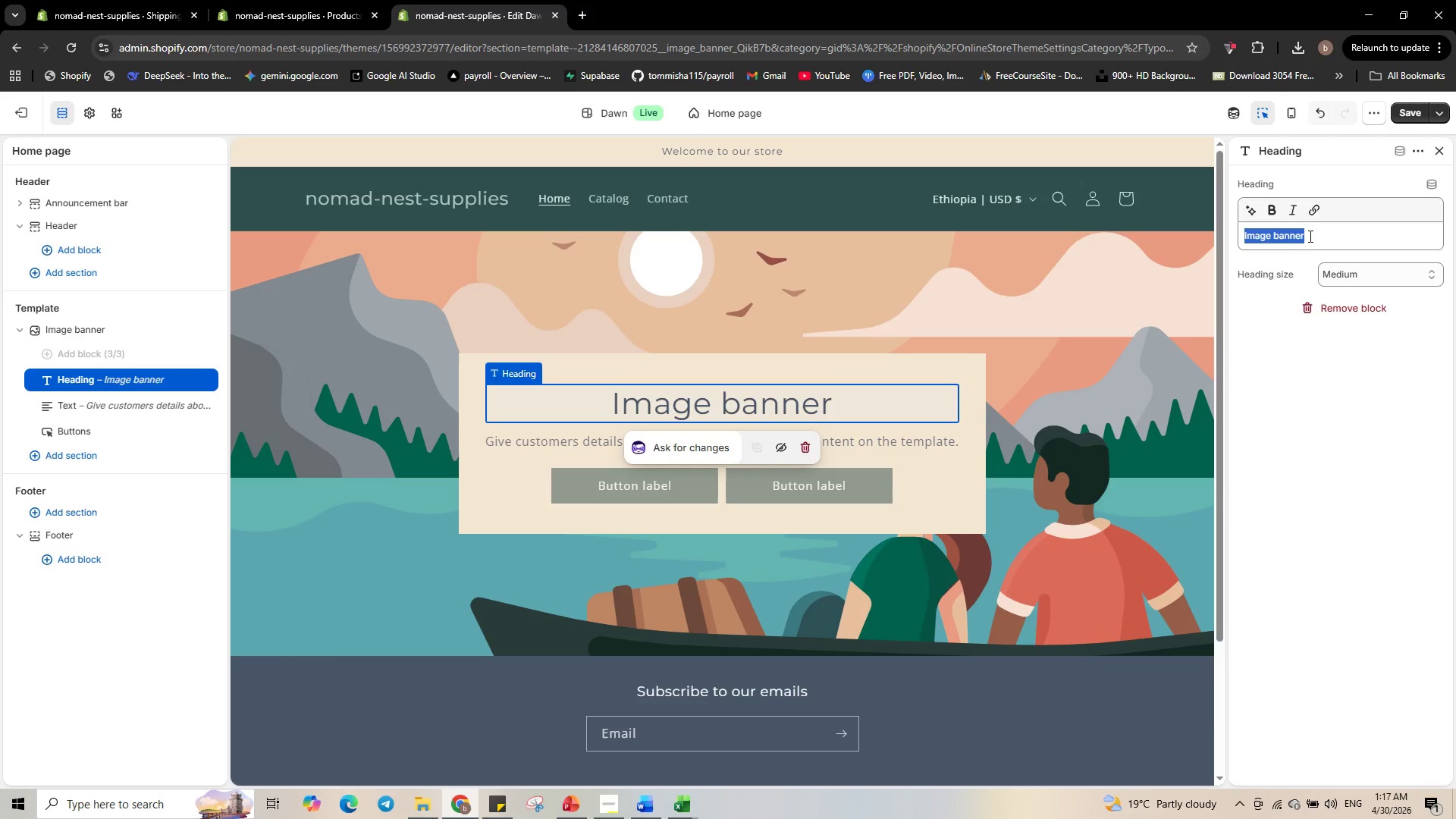 
key(Backspace)
 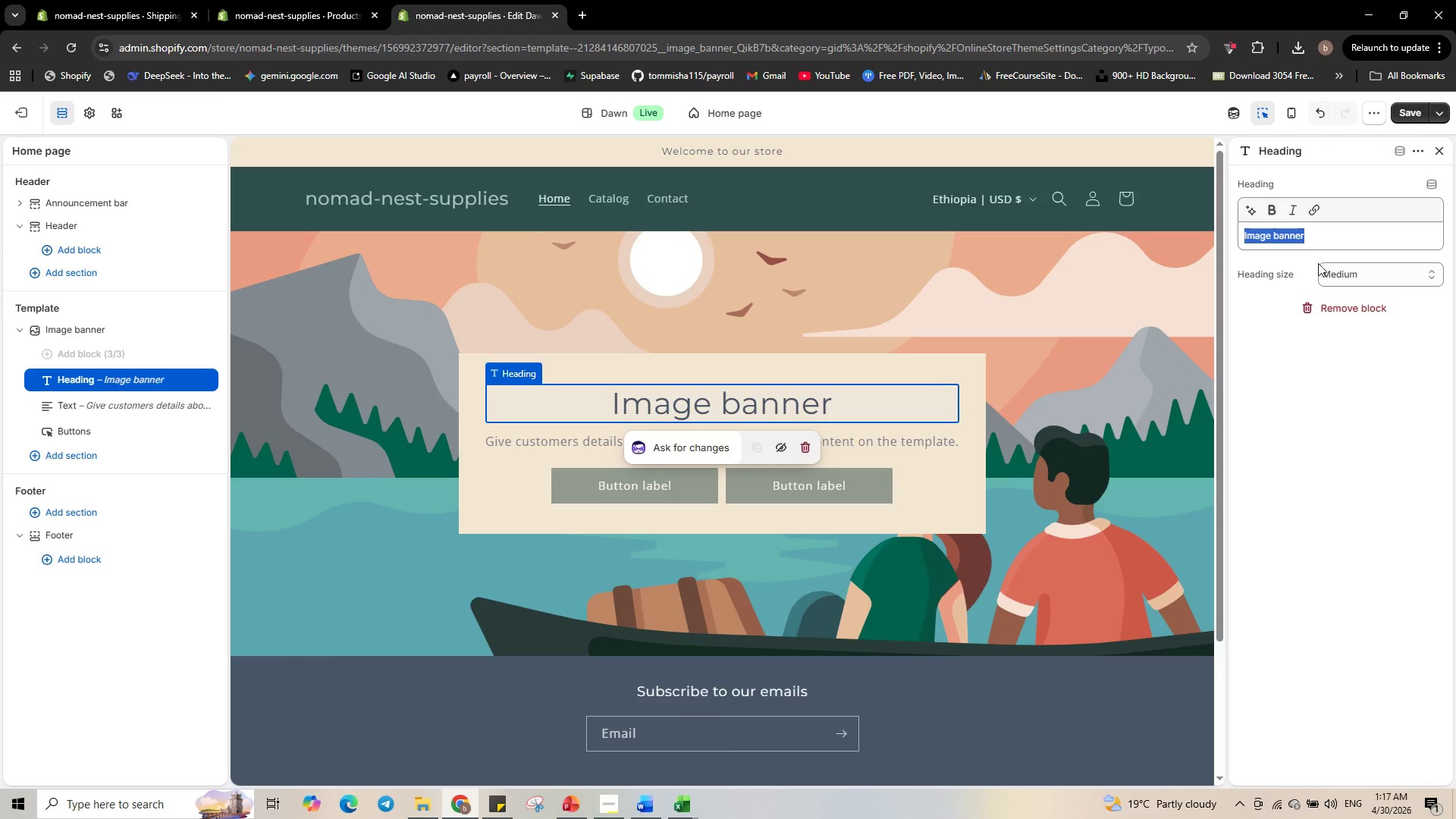 
left_click([1318, 437])
 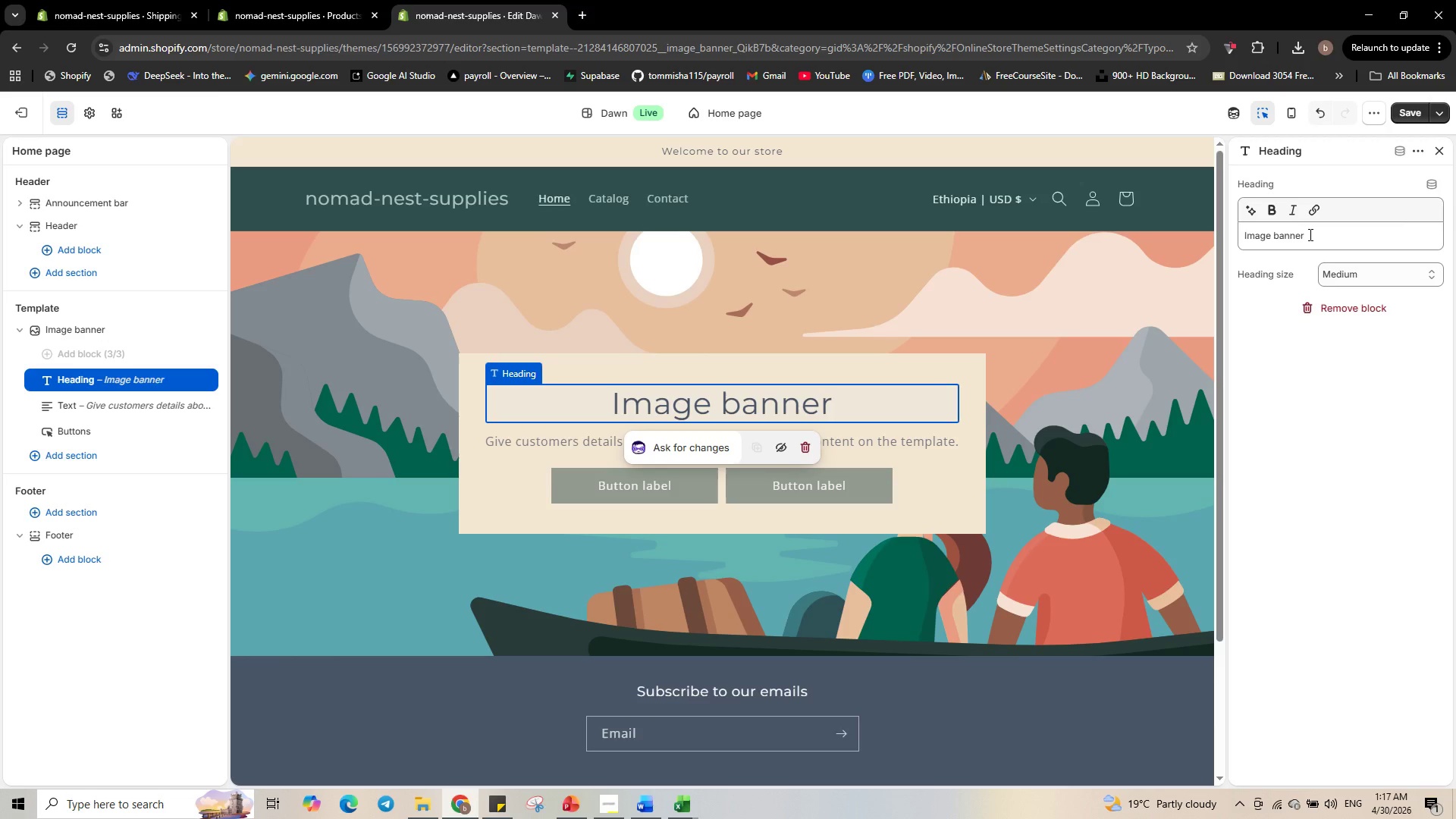 
double_click([1314, 237])
 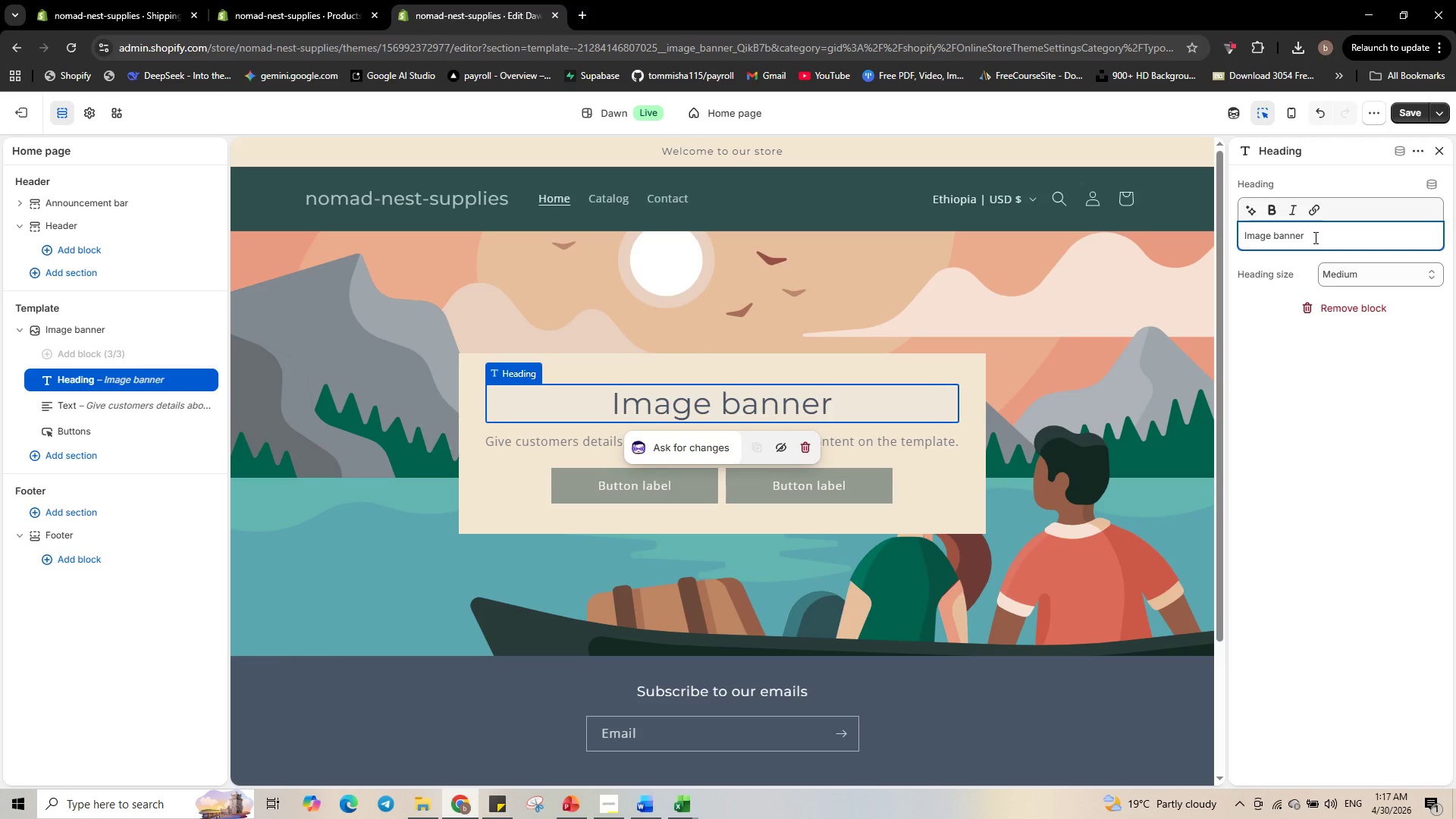 
key(Backspace)
type(Nomaf )
key(Backspace)
key(Backspace)
type(d nest)
key(Backspace)
key(Backspace)
key(Backspace)
key(Backspace)
type(Nest )
 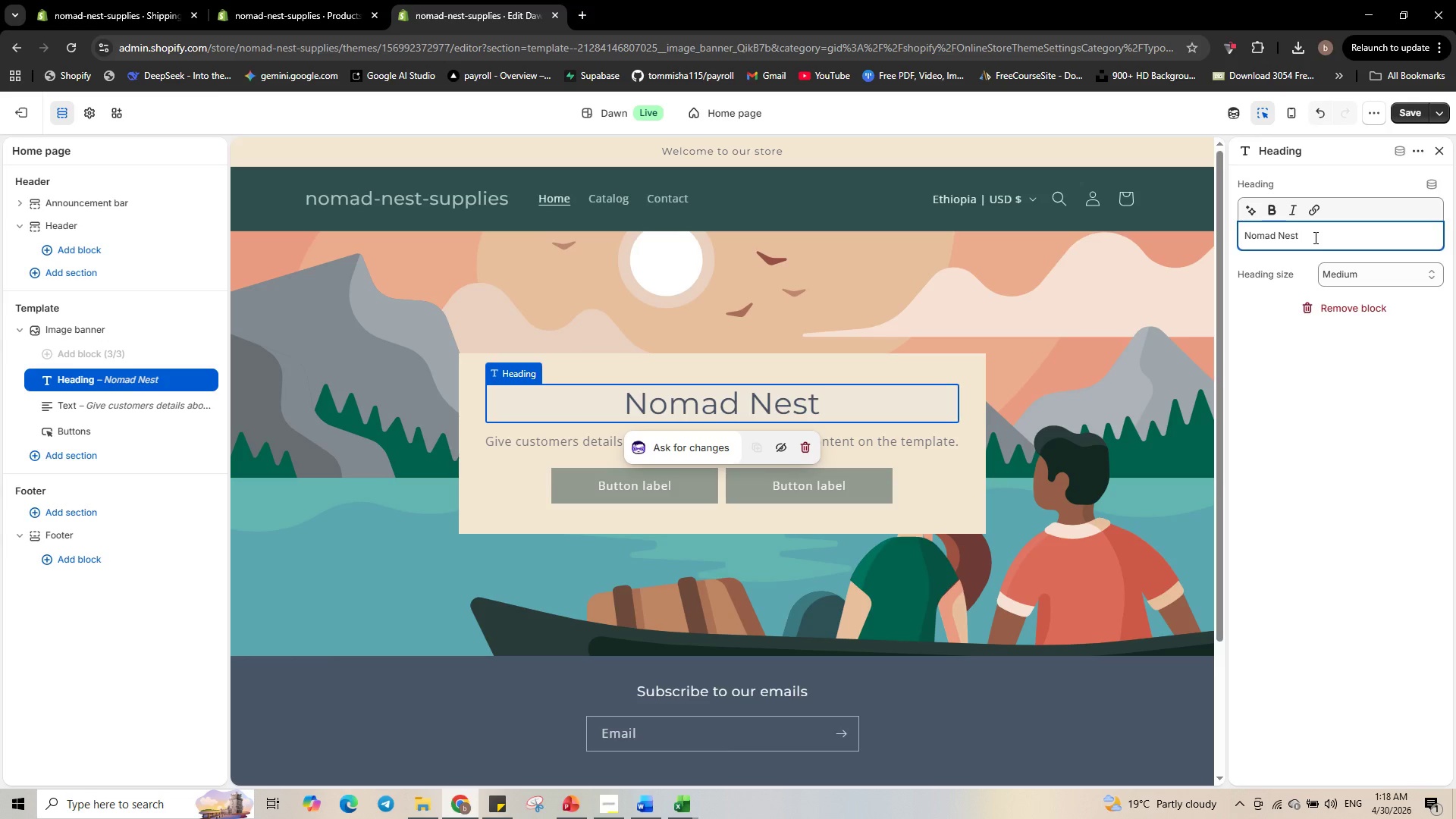 
wait(13.44)
 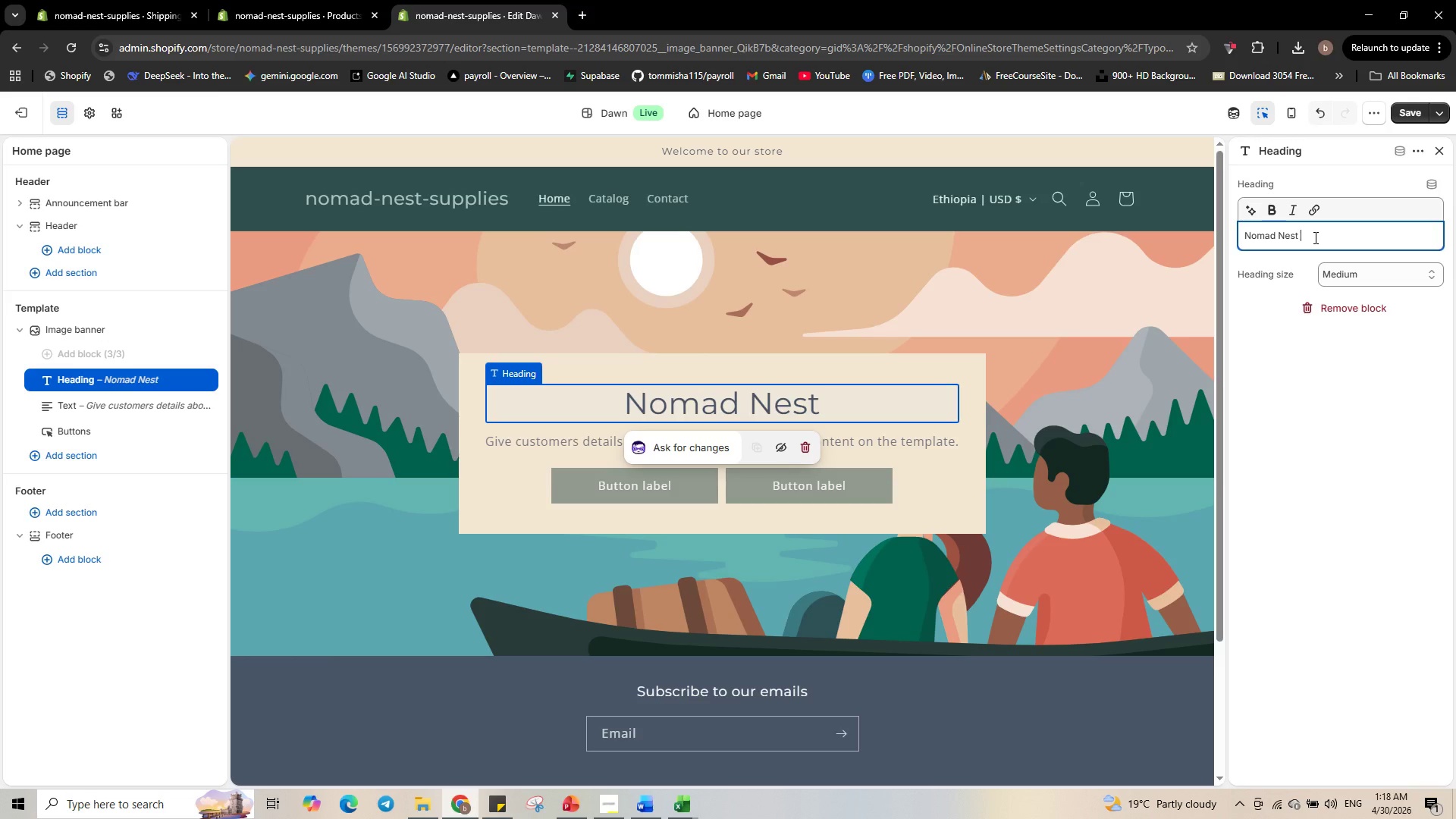 
type(Su)
 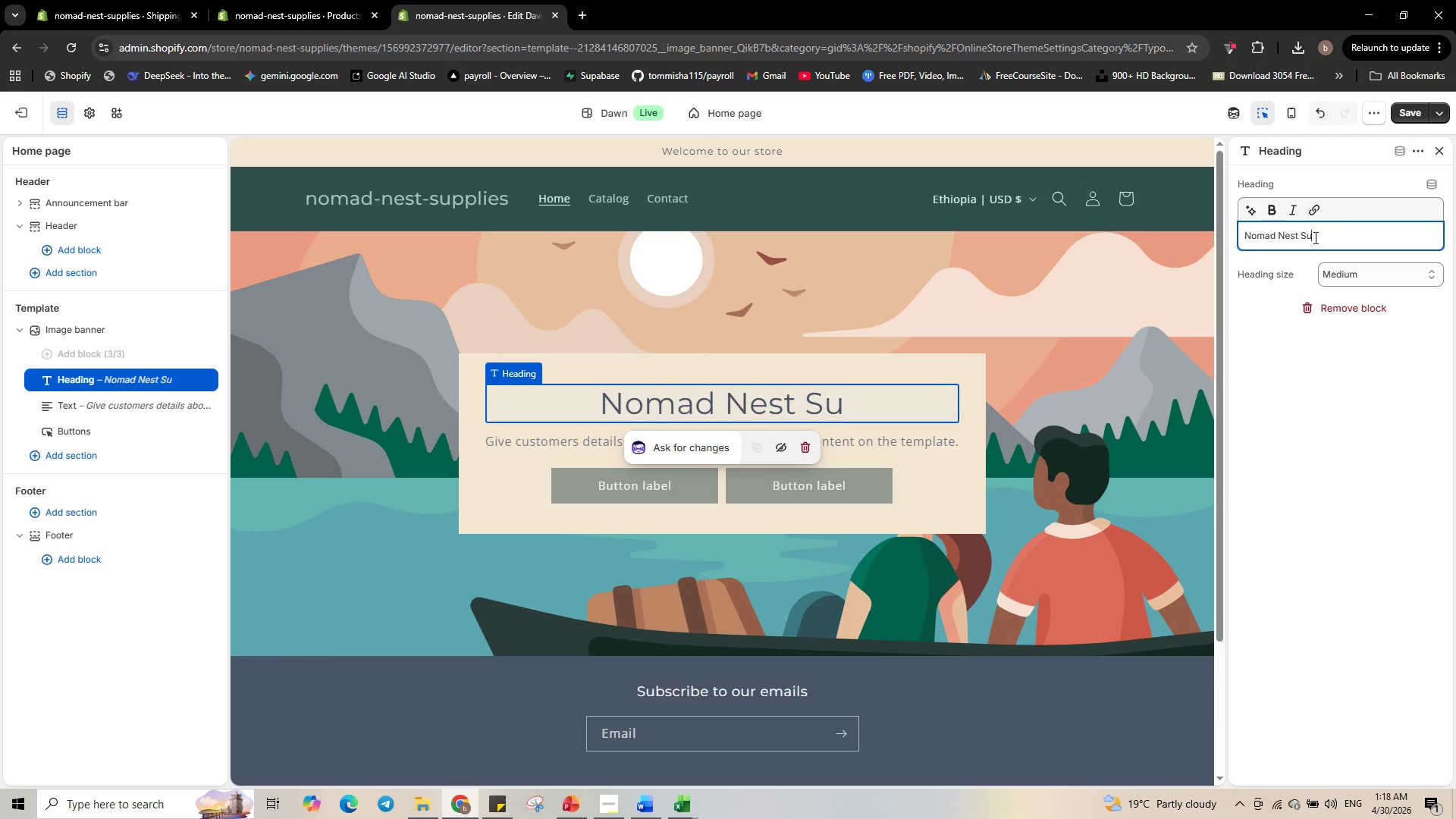 
type(pplies)
 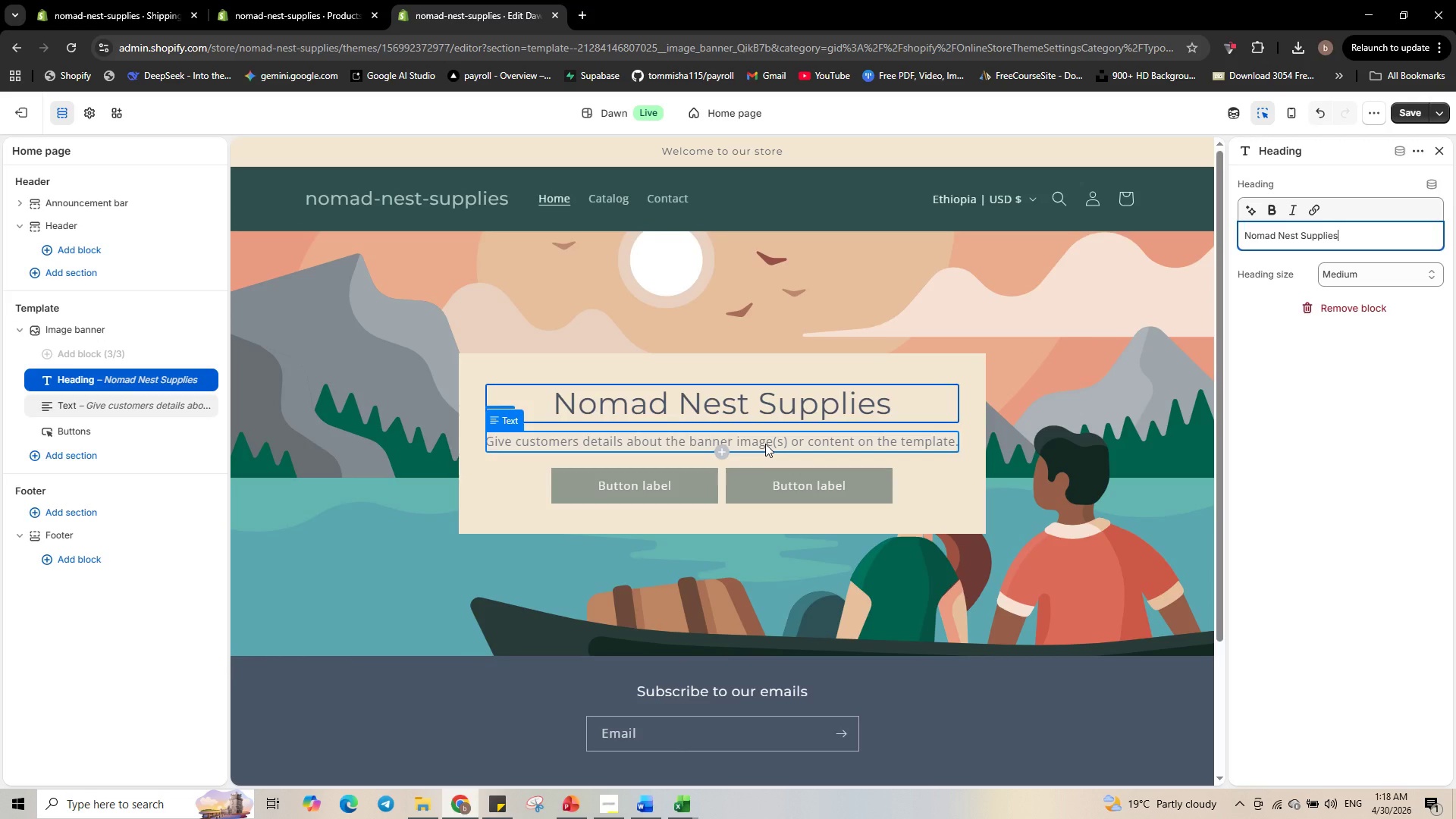 
wait(5.91)
 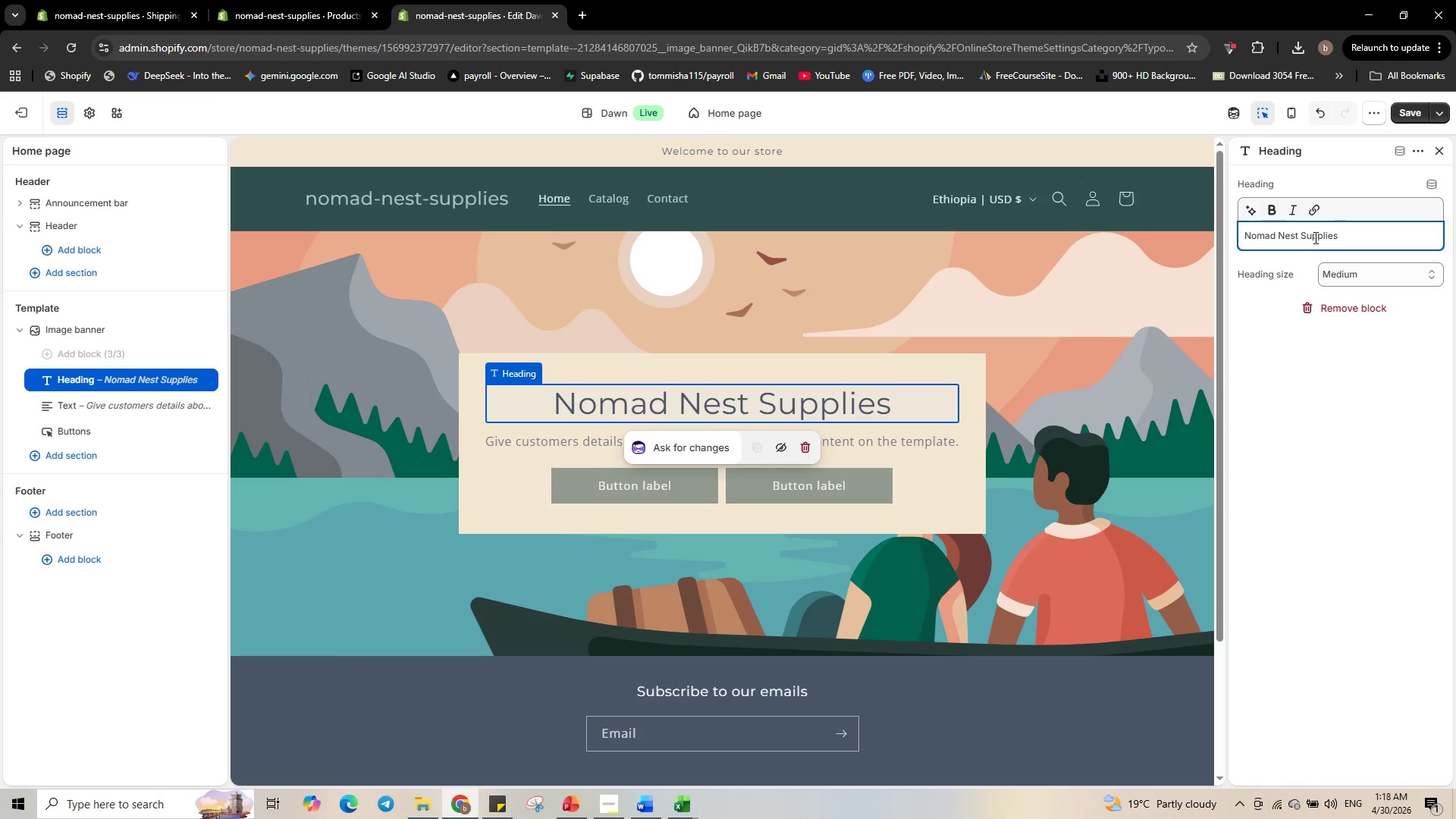 
left_click([764, 446])
 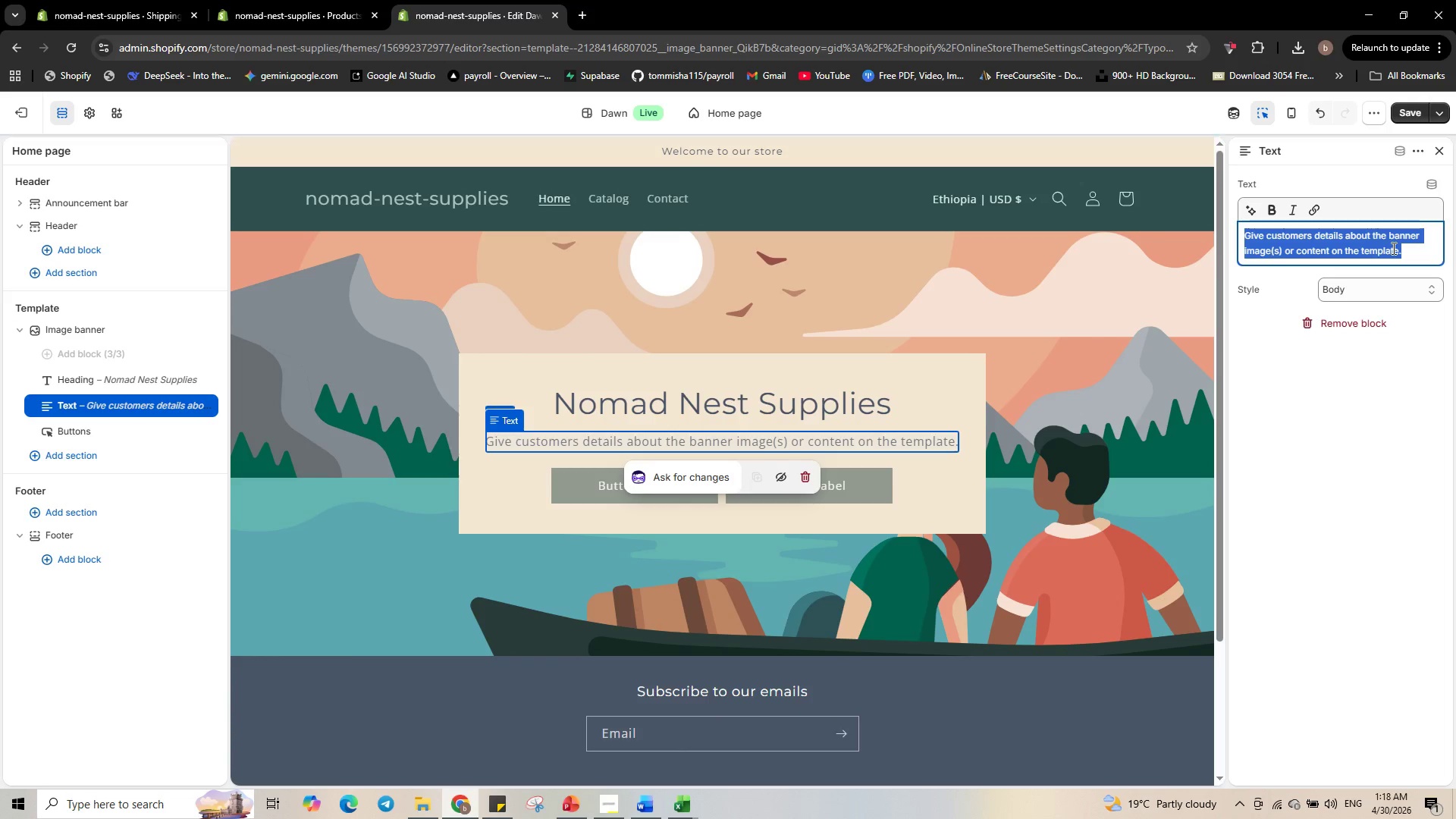 
key(Shift+ShiftLeft)
 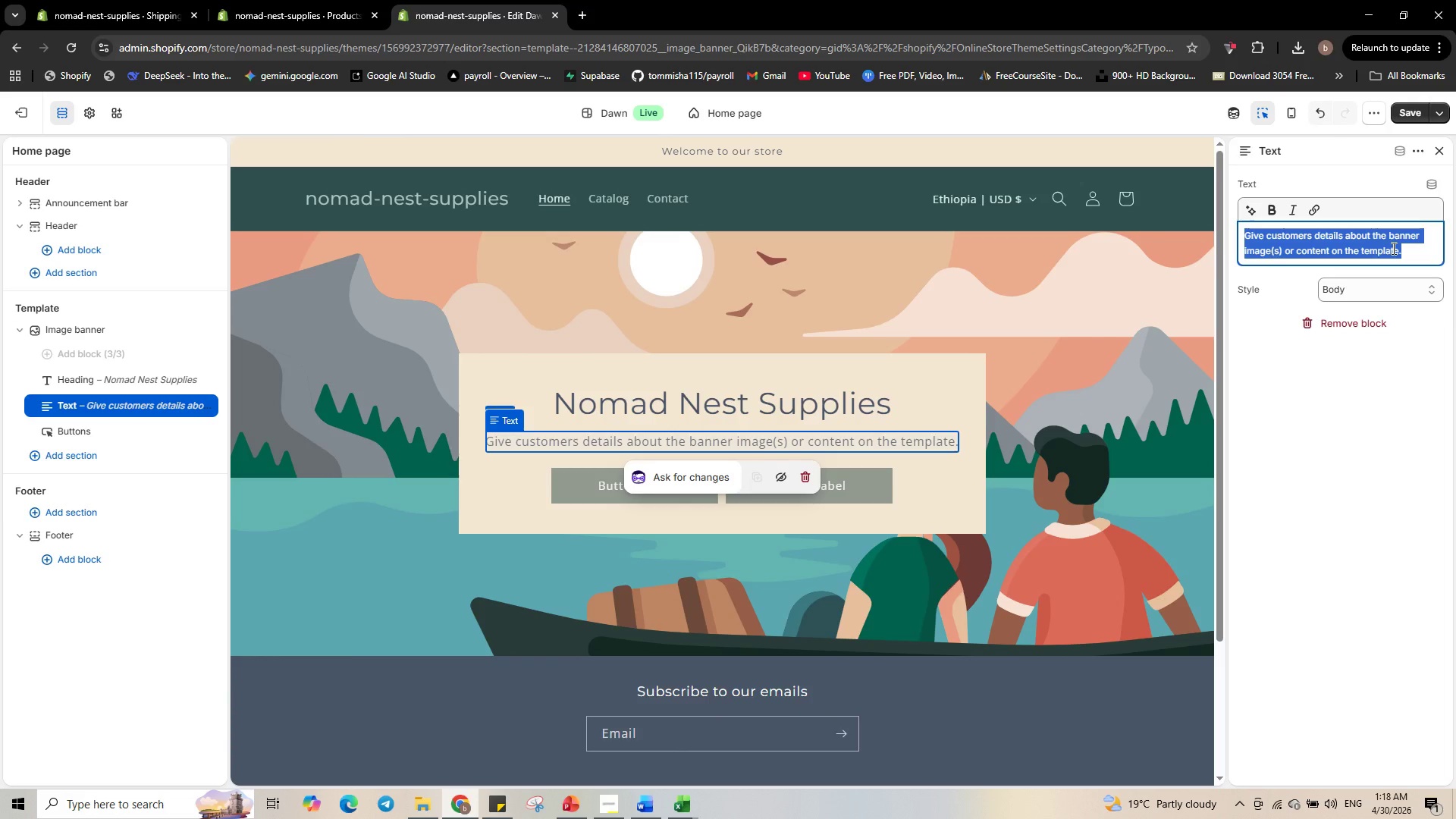 
type(Ergo)
 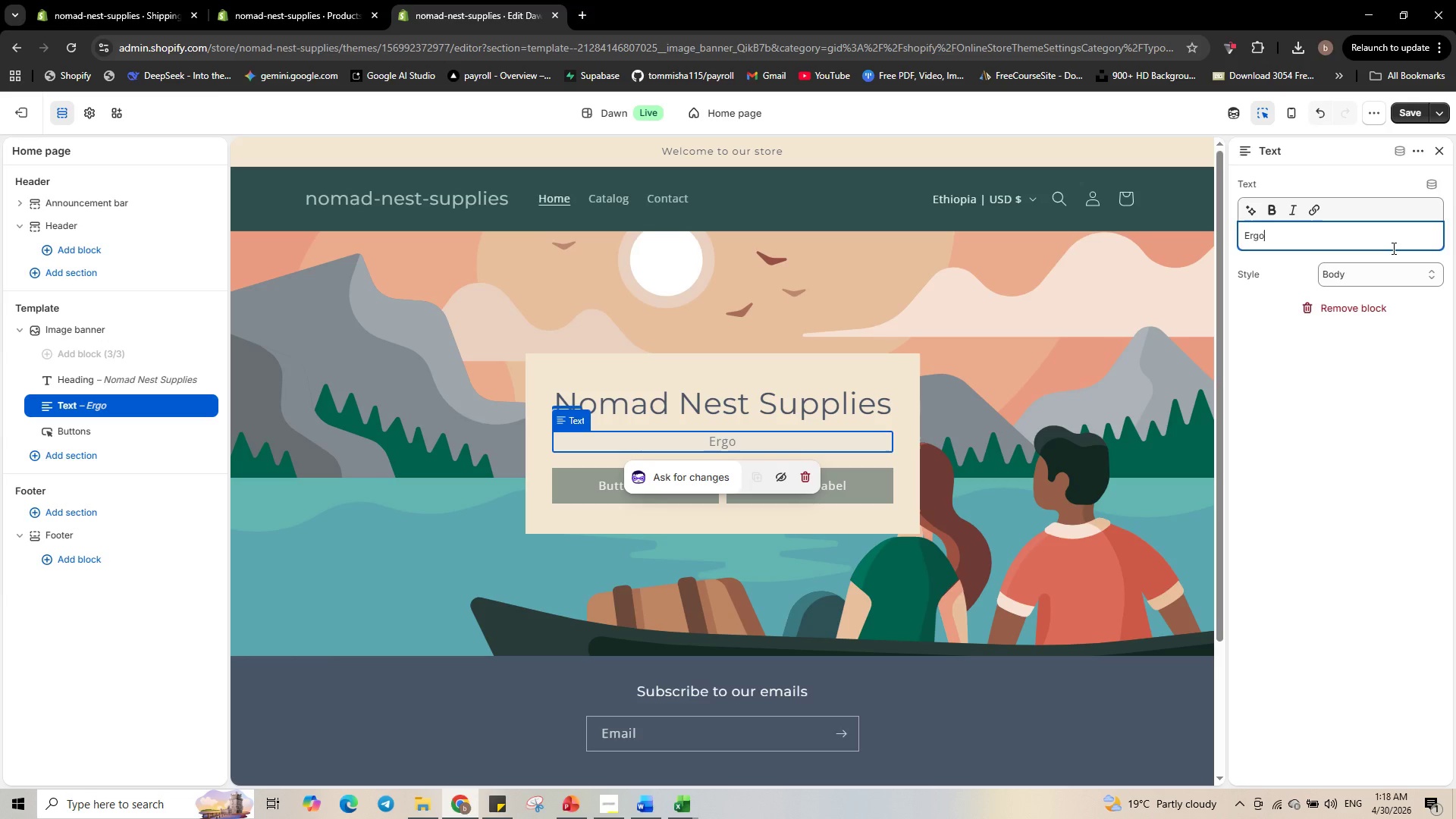 
type(nomic. Portable. Solar-Powered )
 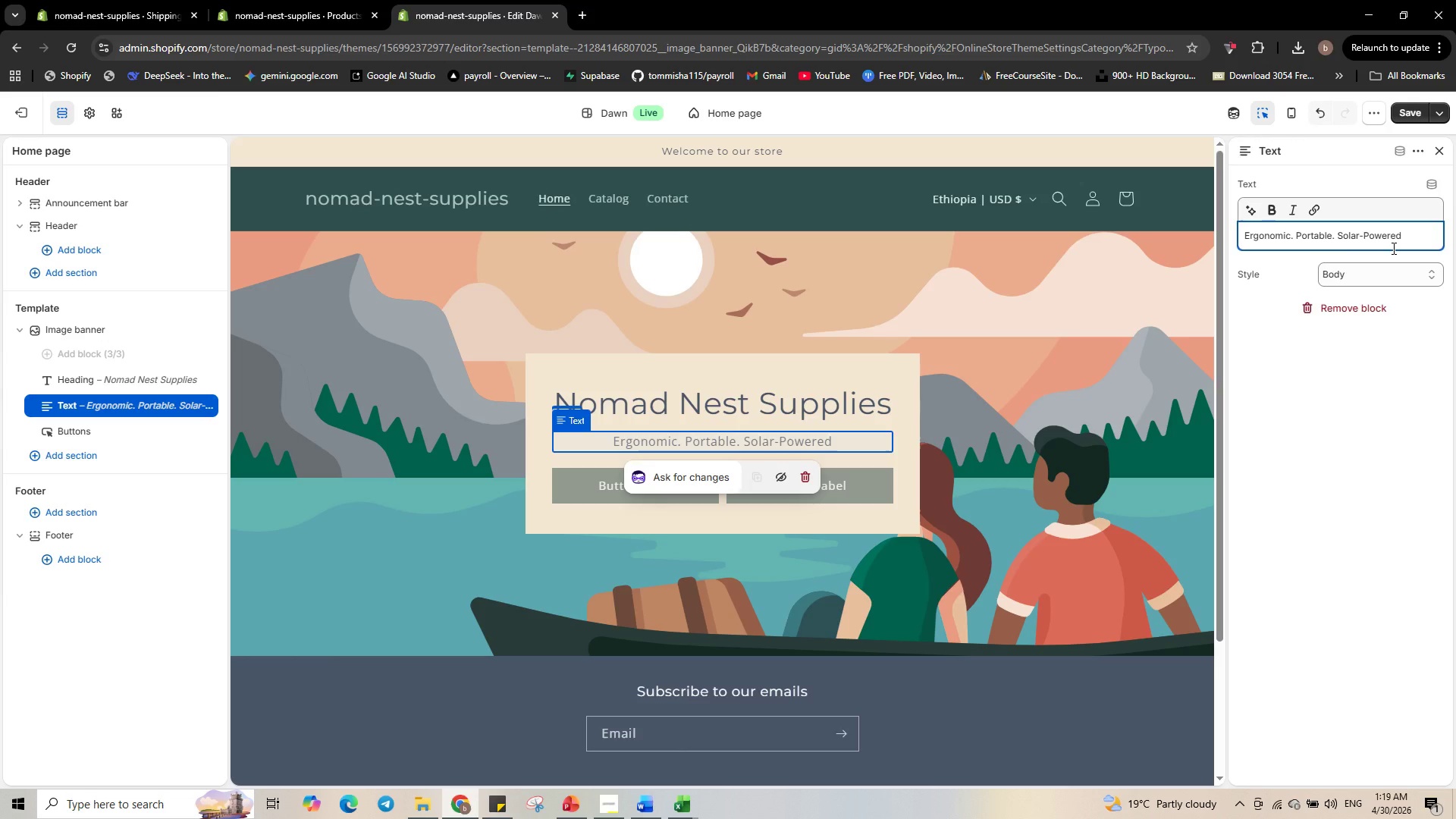 
wait(5.76)
 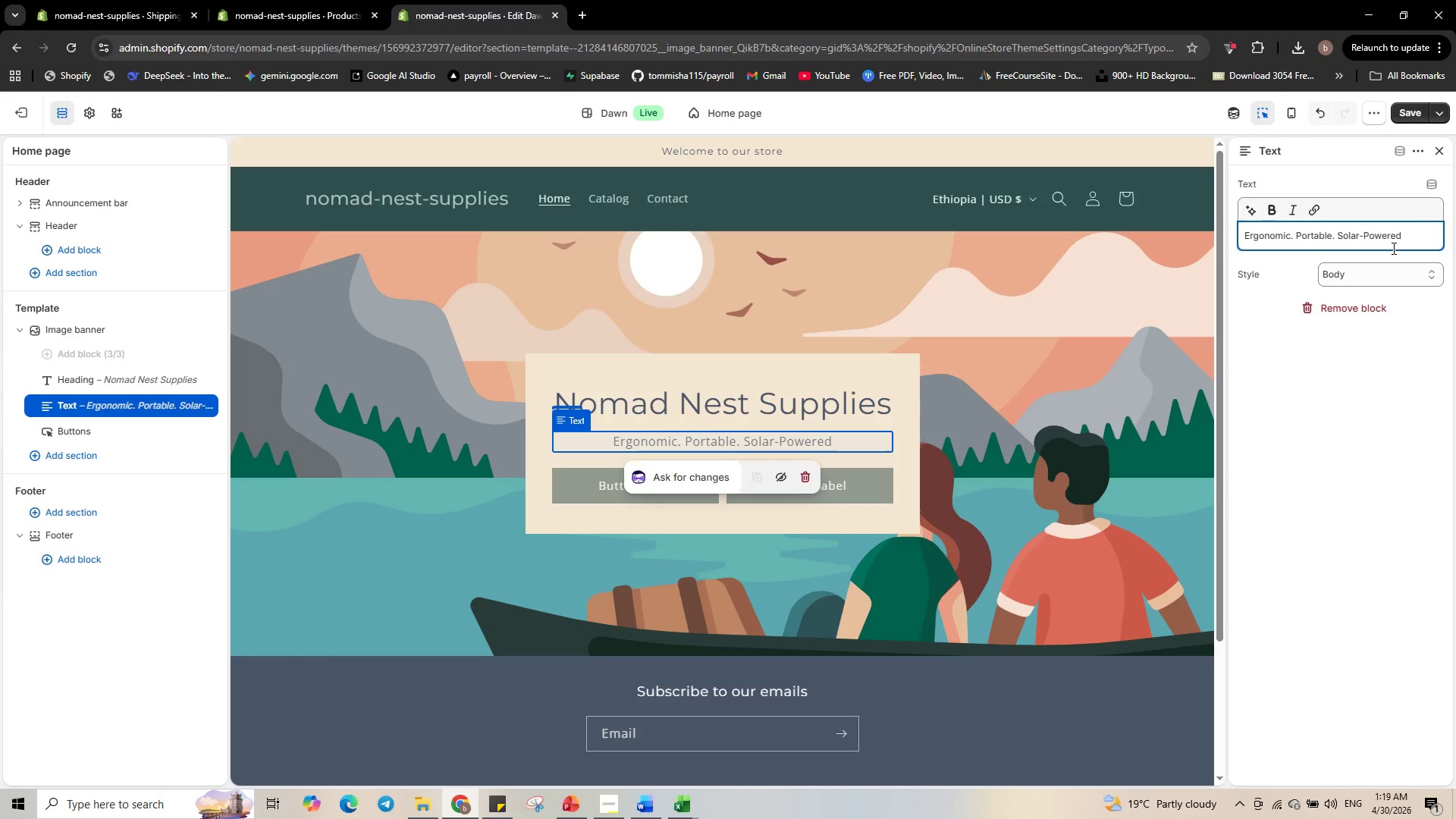 
left_click([1384, 275])
 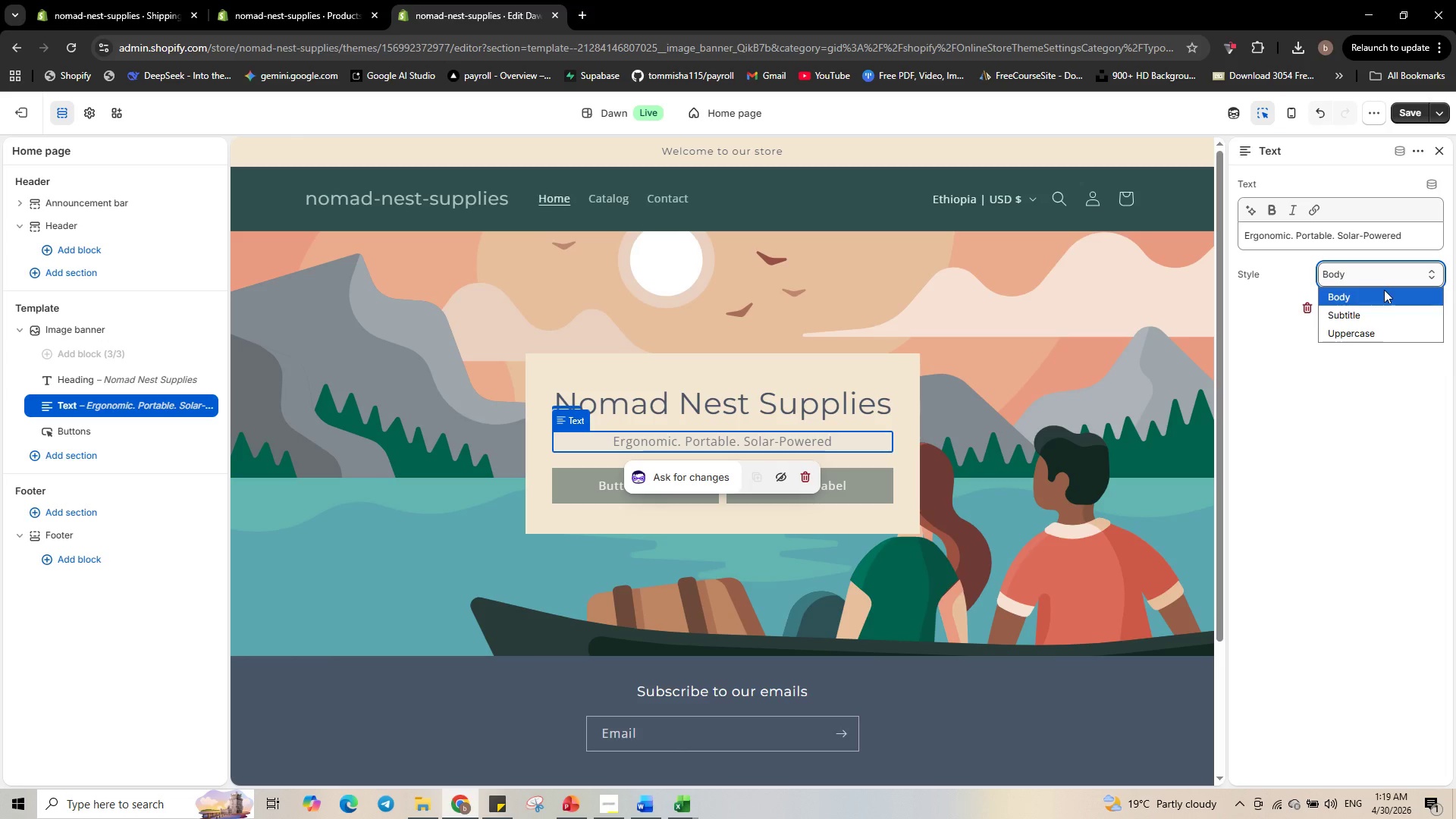 
left_click([1383, 315])
 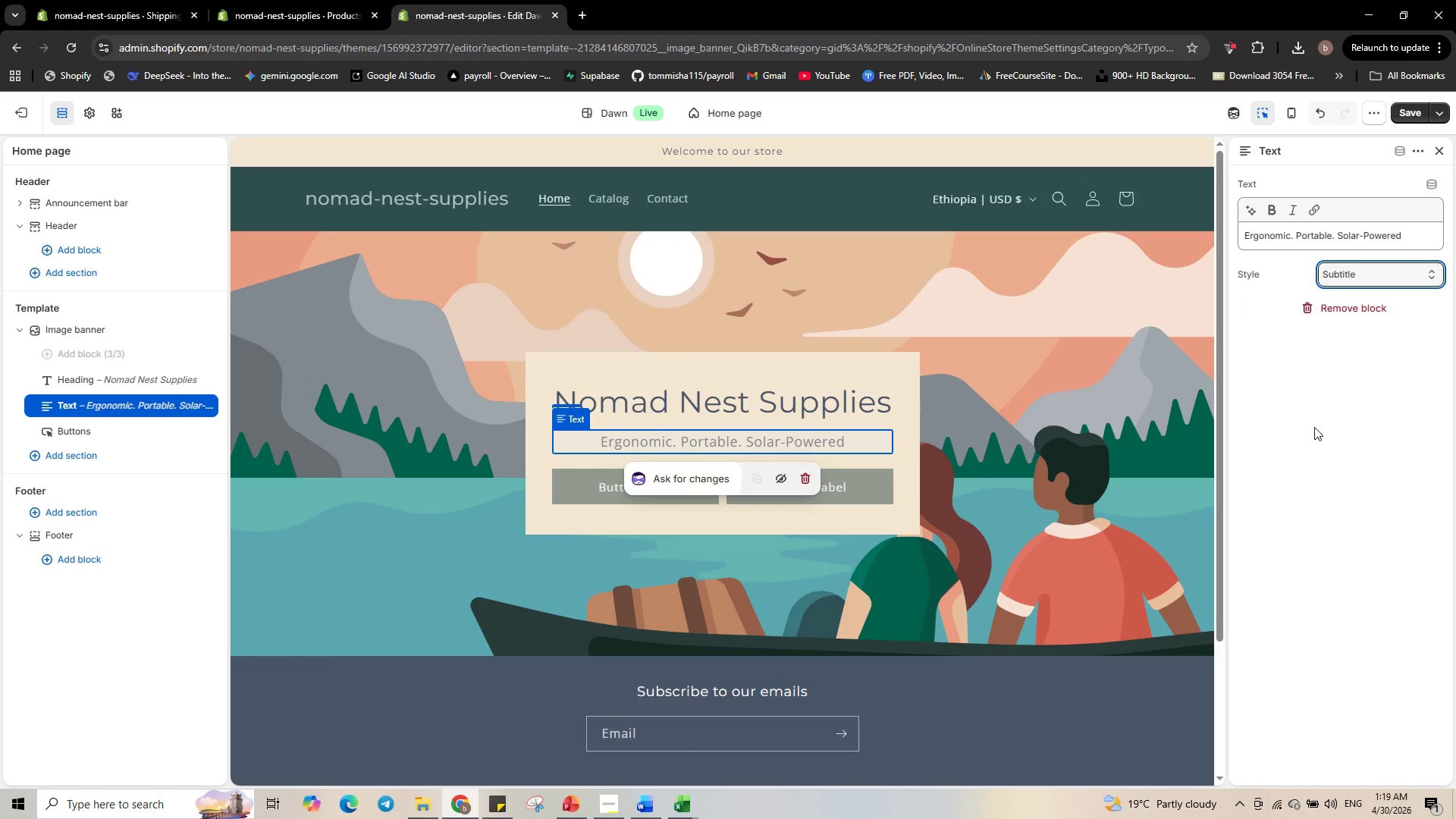 
wait(8.08)
 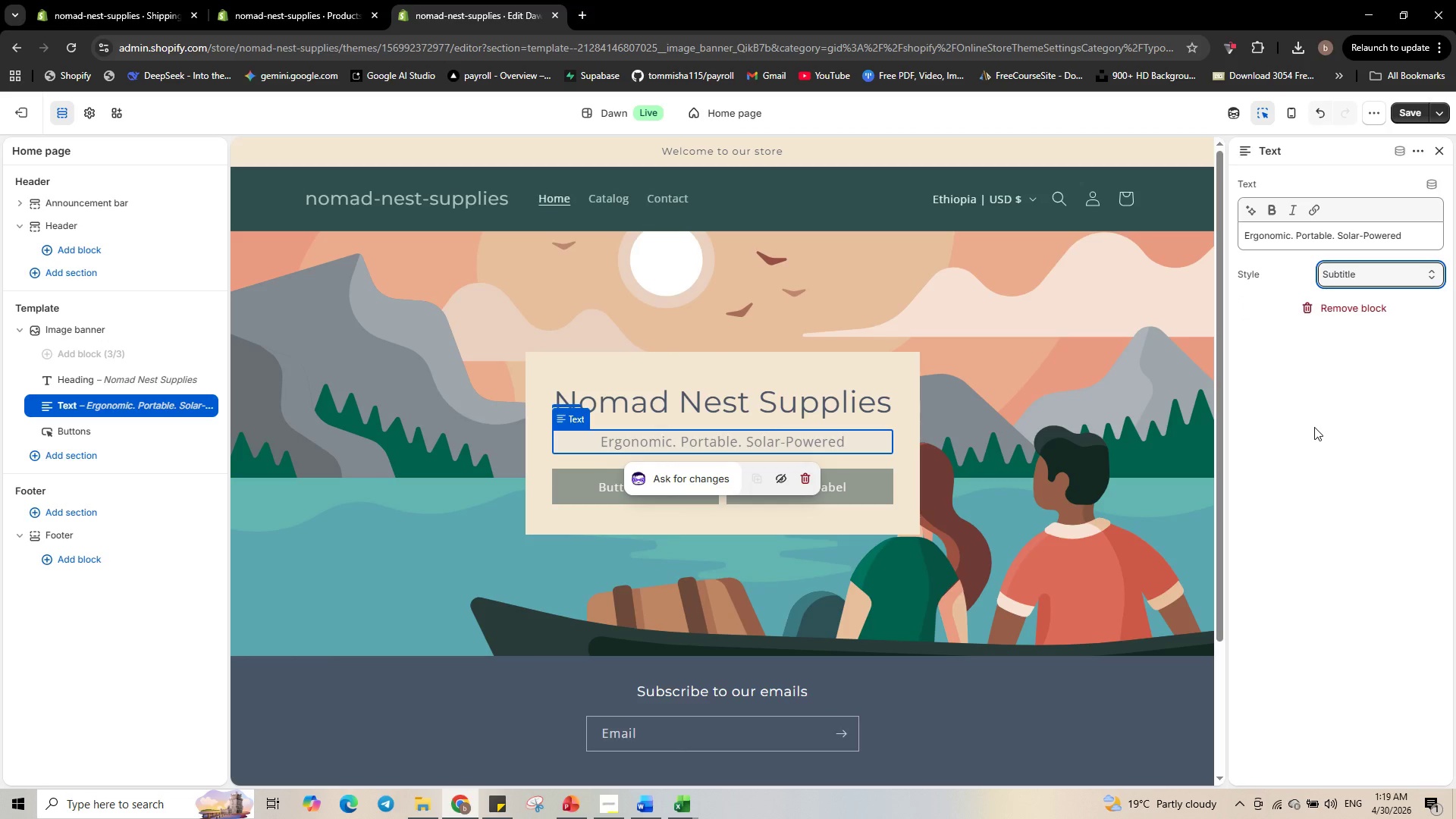 
left_click([774, 485])
 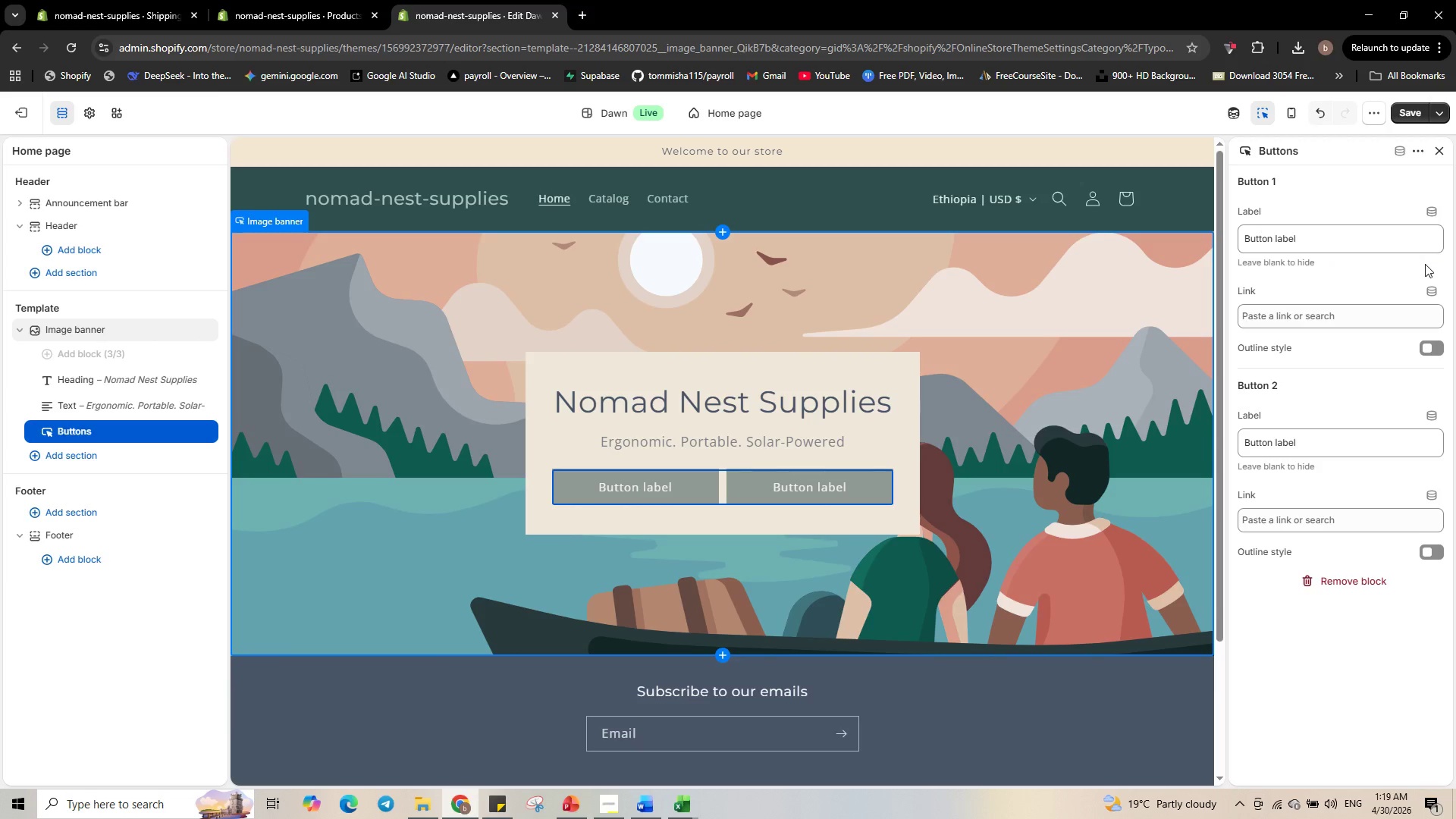 
left_click_drag(start_coordinate=[1329, 246], to_coordinate=[1217, 246])
 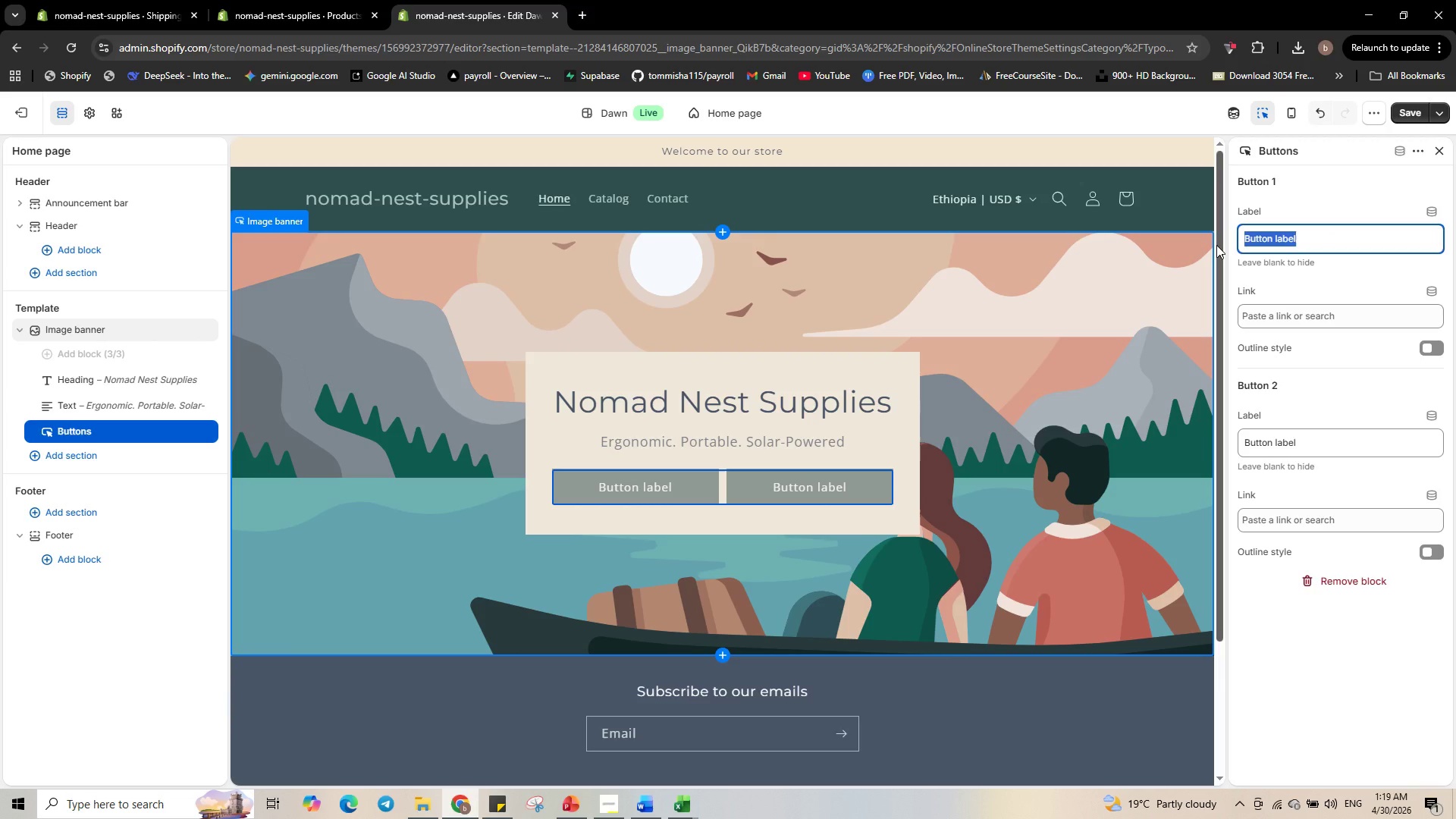 
wait(5.34)
 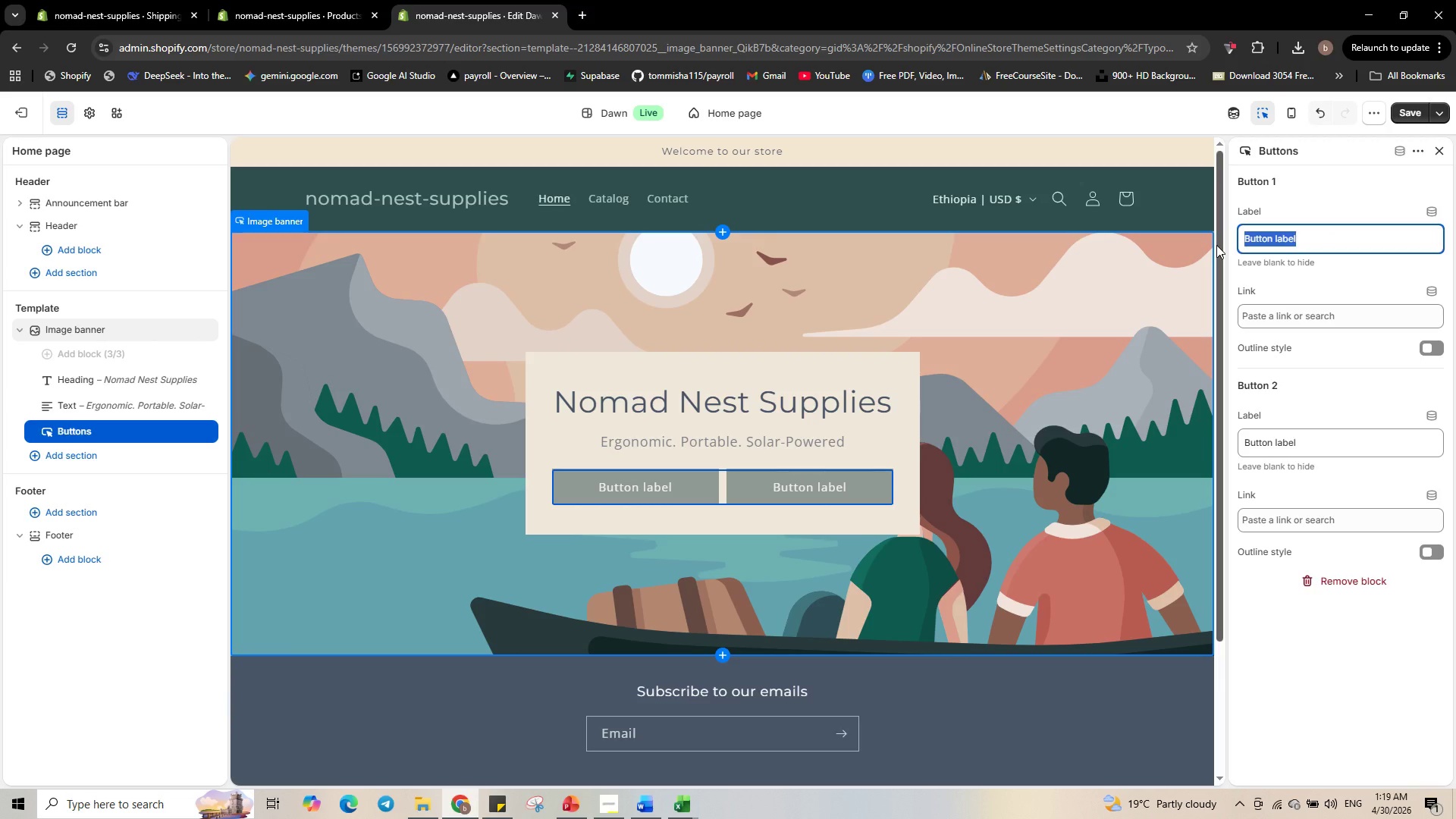 
type(Shop &)
 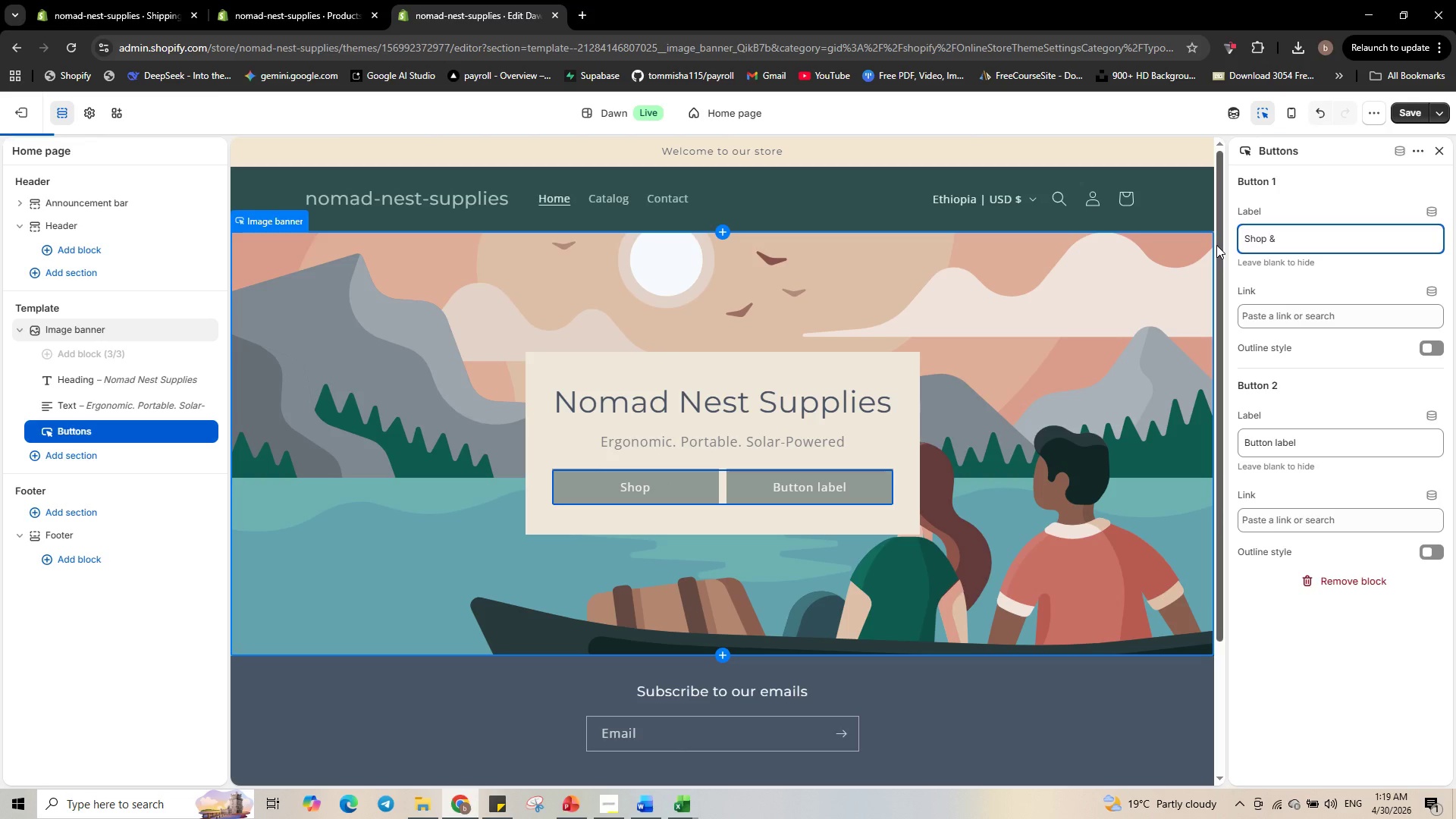 
wait(5.88)
 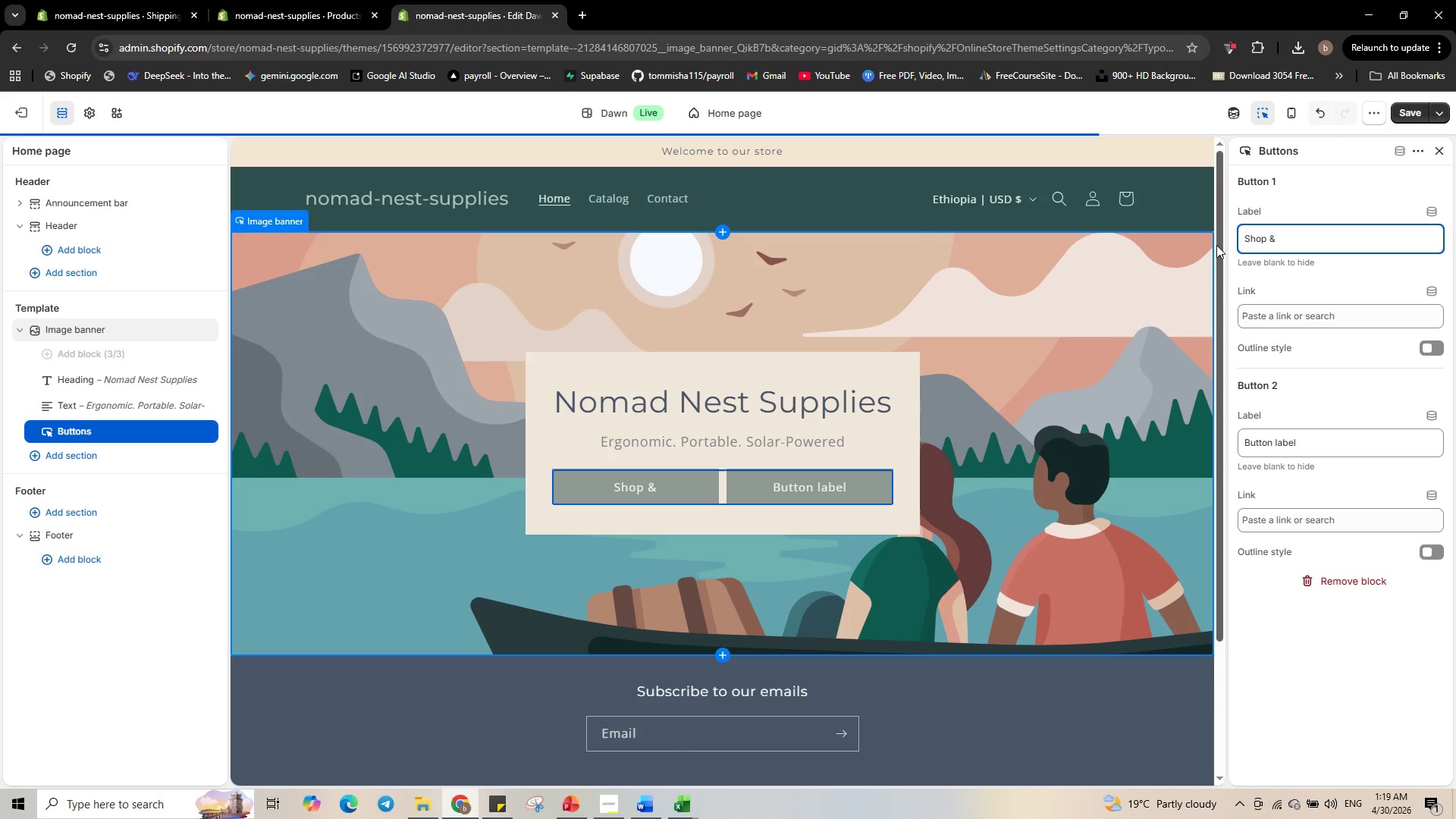 
key(ArrowLeft)
 